 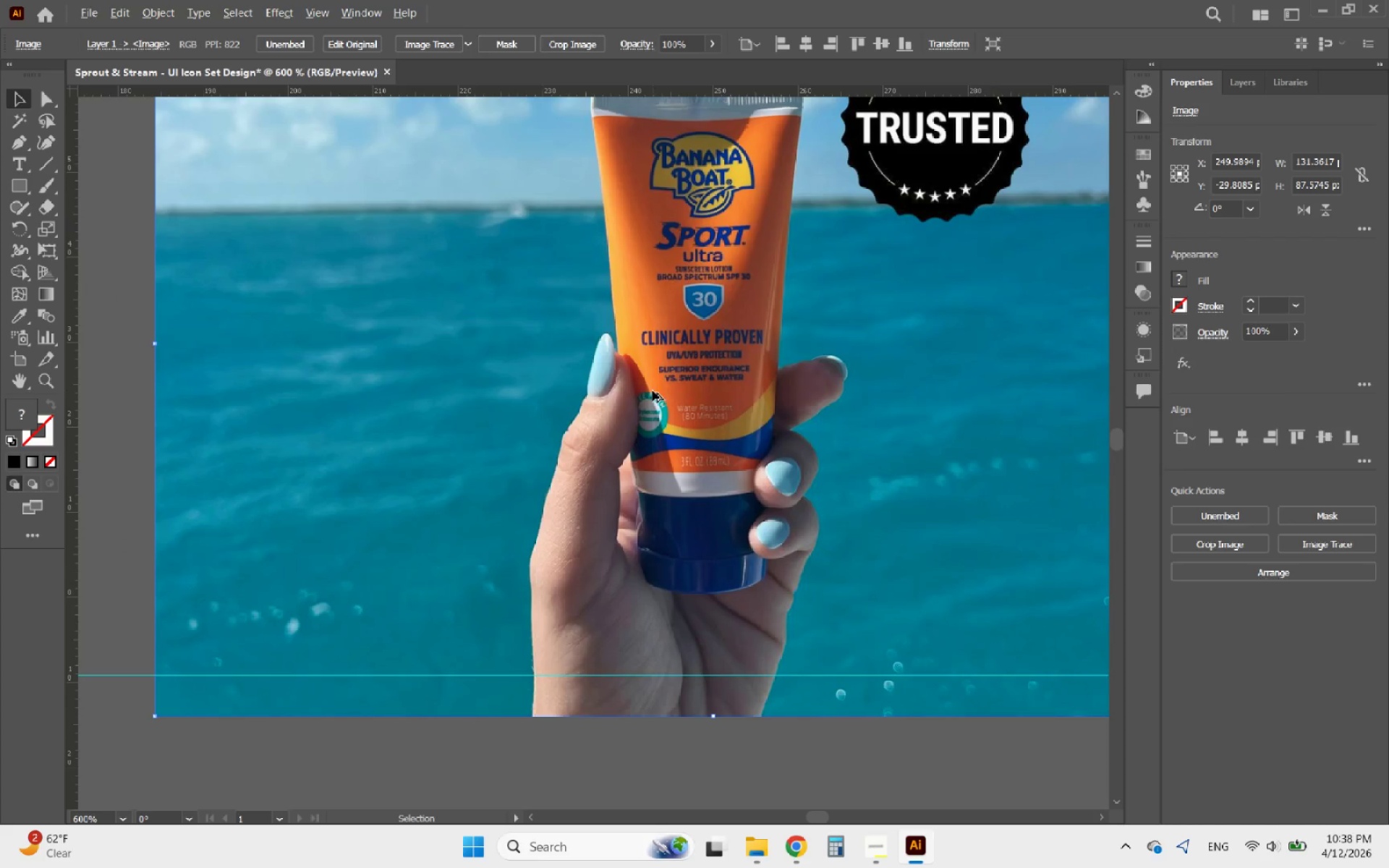 
scroll: coordinate [645, 396], scroll_direction: down, amount: 3.0
 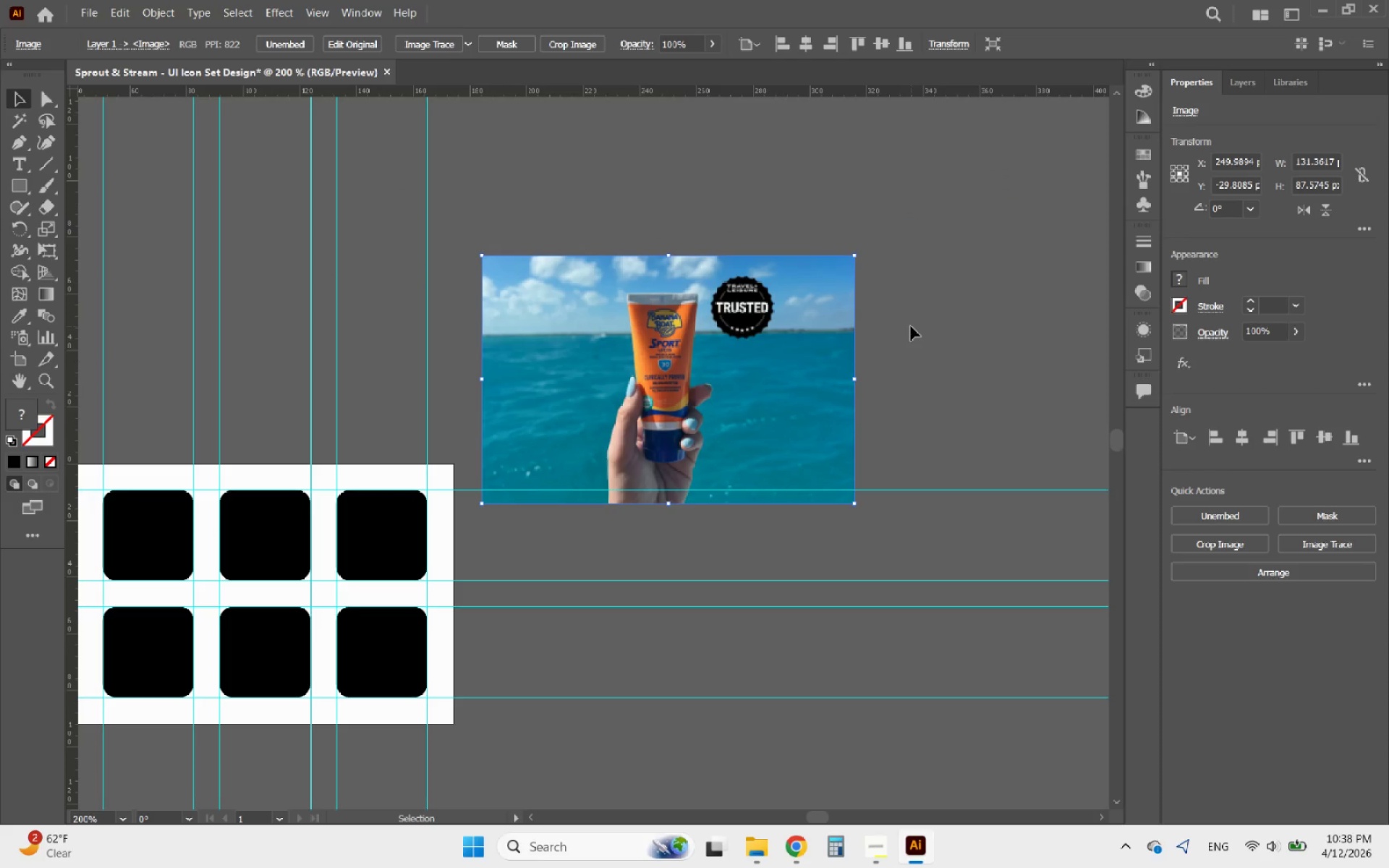 
left_click([911, 326])
 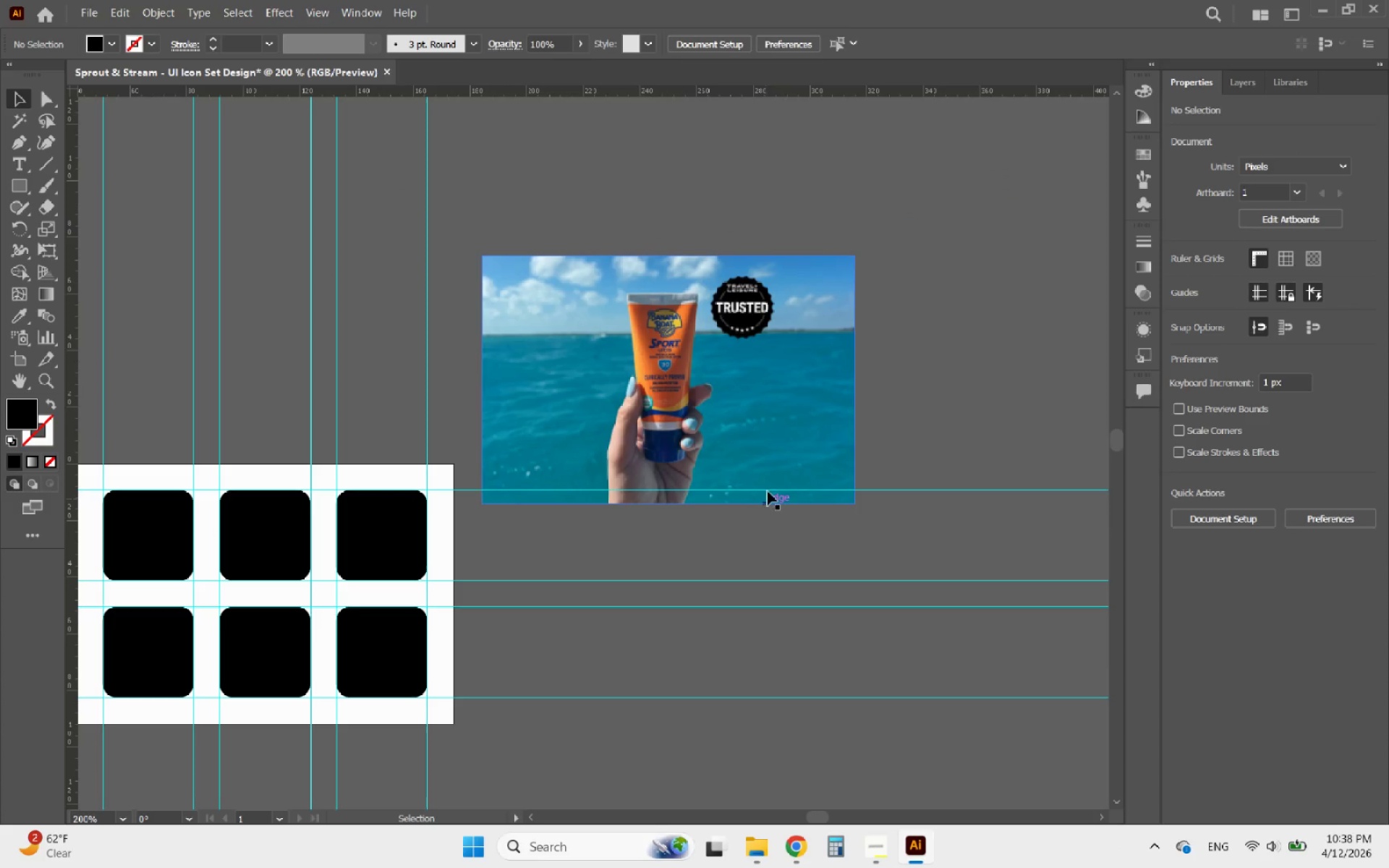 
hold_key(key=AltLeft, duration=0.69)
scroll: coordinate [700, 379], scroll_direction: up, amount: 1.0
 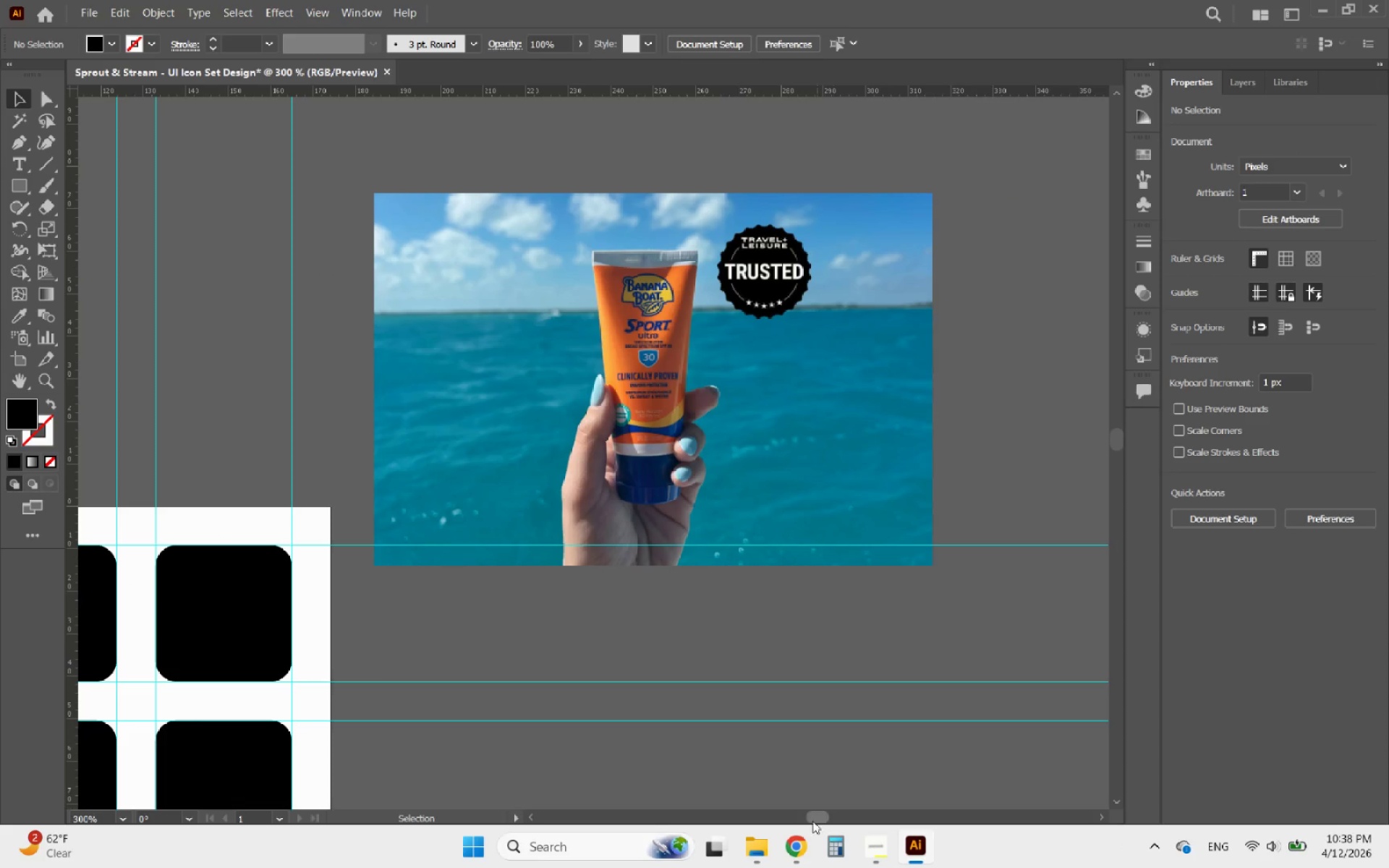 
left_click([802, 841])
 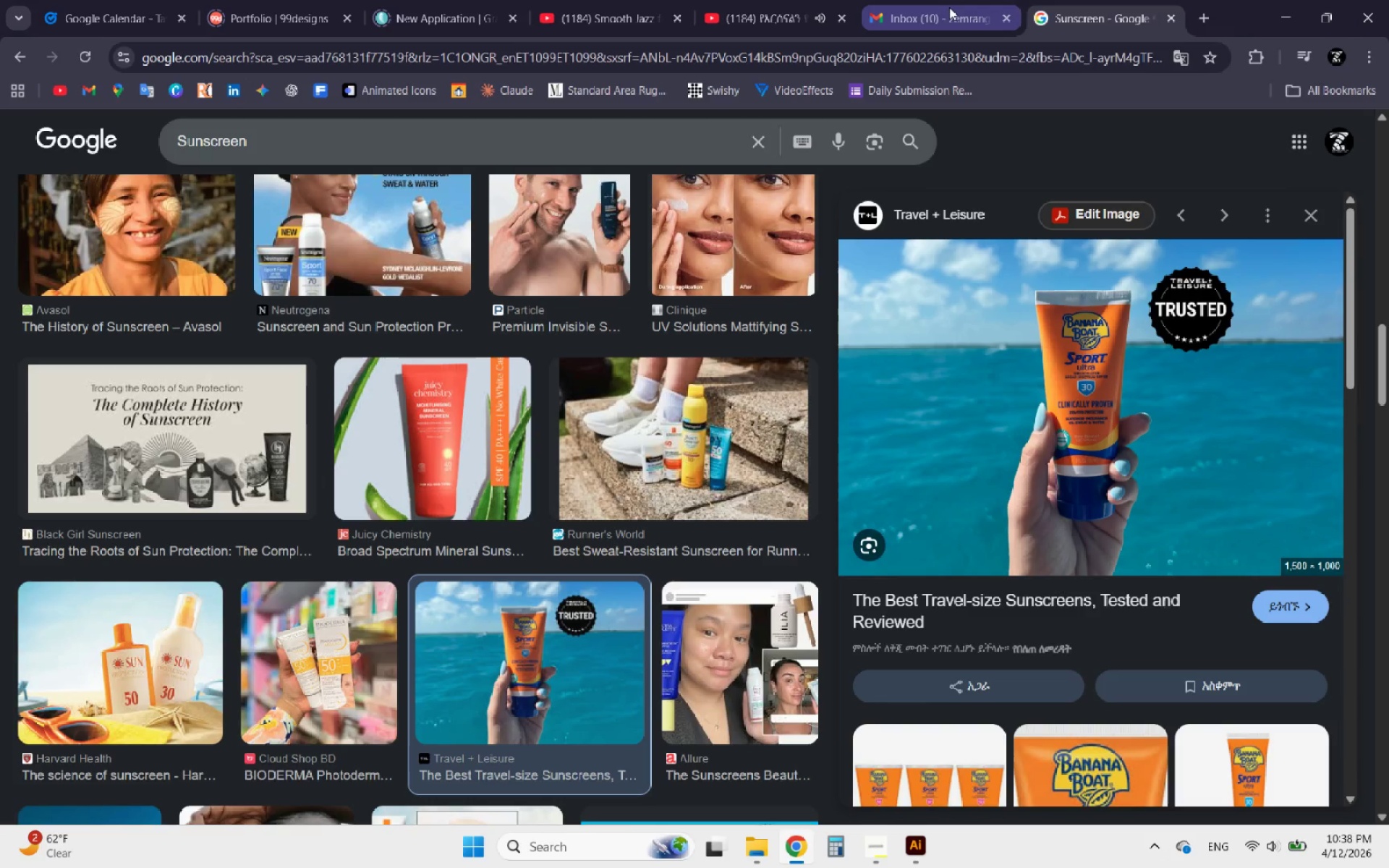 
left_click([1203, 21])
 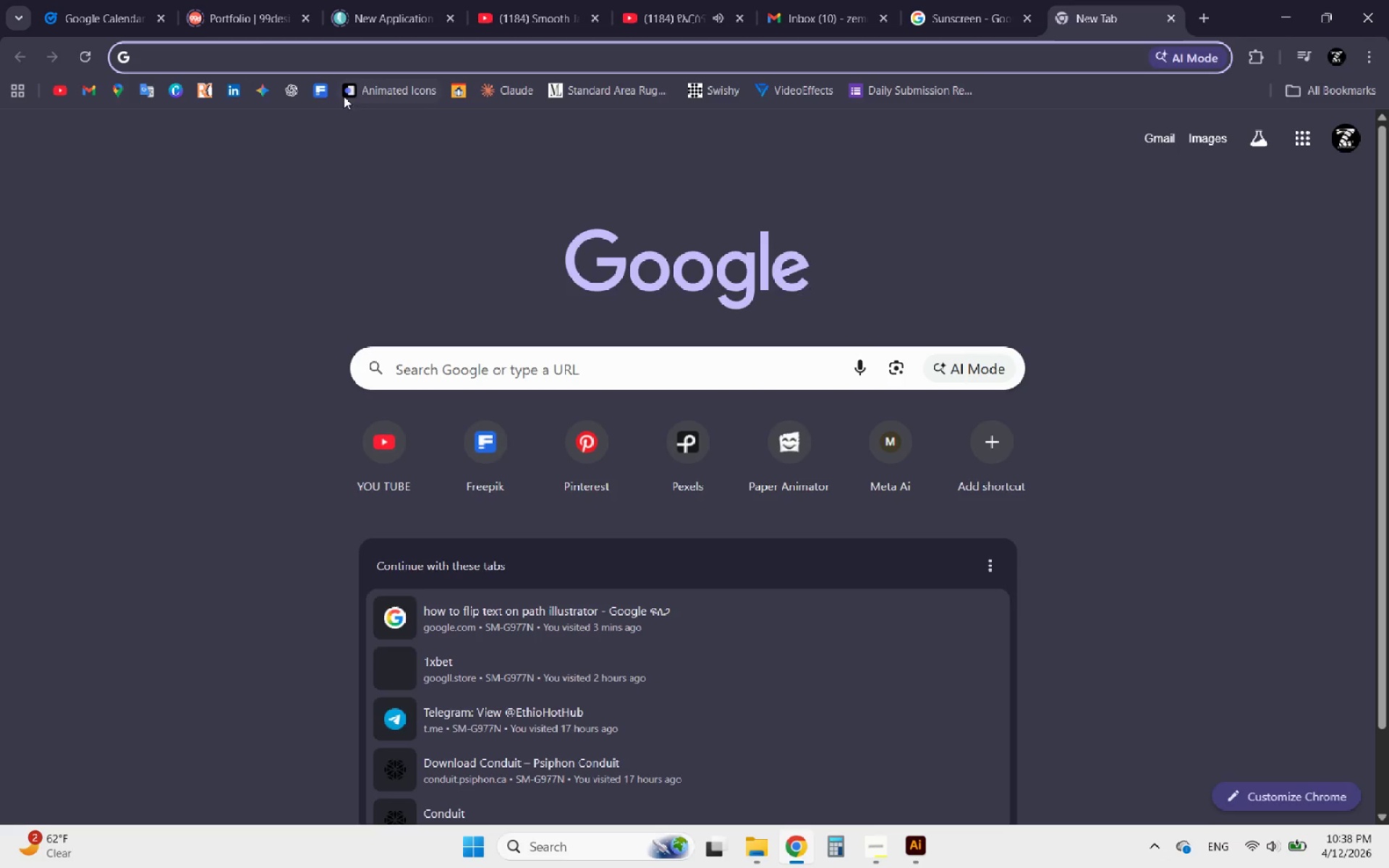 
left_click([323, 90])
 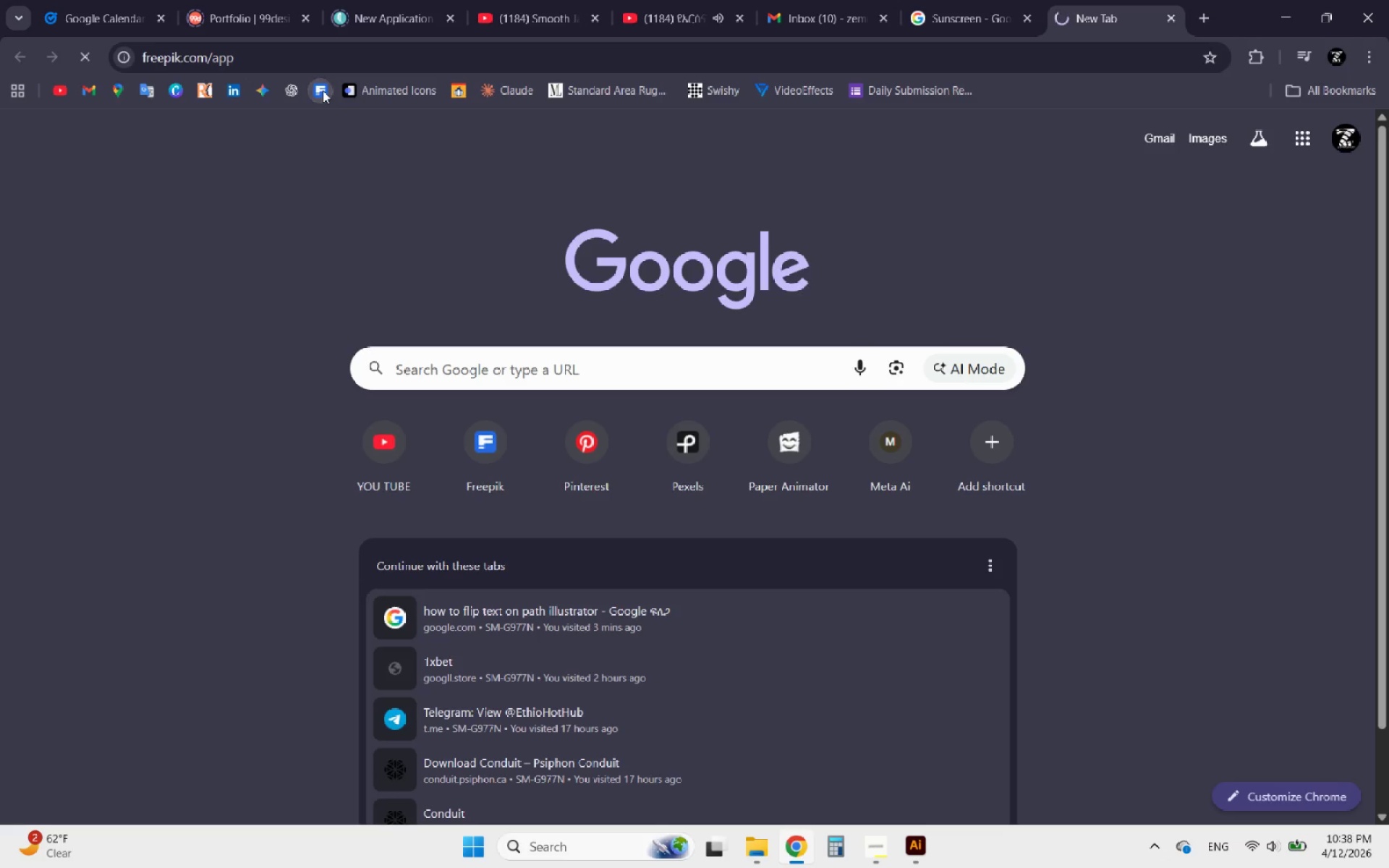 
mouse_move([463, 257])
 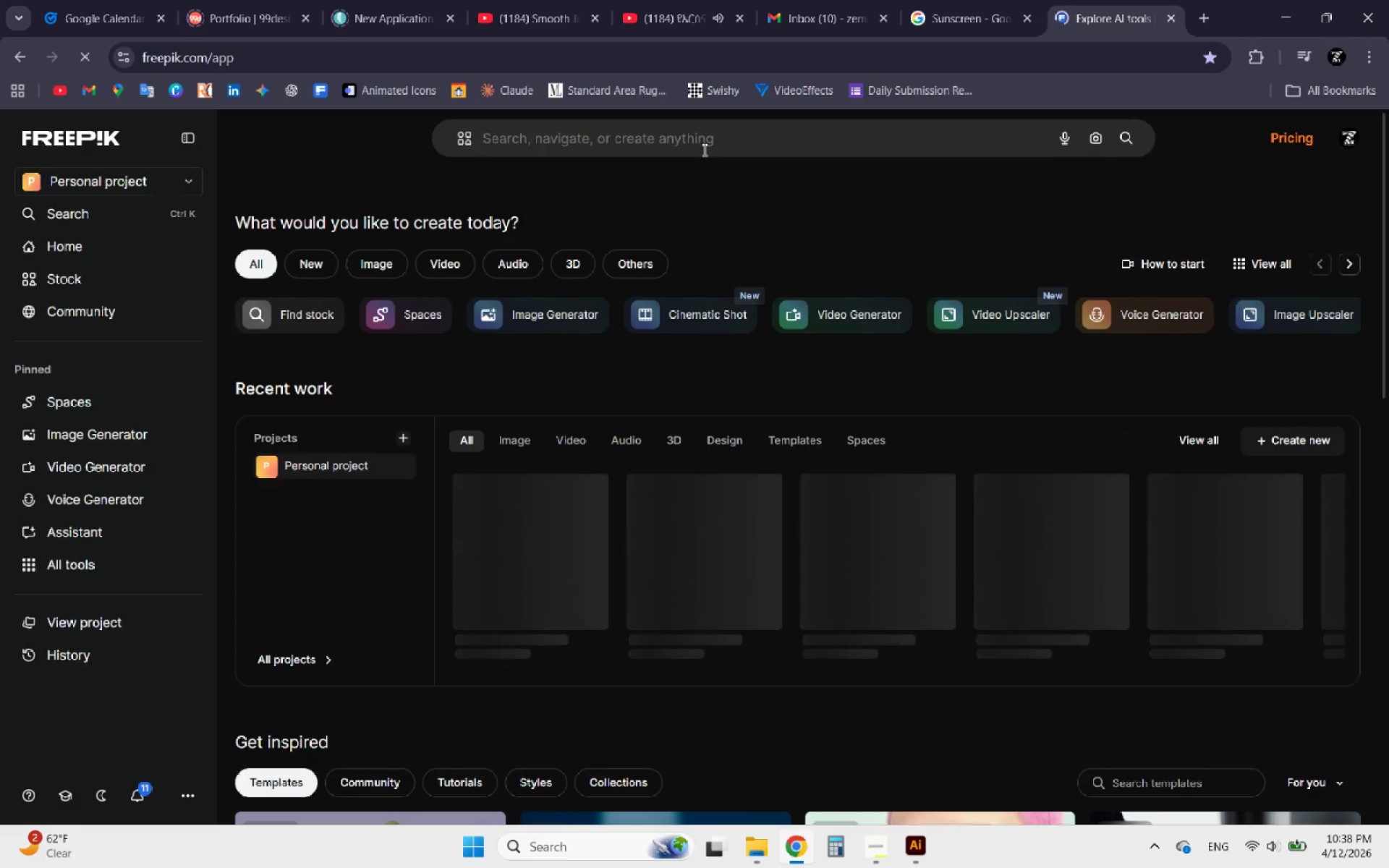 
left_click([697, 145])
 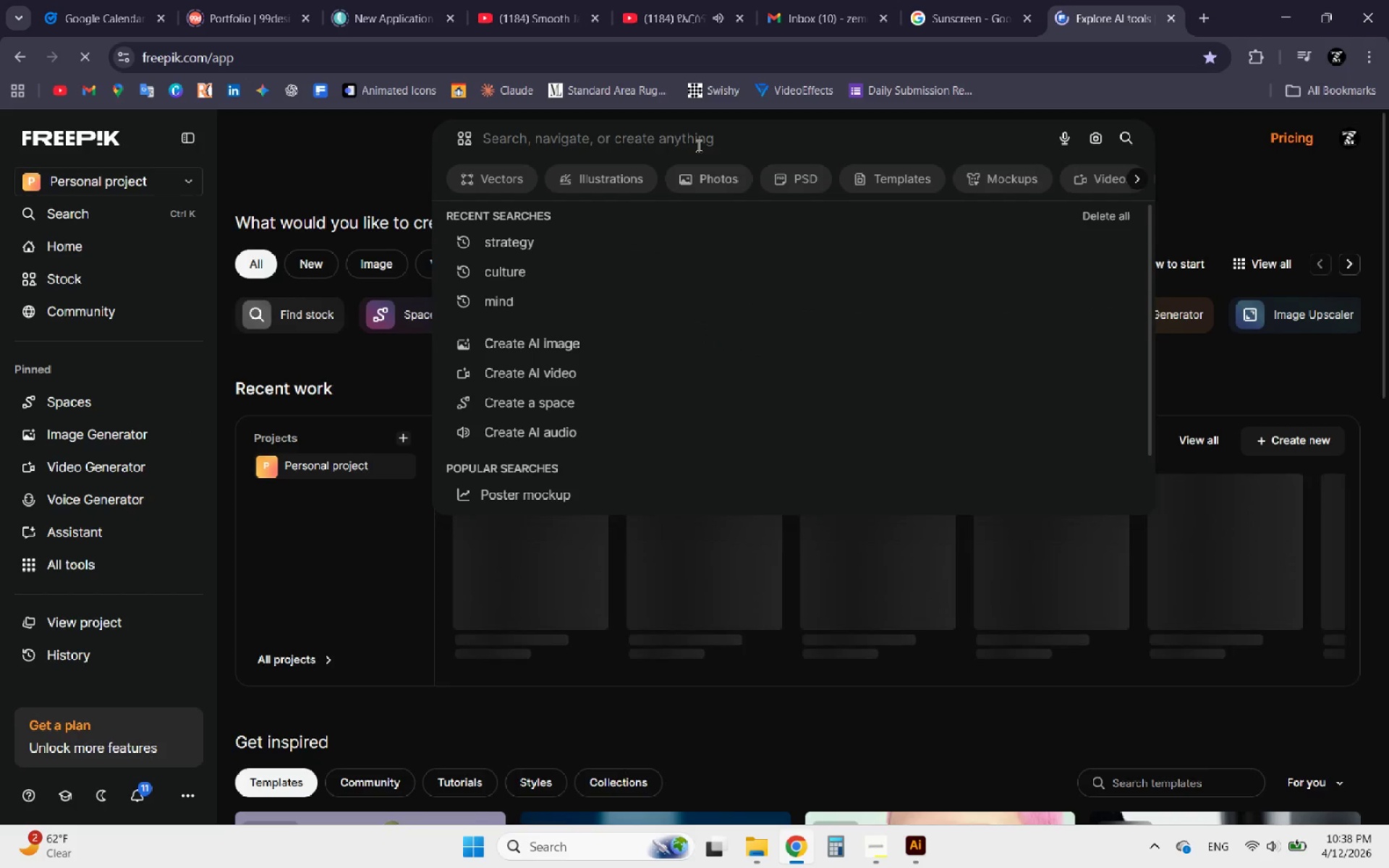 
type(sun)
 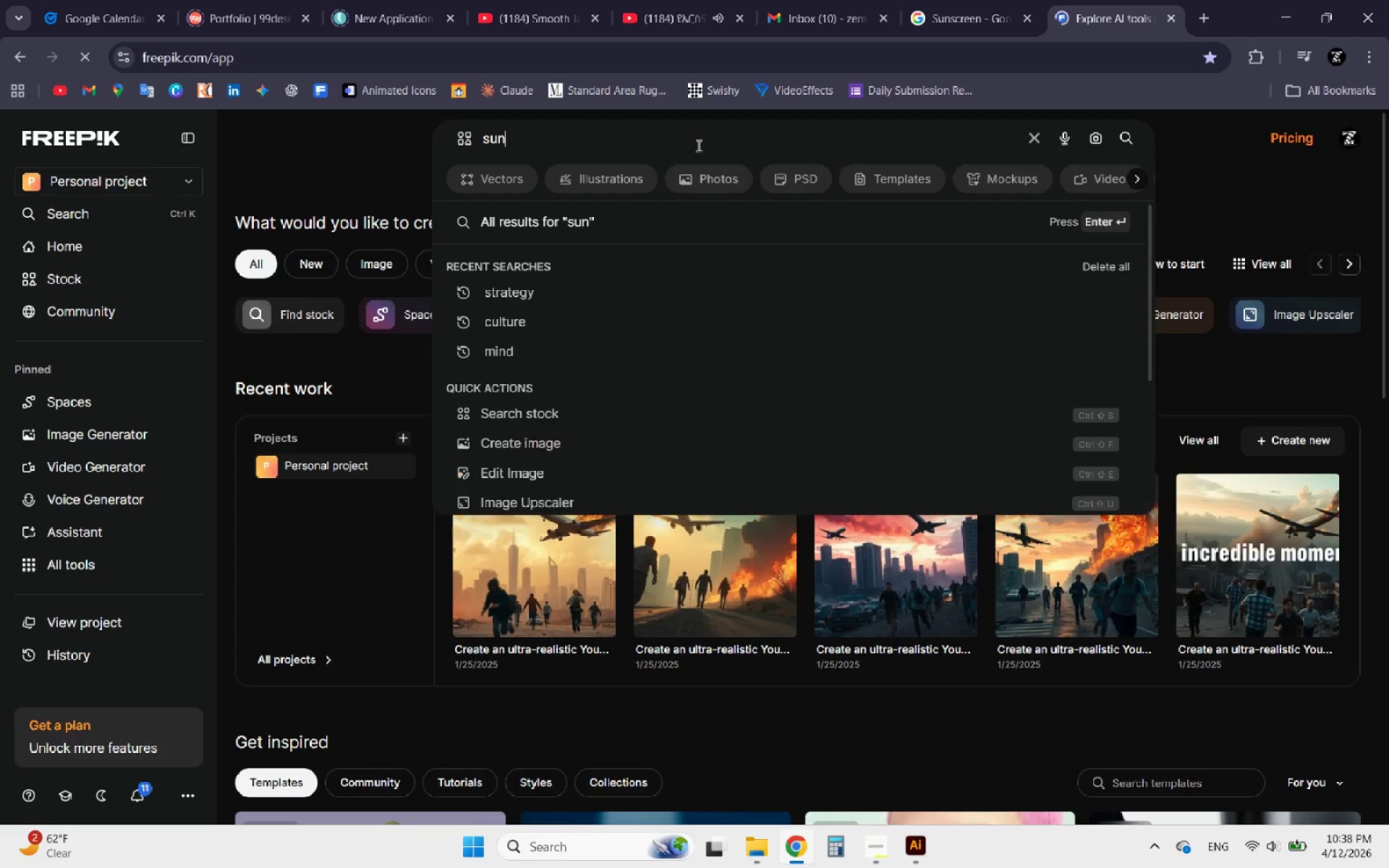 
key(Enter)
 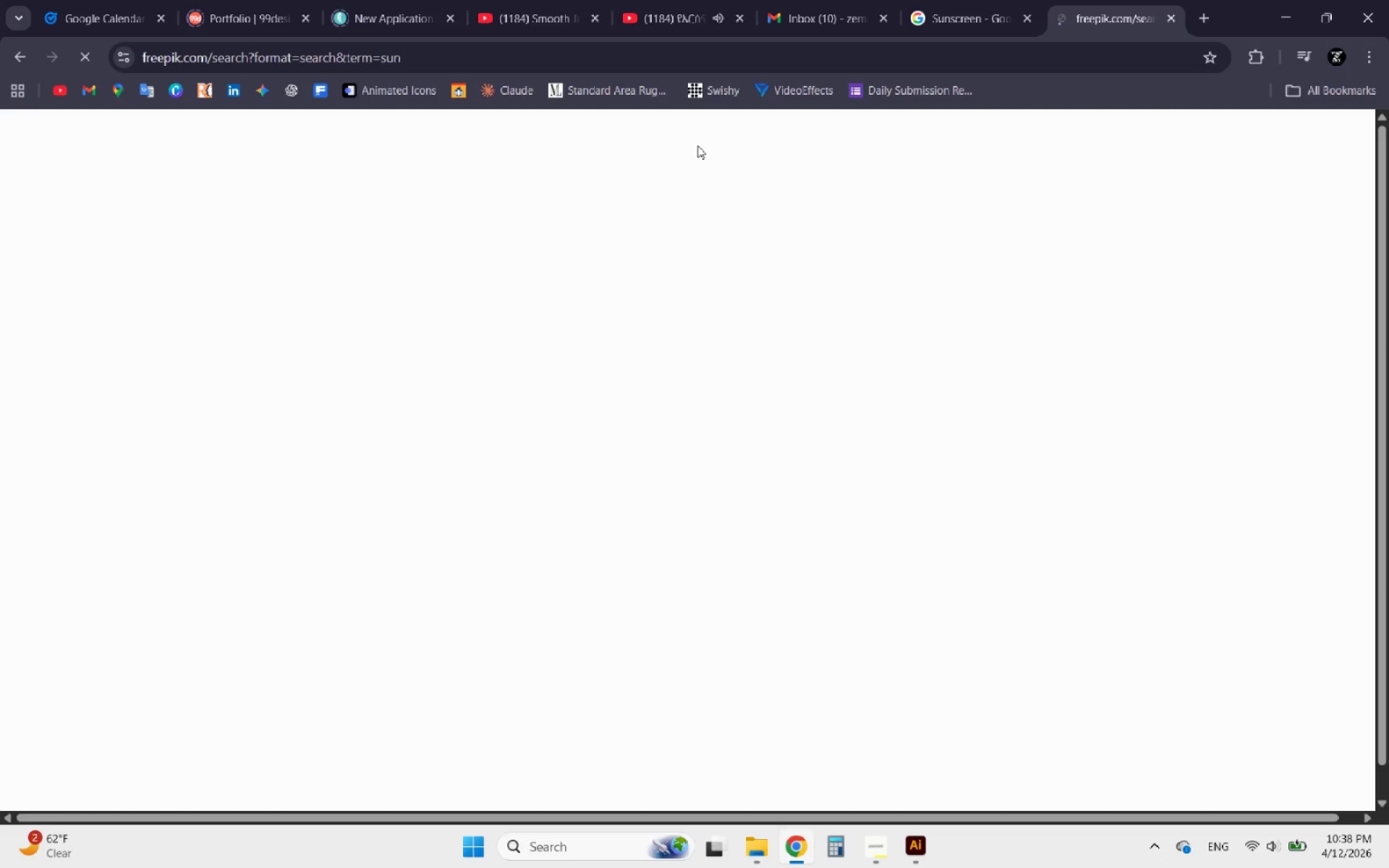 
mouse_move([758, 326])
 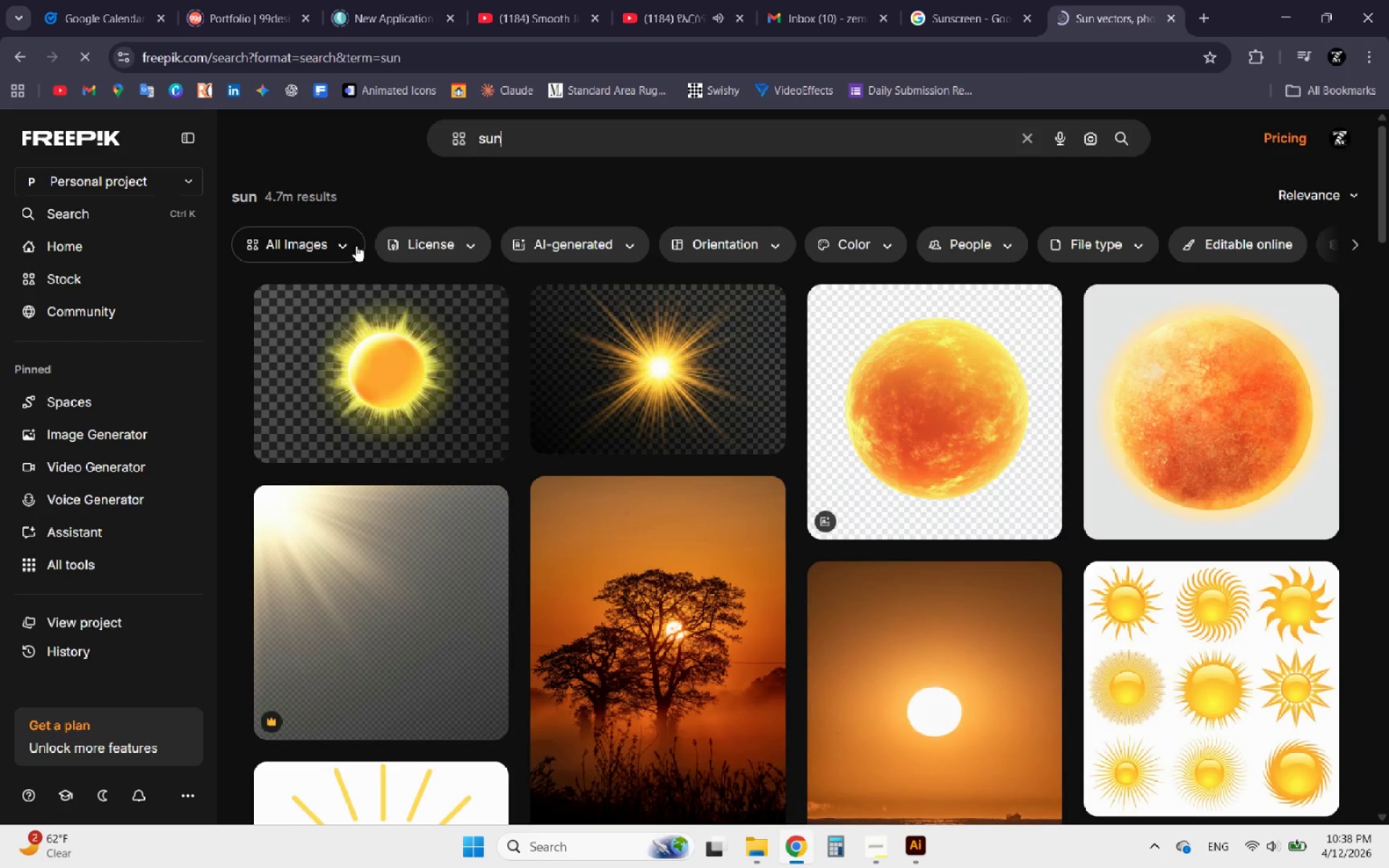 
left_click([425, 244])
 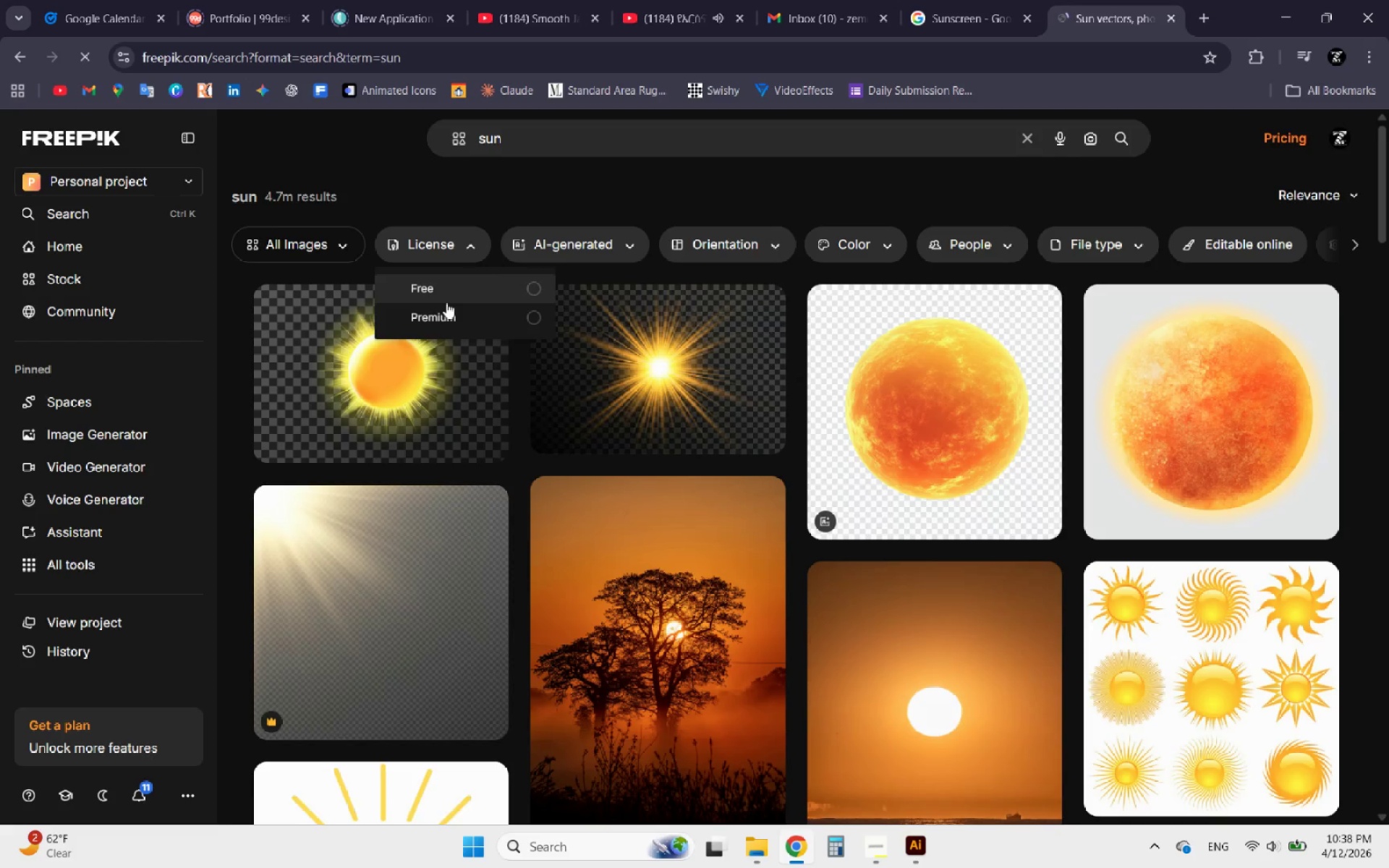 
left_click([446, 302])
 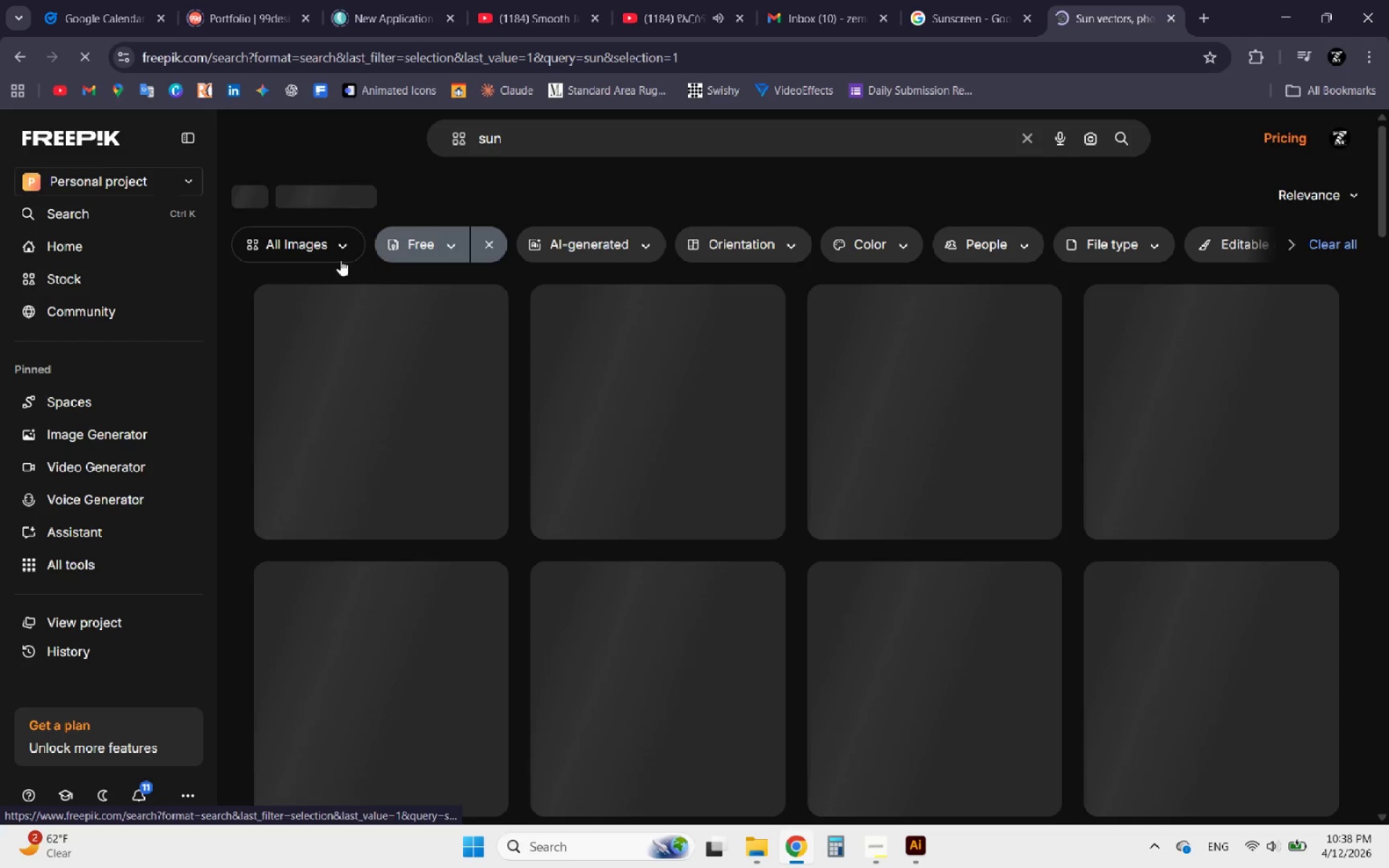 
left_click([330, 245])
 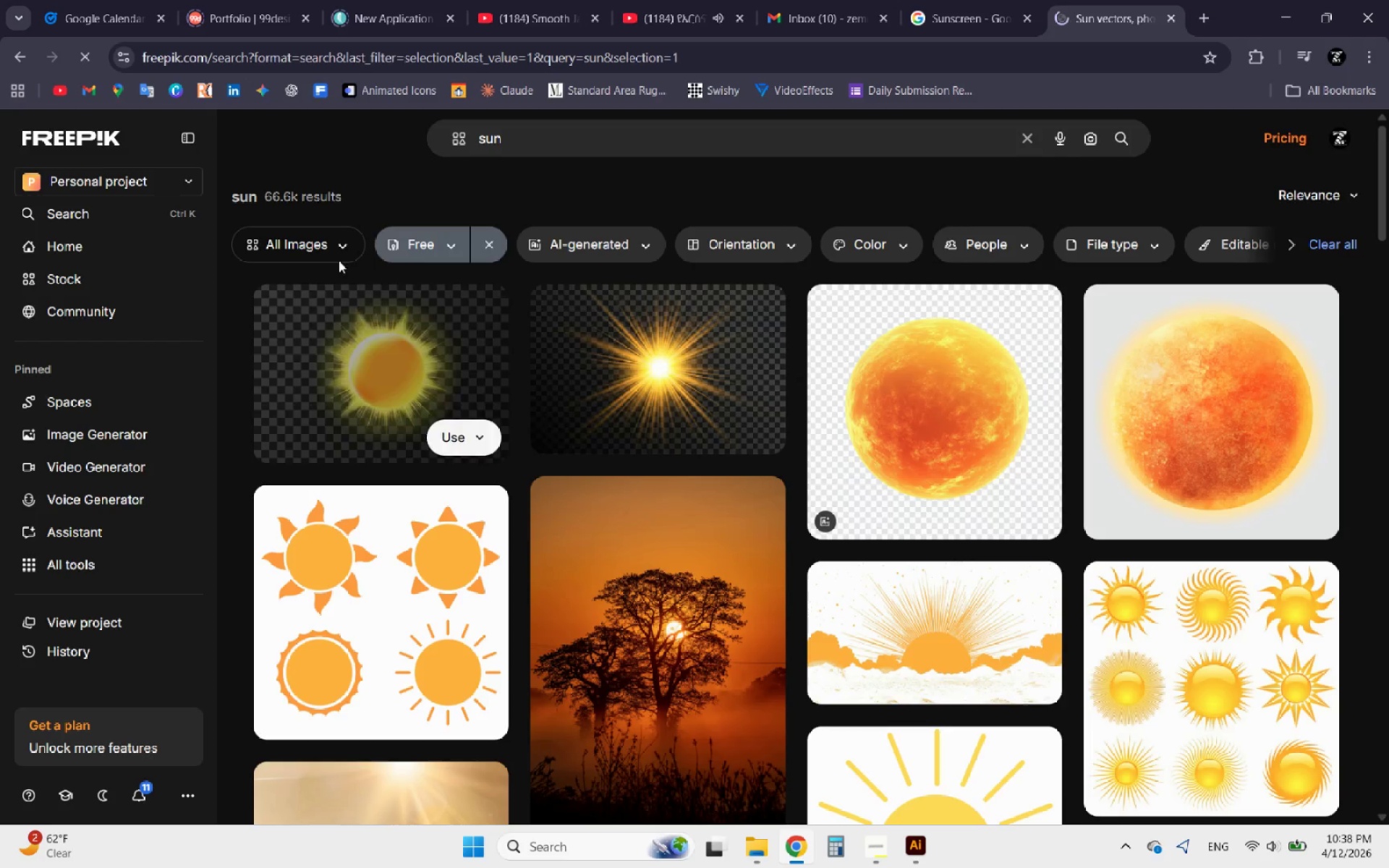 
left_click([323, 252])
 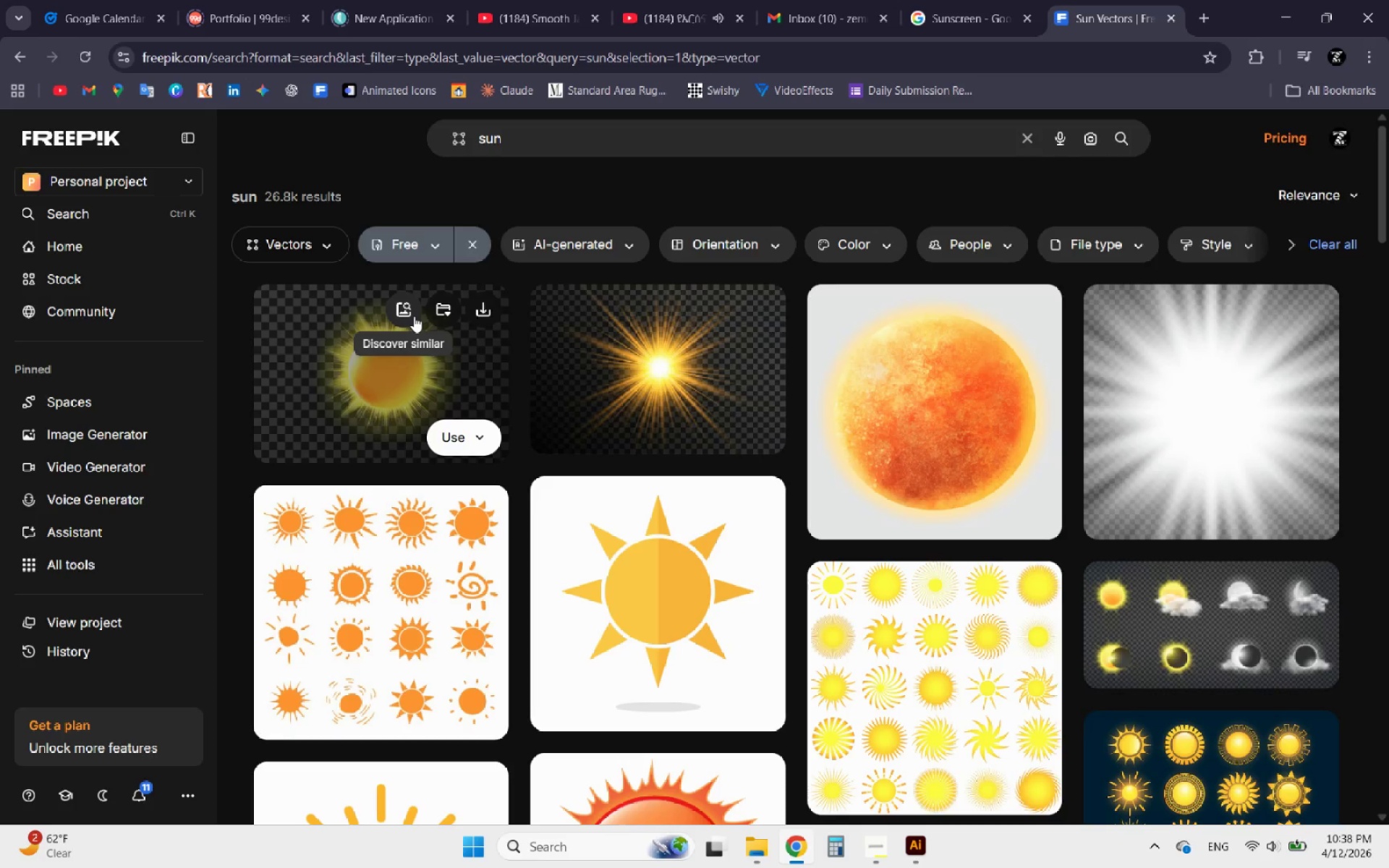 
wait(7.12)
 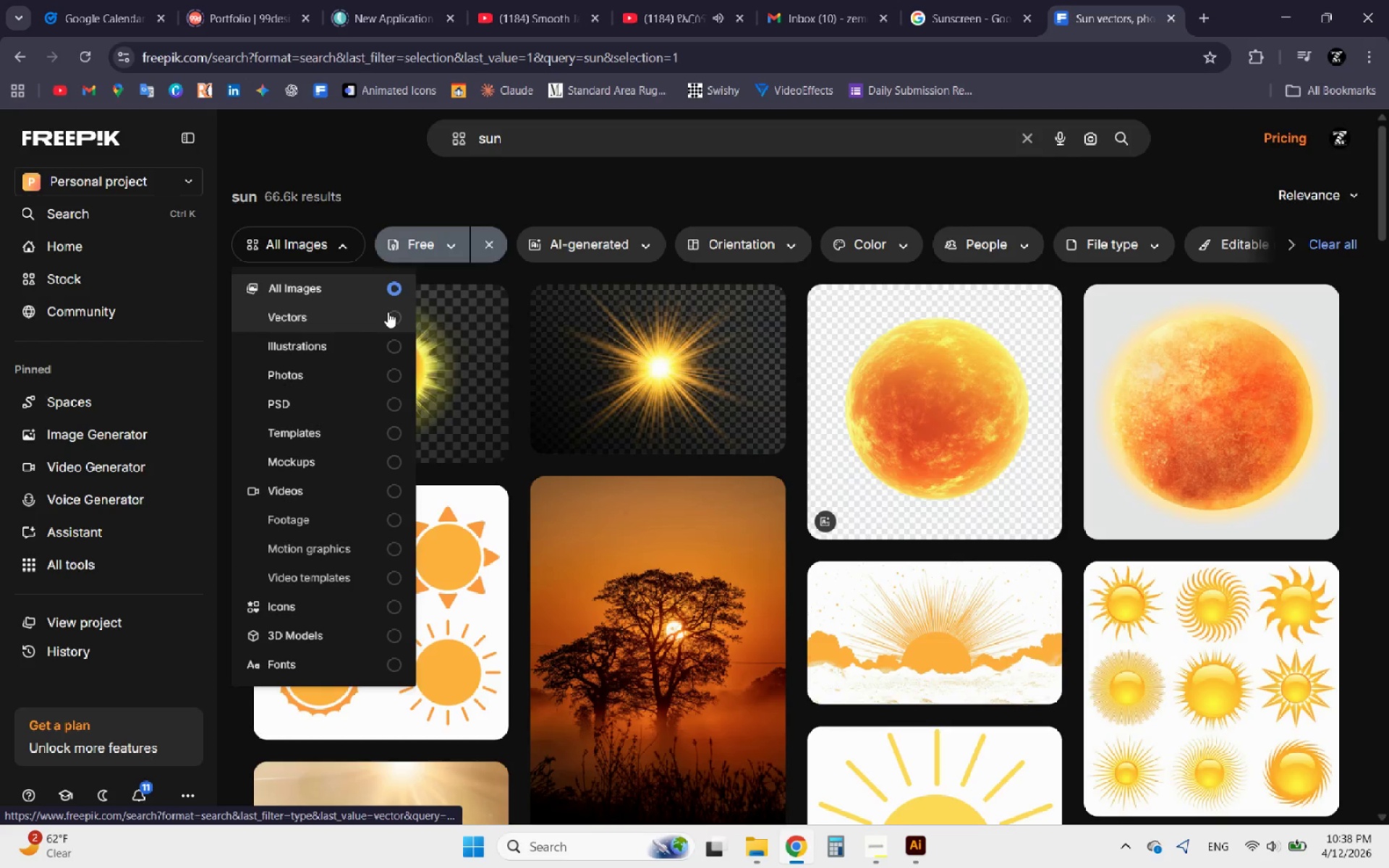 
left_click([632, 571])
 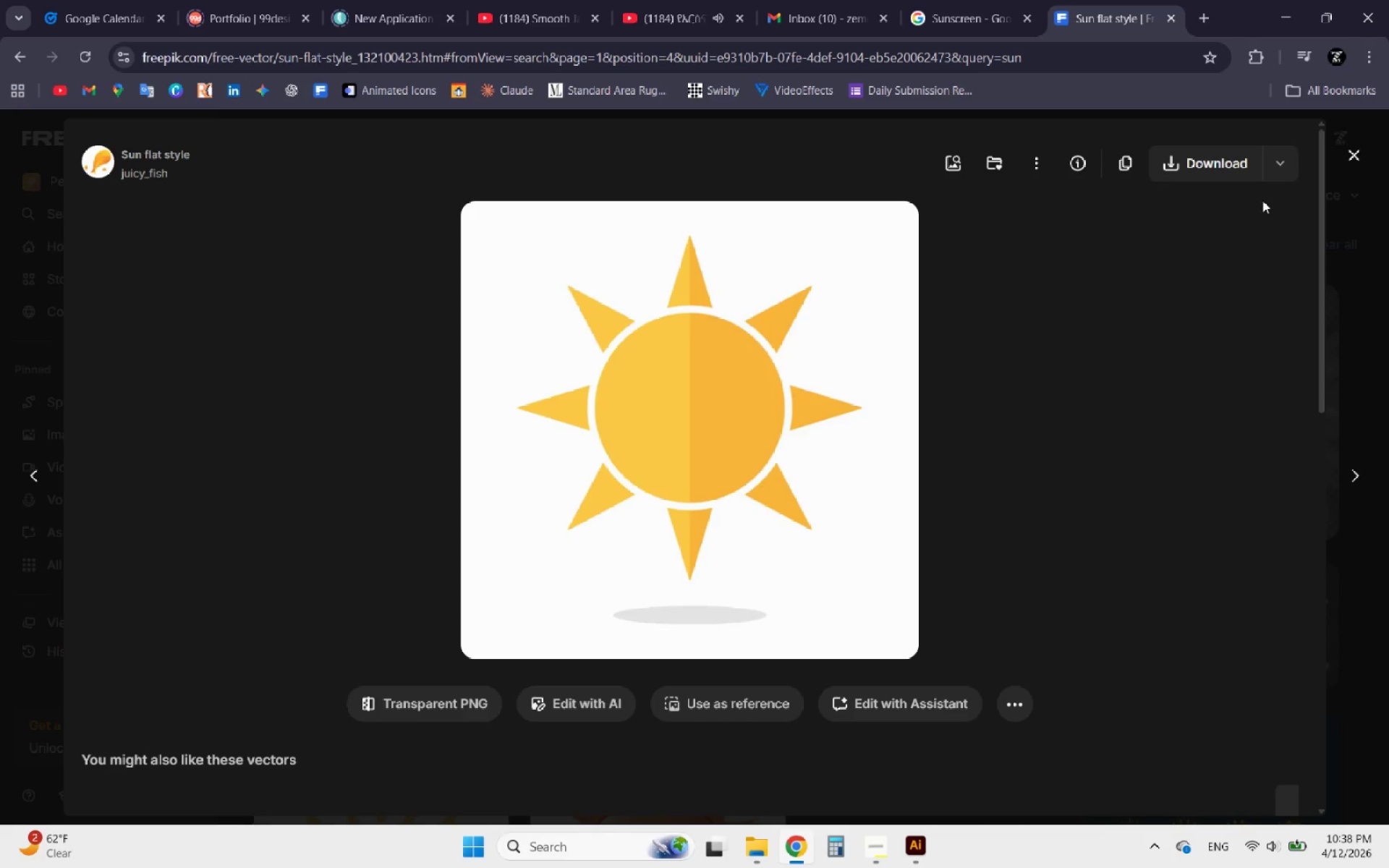 
left_click([1286, 170])
 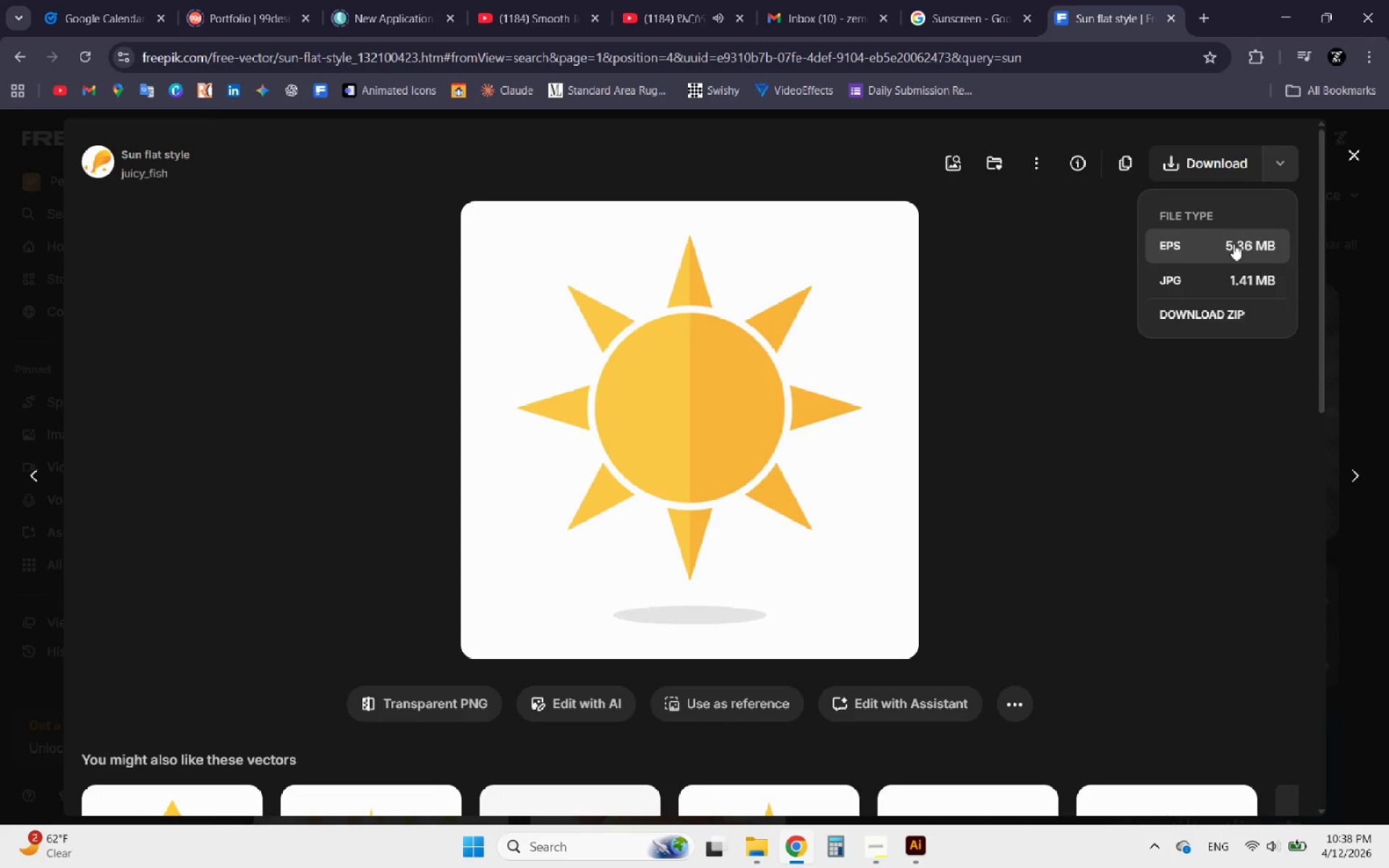 
left_click([1231, 245])
 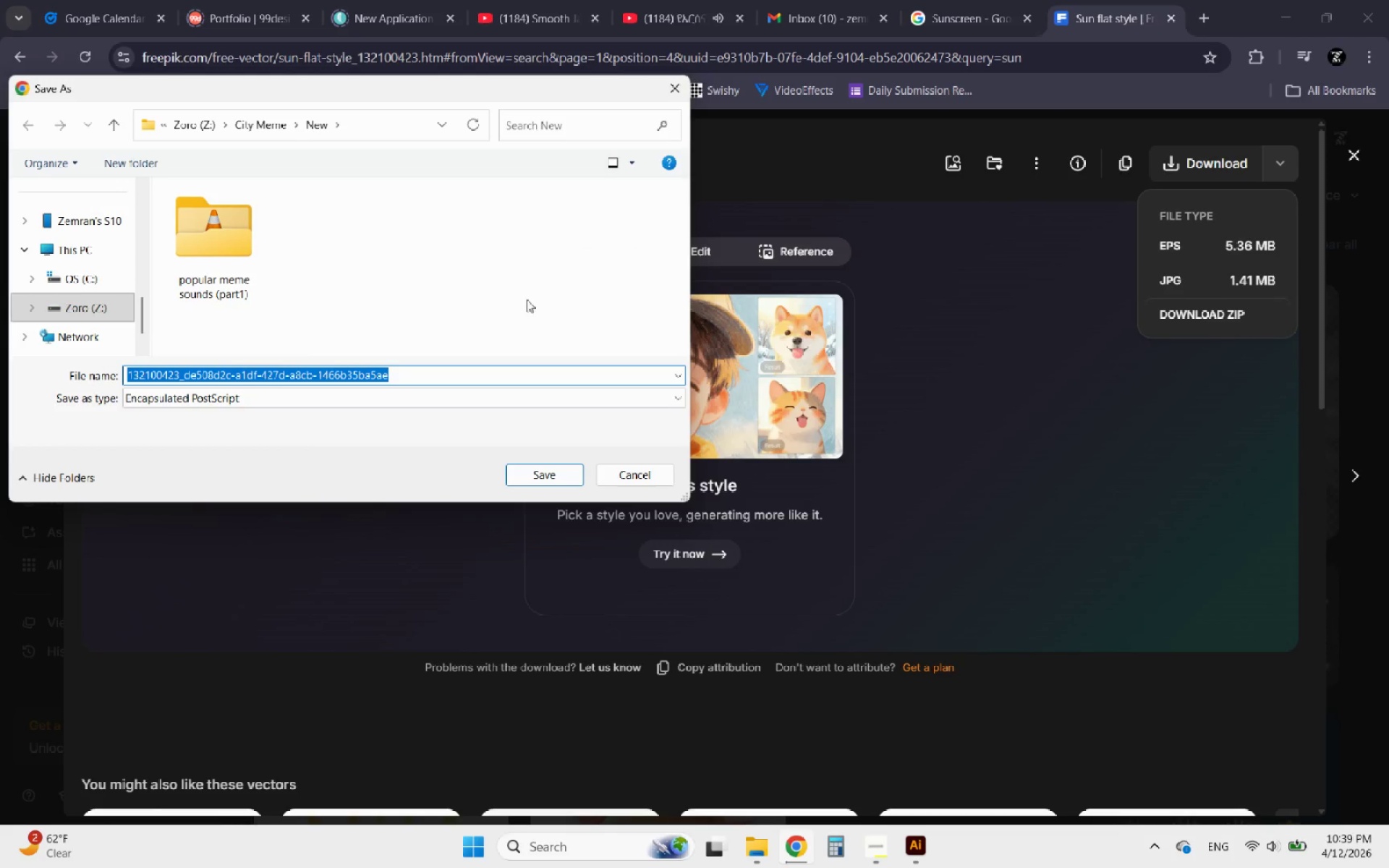 
wait(5.61)
 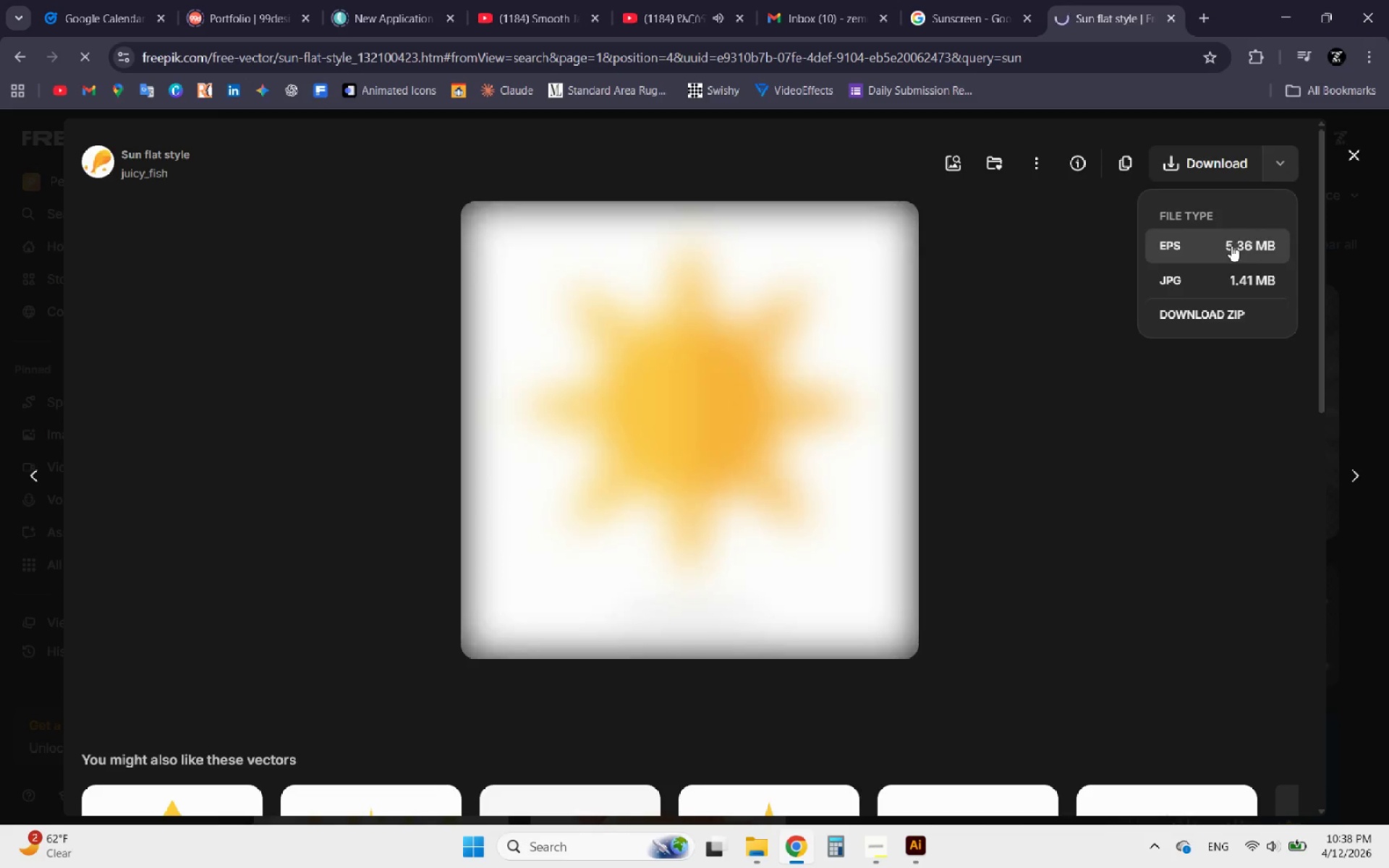 
left_click([85, 301])
 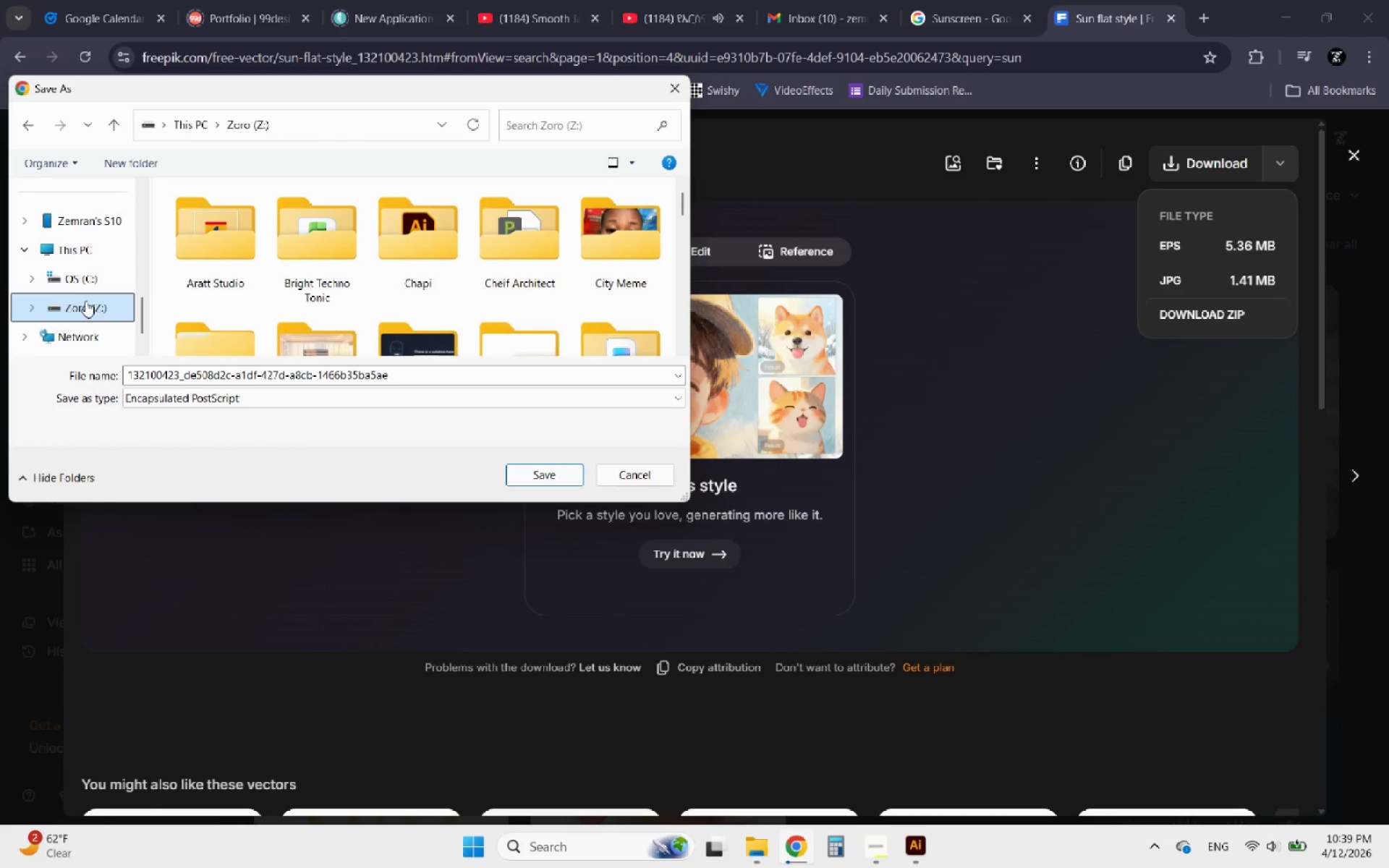 
scroll: coordinate [85, 301], scroll_direction: up, amount: 2.0
 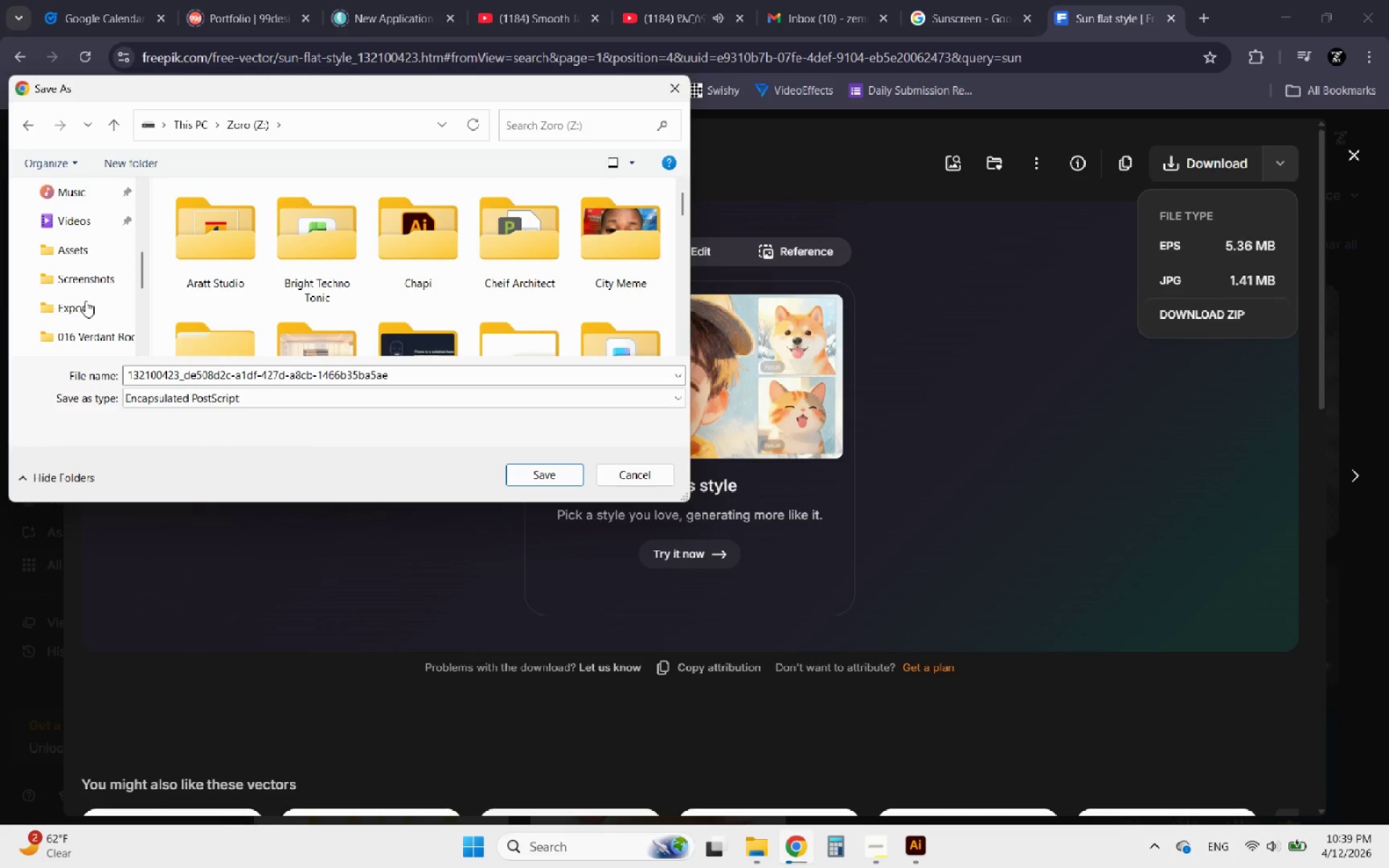 
scroll: coordinate [85, 301], scroll_direction: down, amount: 1.0
 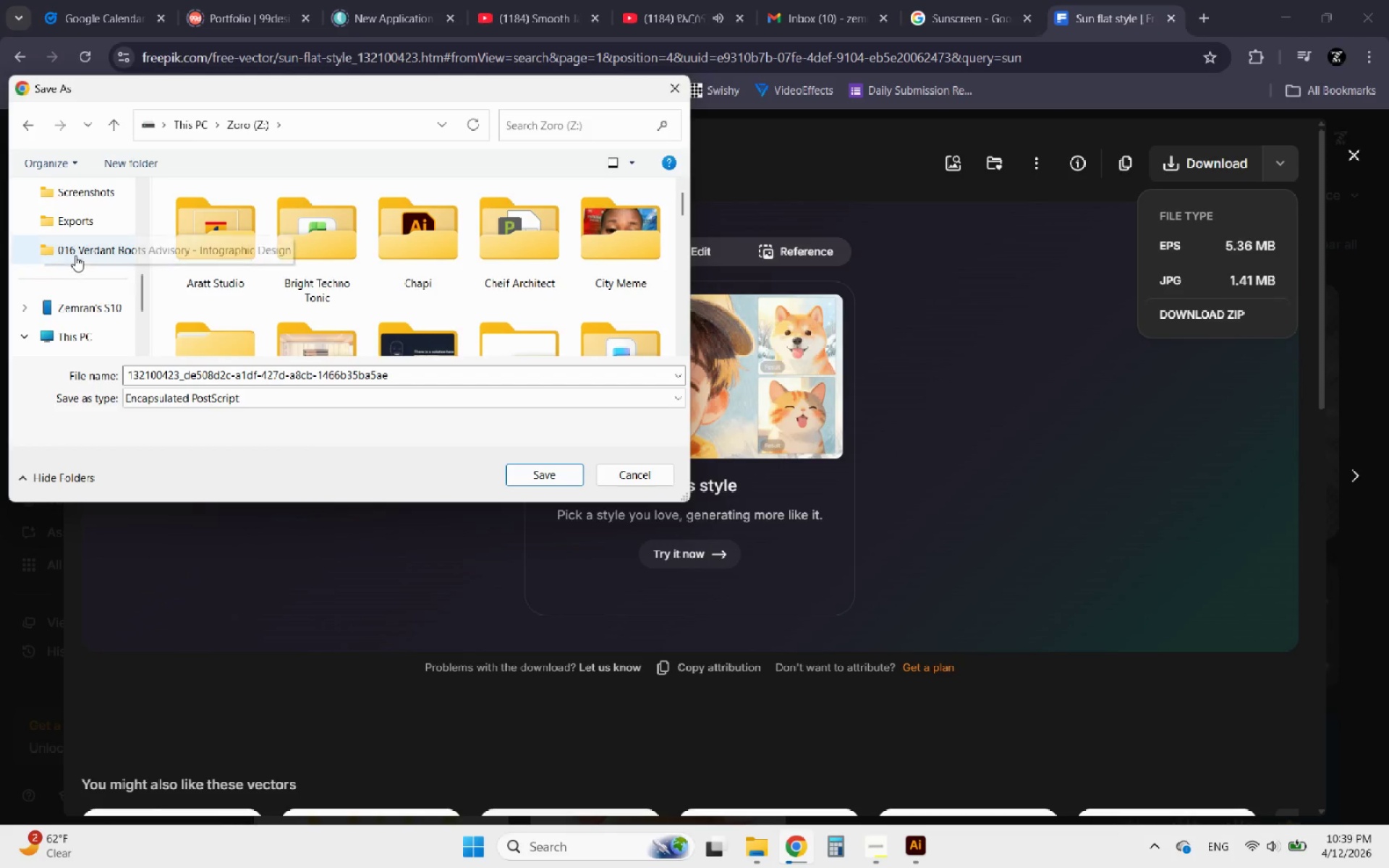 
left_click([75, 254])
 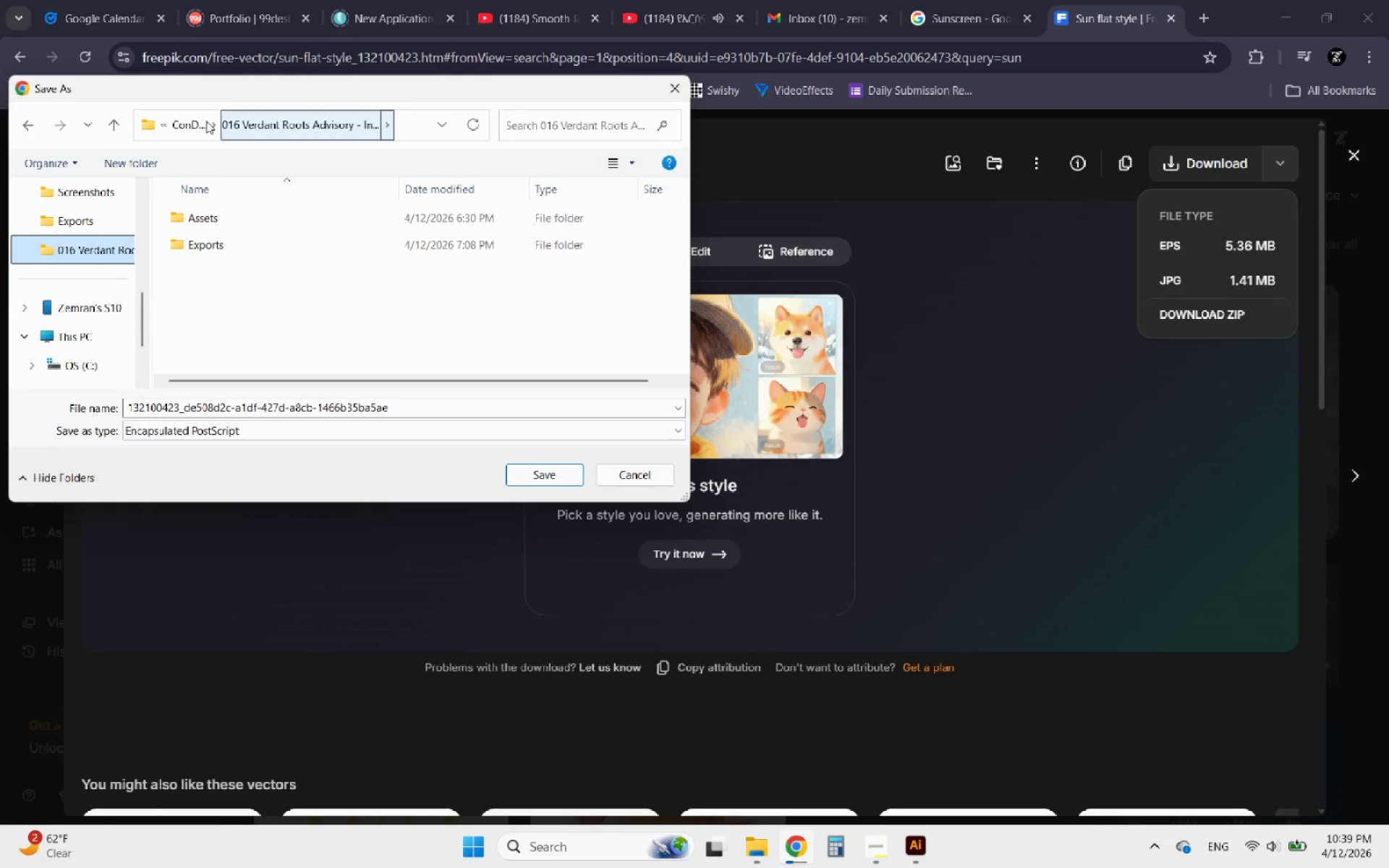 
left_click([177, 127])
 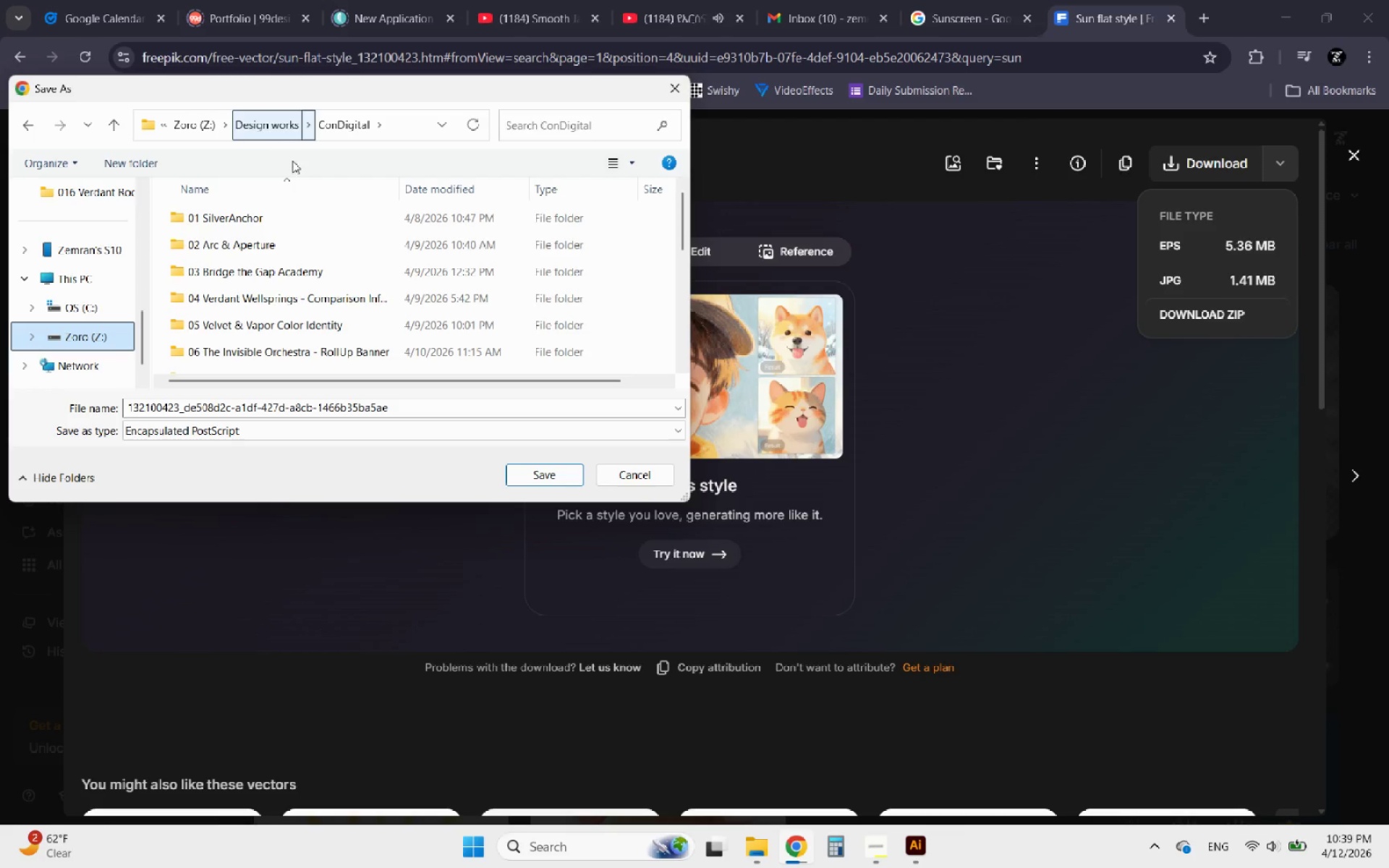 
scroll: coordinate [241, 331], scroll_direction: down, amount: 5.0
 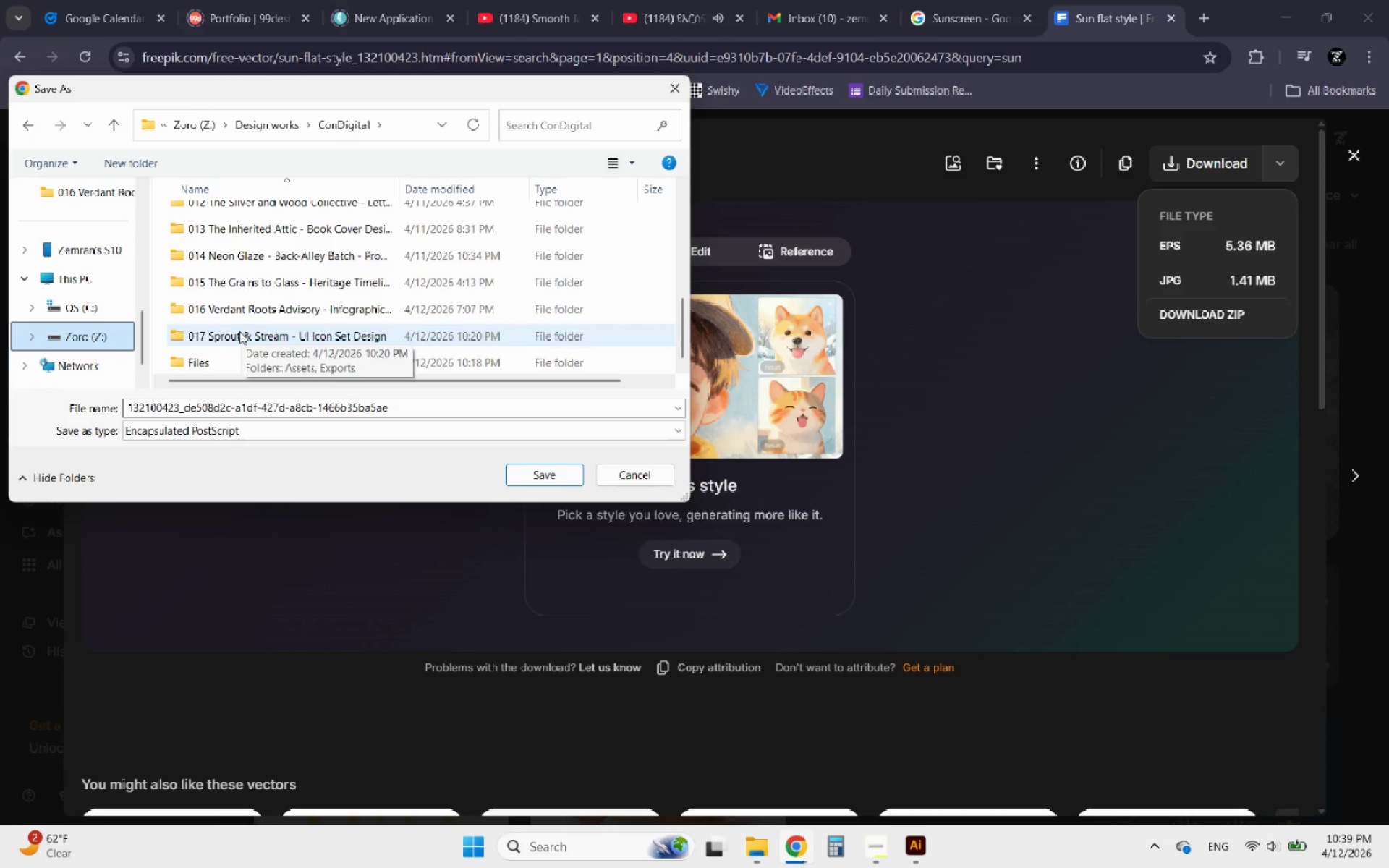 
double_click([239, 331])
 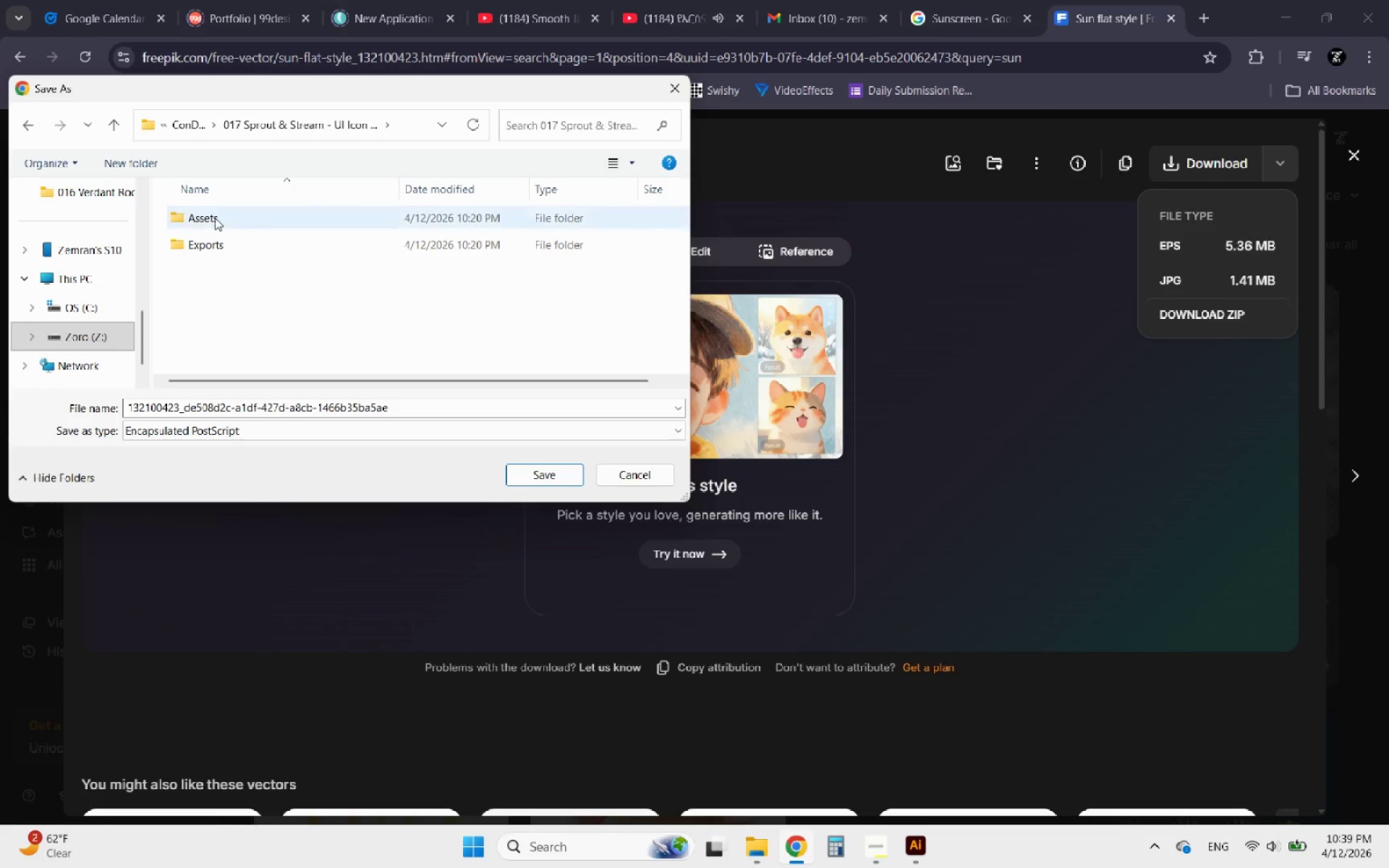 
double_click([213, 218])
 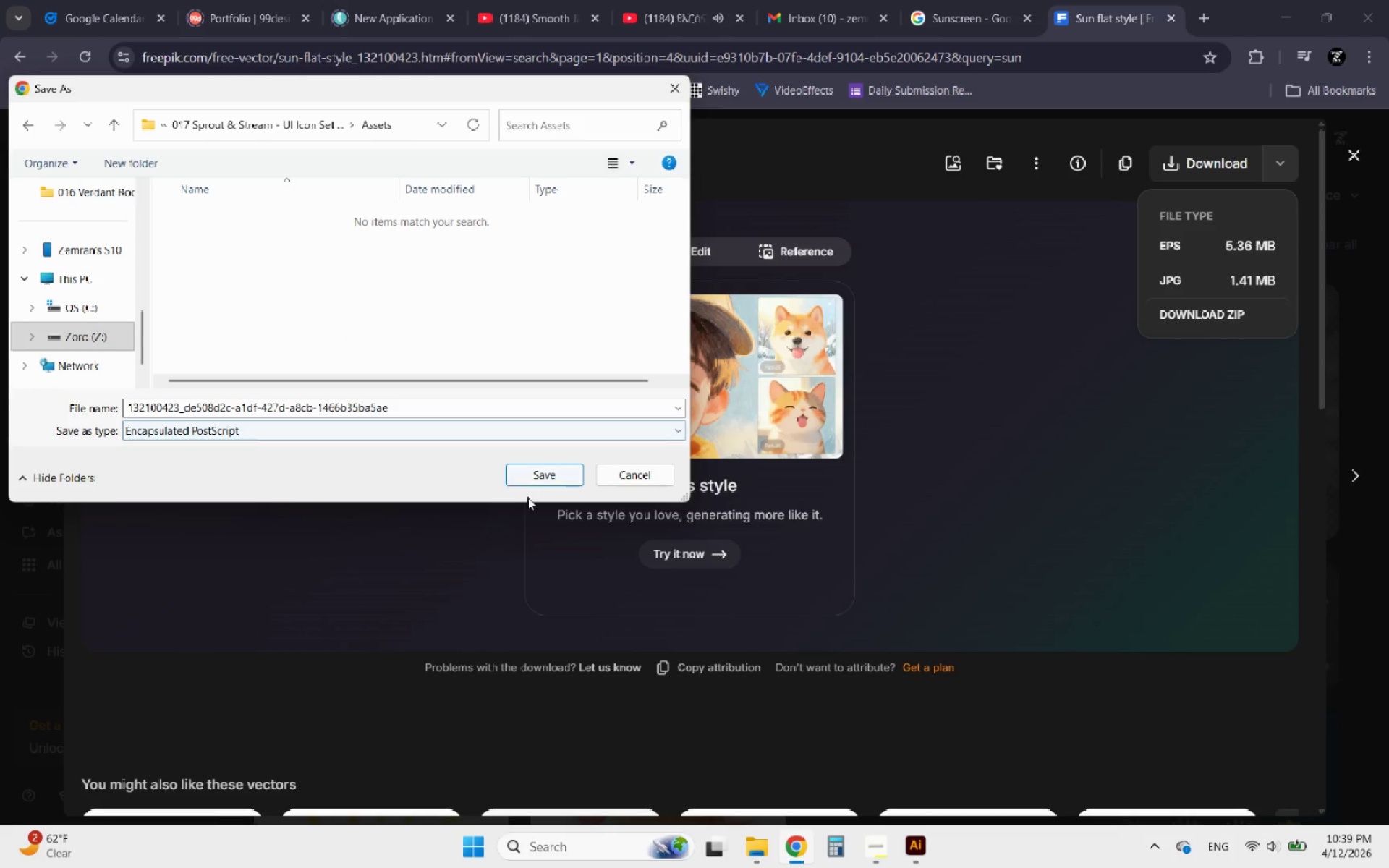 
left_click([547, 471])
 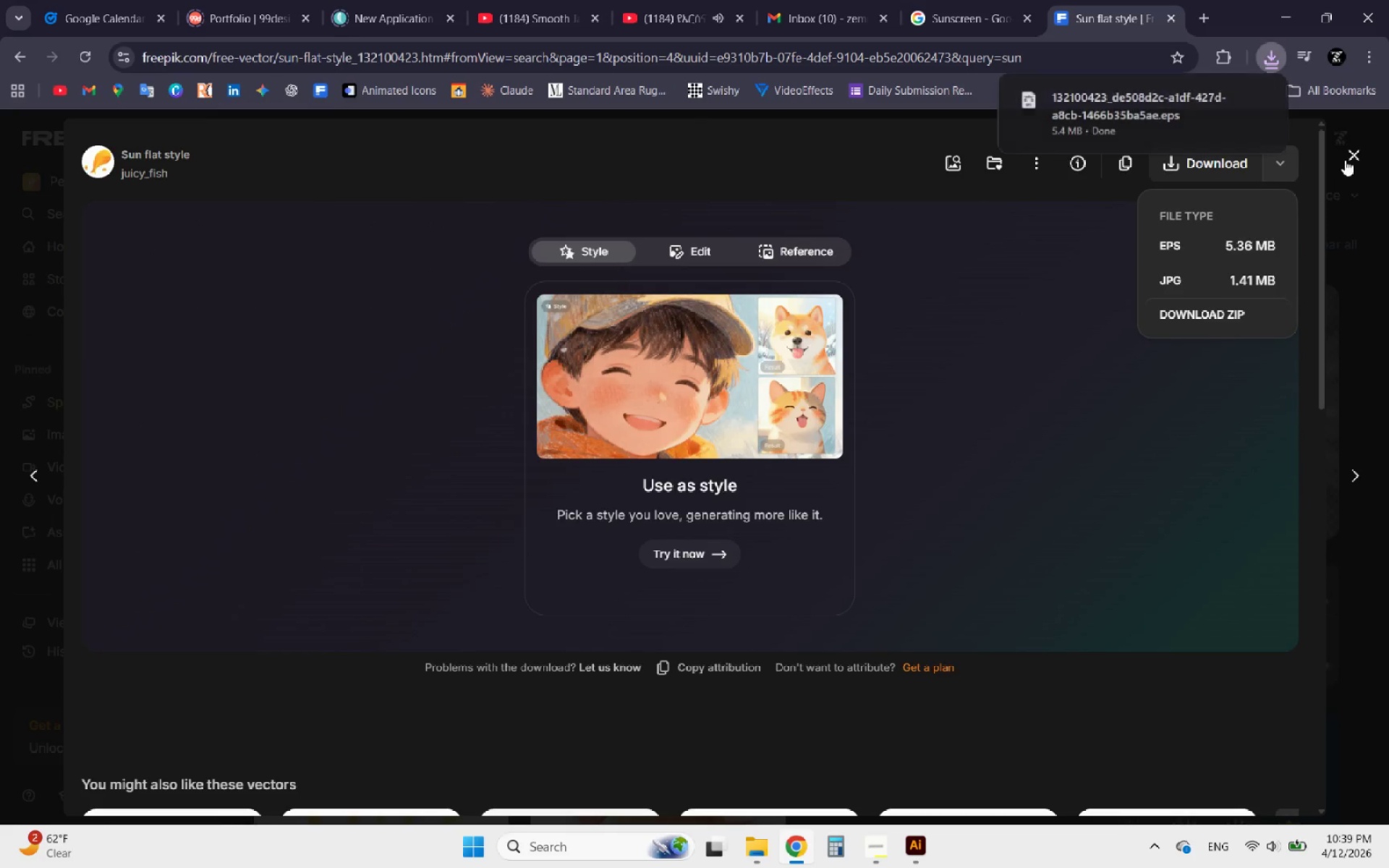 
left_click([1347, 150])
 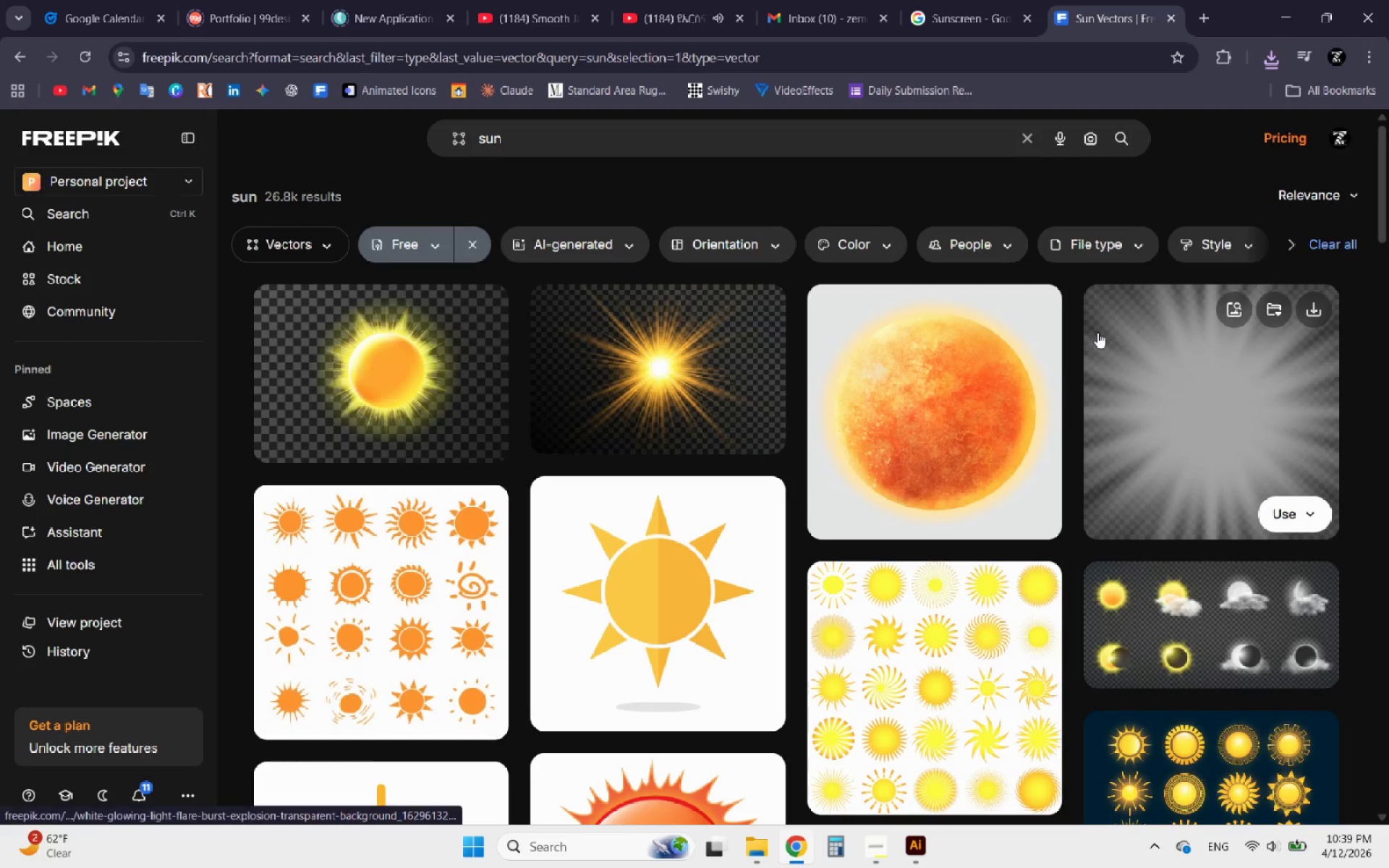 
scroll: coordinate [779, 337], scroll_direction: down, amount: 4.0
 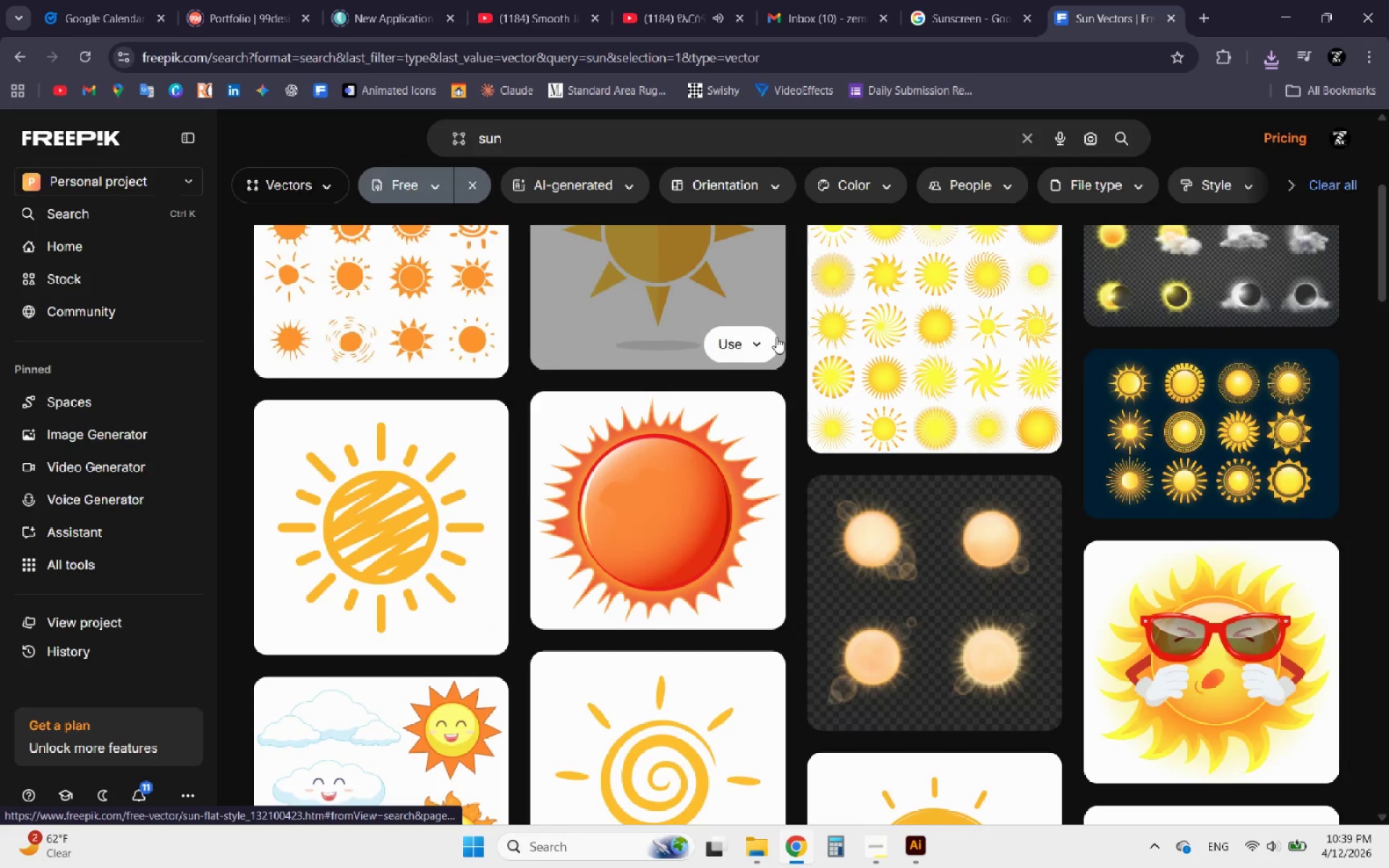 
scroll: coordinate [776, 337], scroll_direction: up, amount: 1.0
 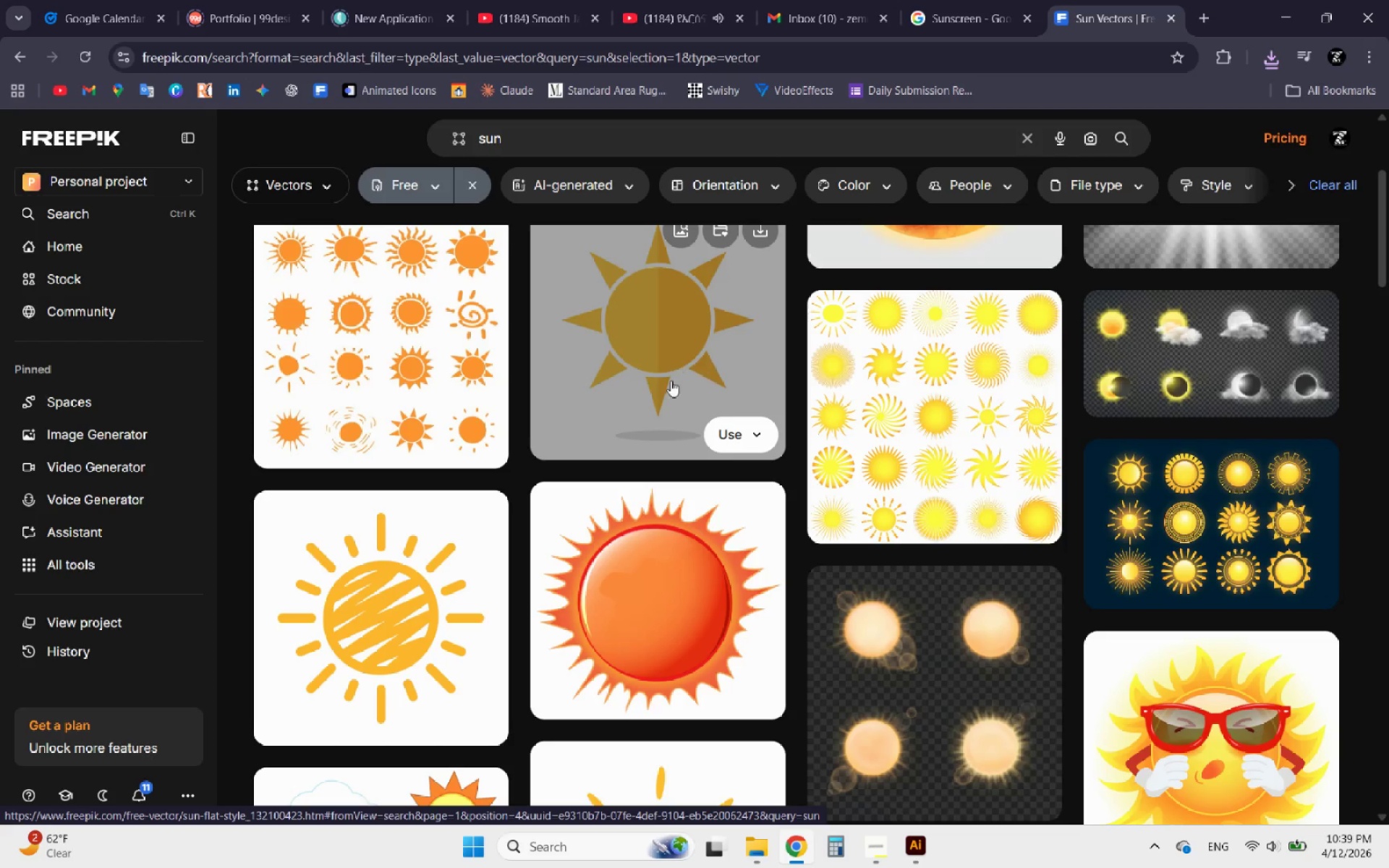 
wait(6.24)
 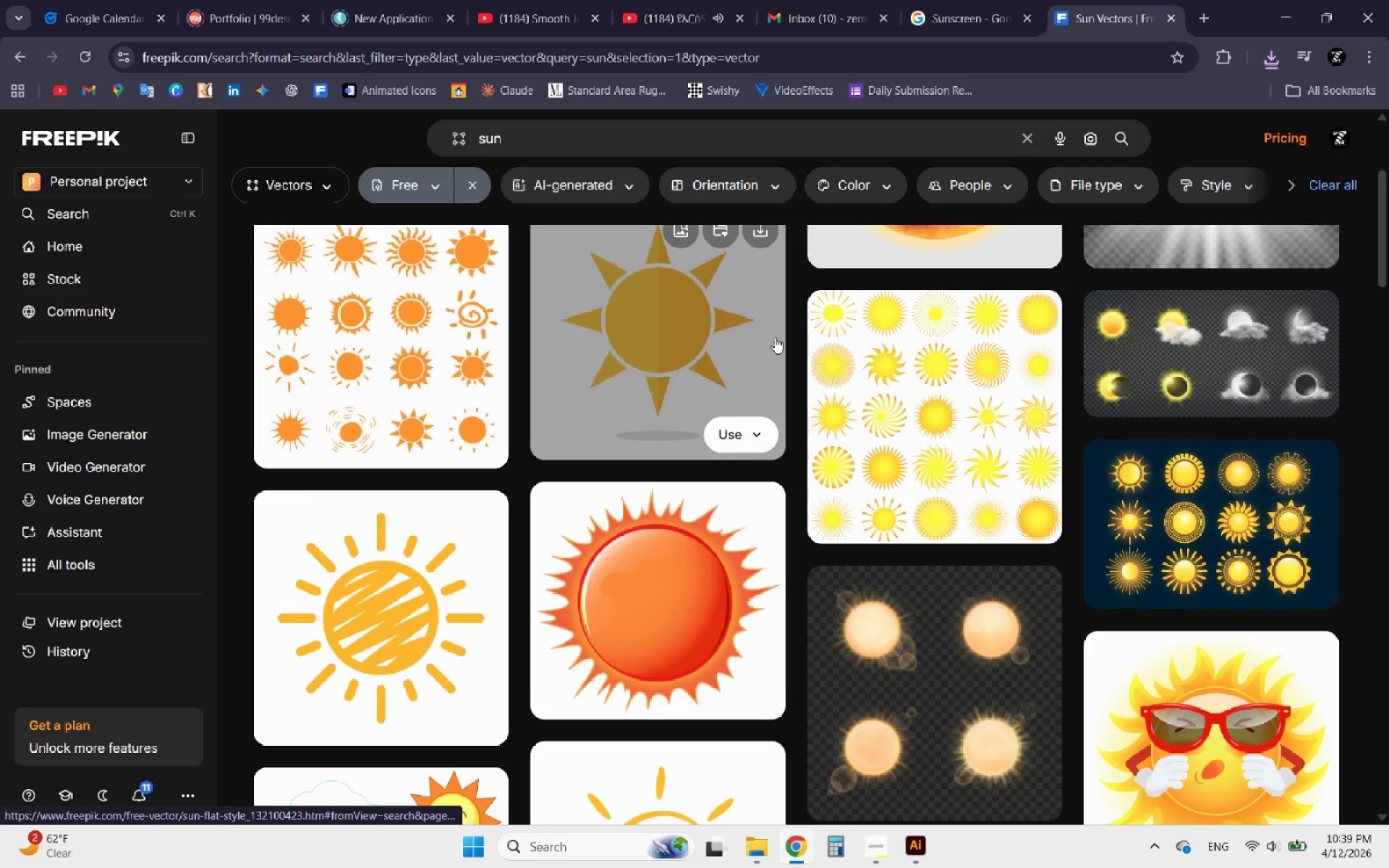 
left_click([360, 568])
 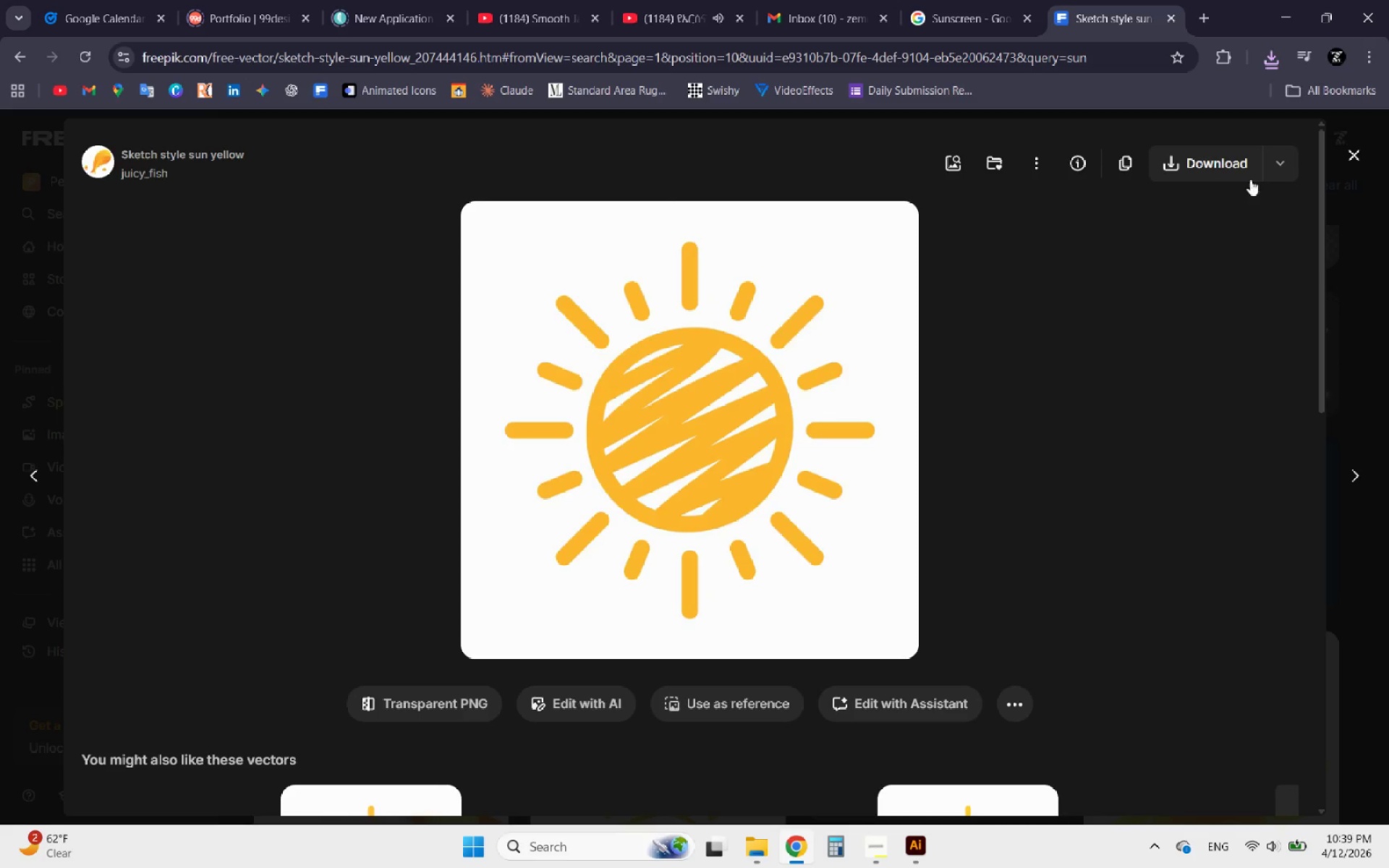 
left_click([1271, 158])
 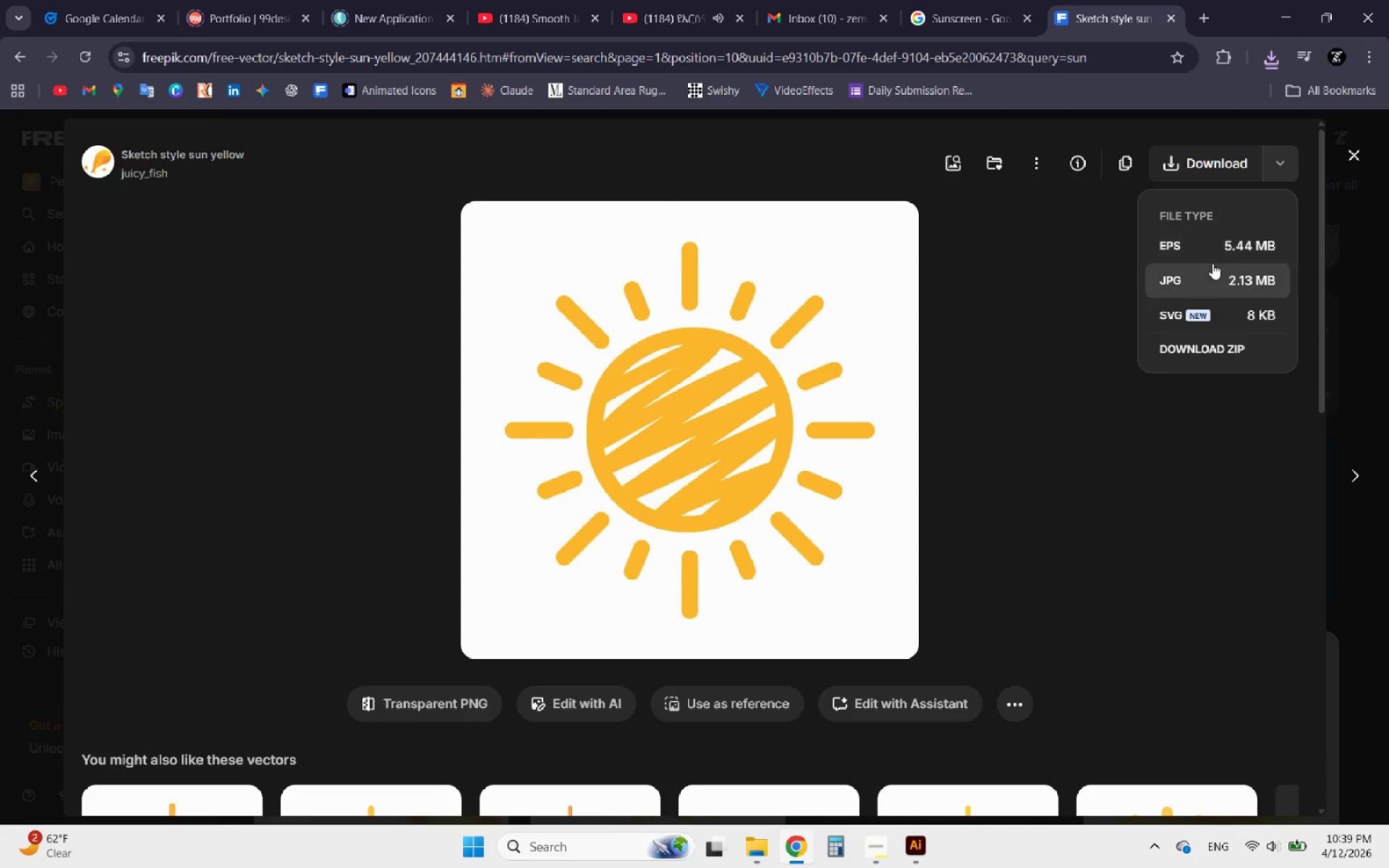 
left_click([1212, 258])
 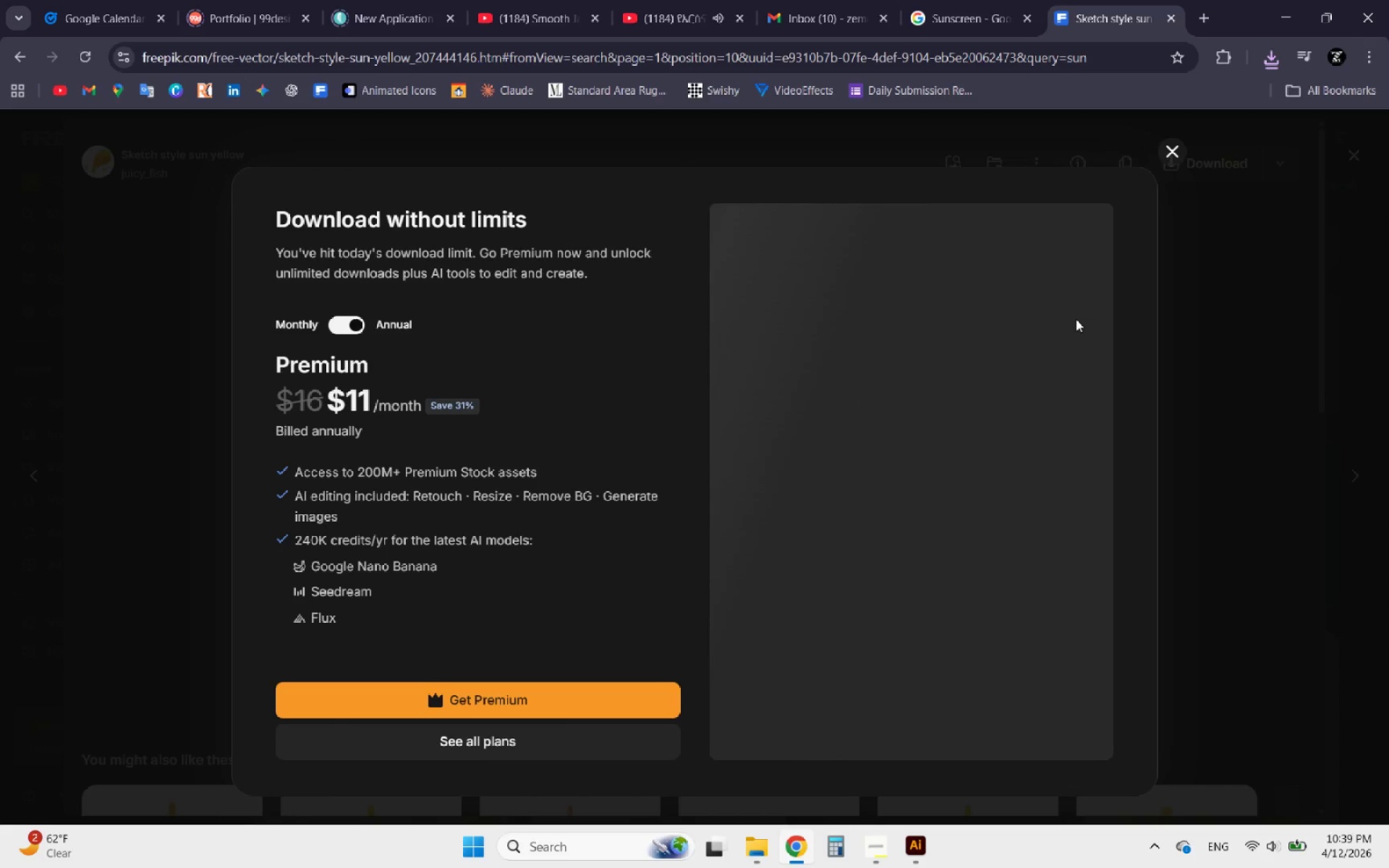 
left_click([1163, 153])
 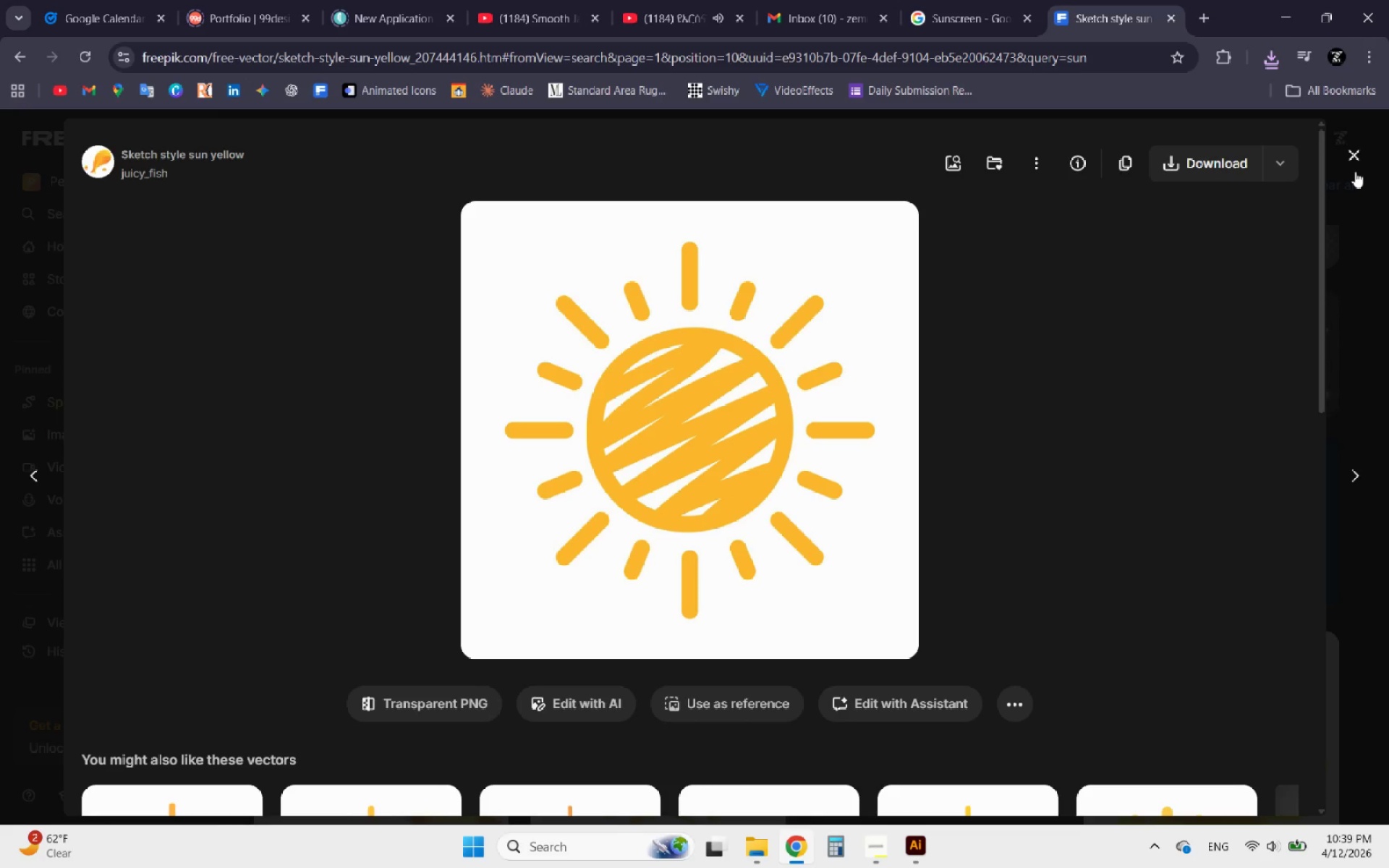 
left_click([1358, 160])
 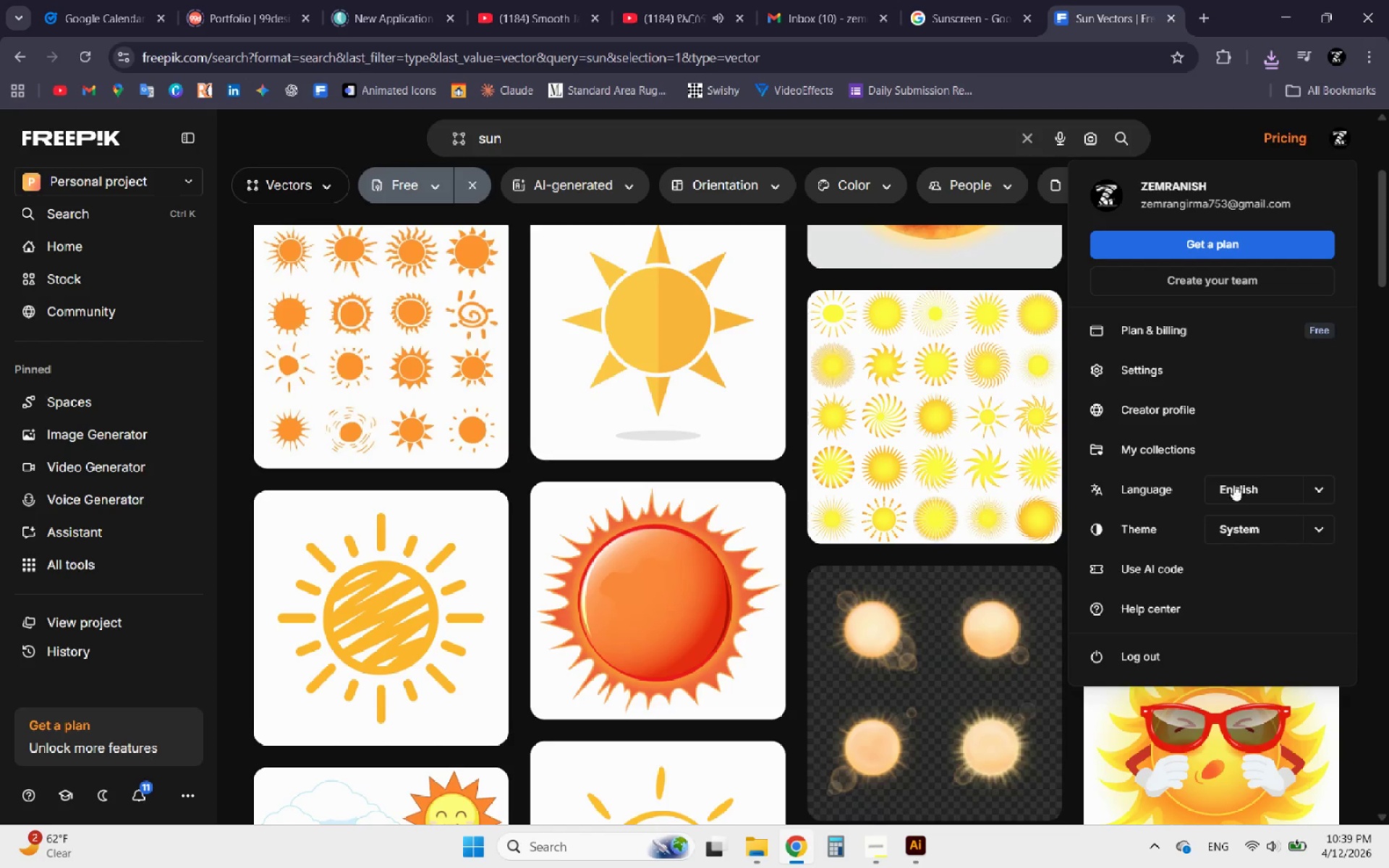 
left_click([1148, 665])
 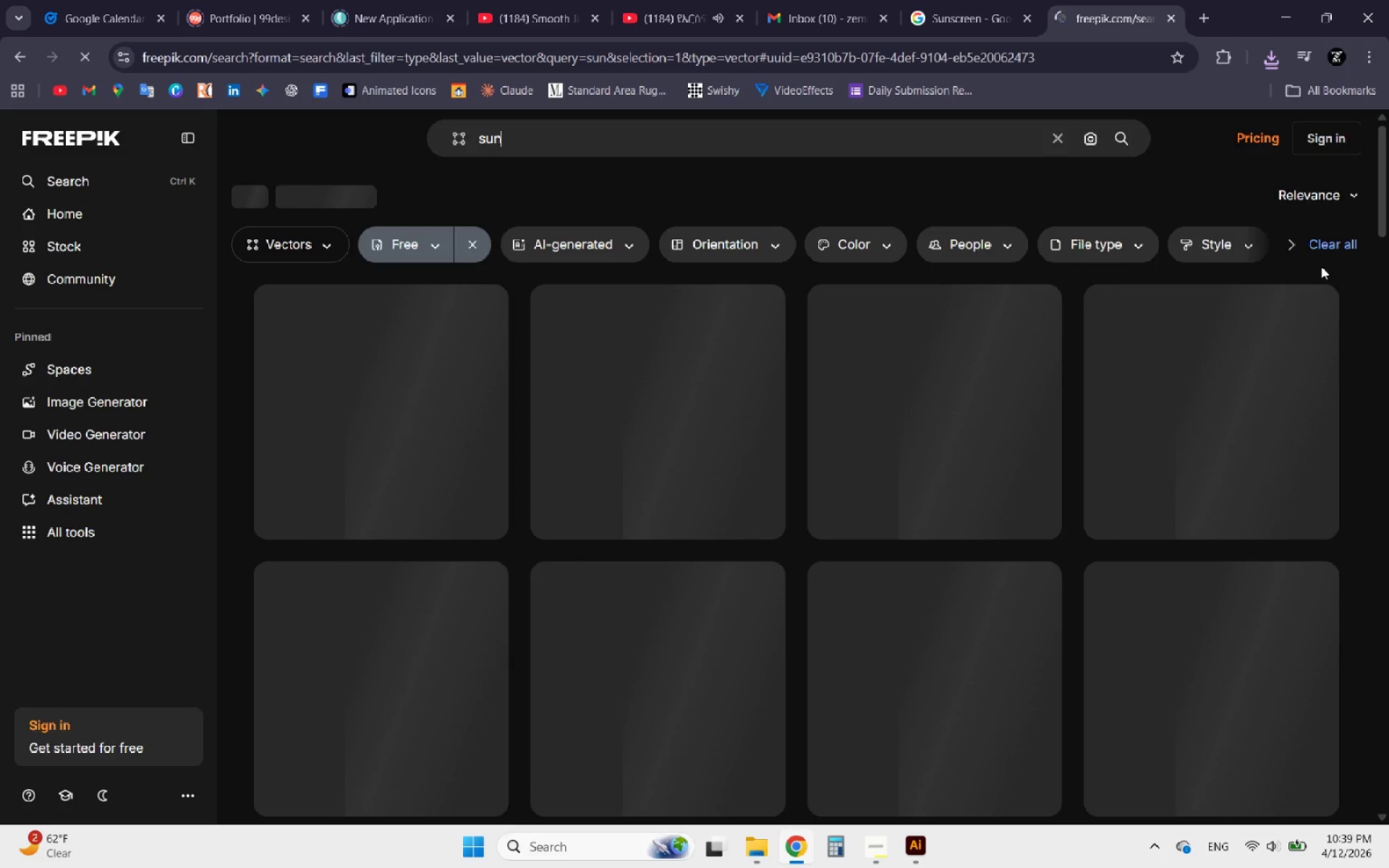 
left_click([1317, 140])
 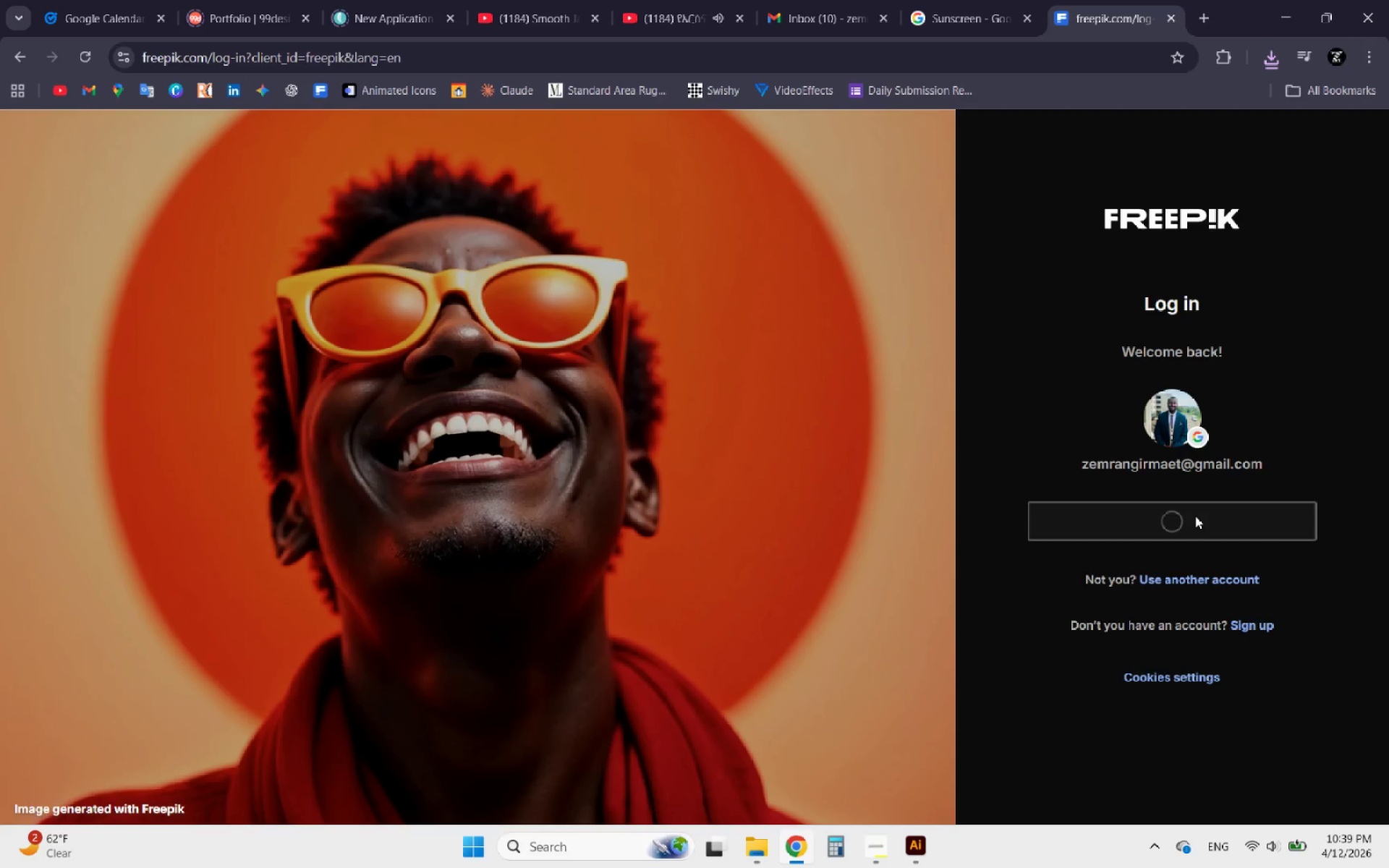 
left_click([1195, 516])
 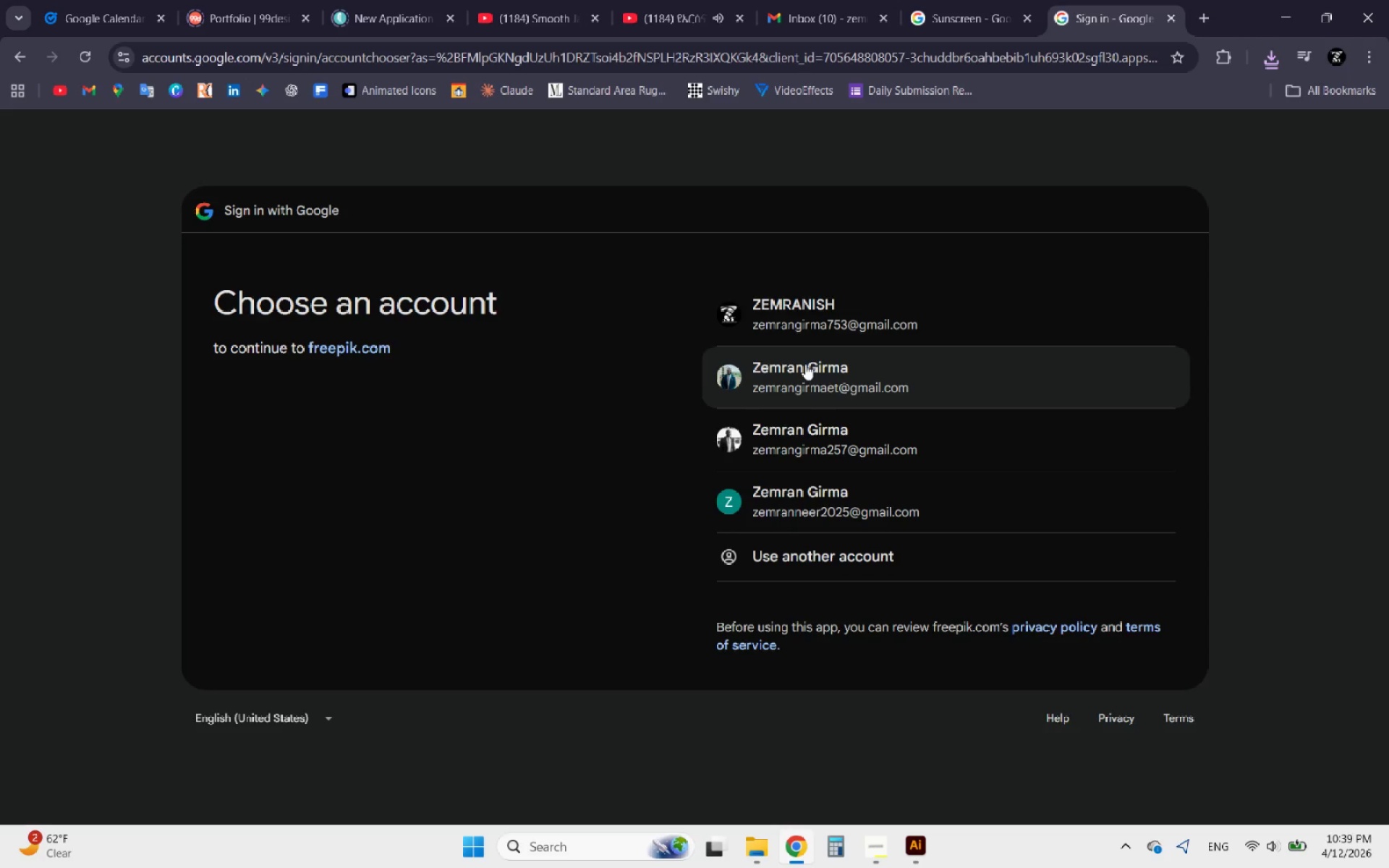 
left_click([825, 435])
 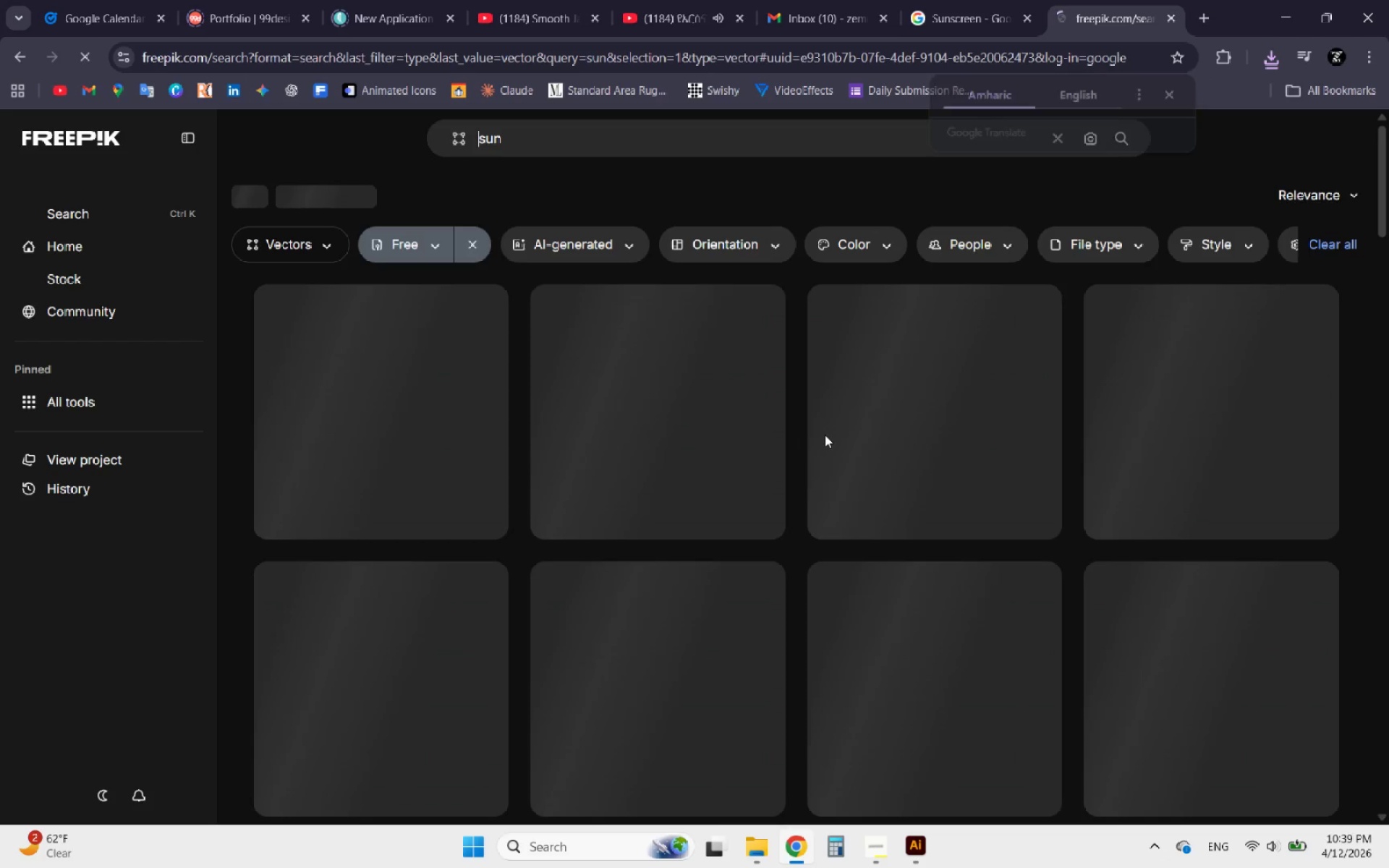 
wait(5.7)
 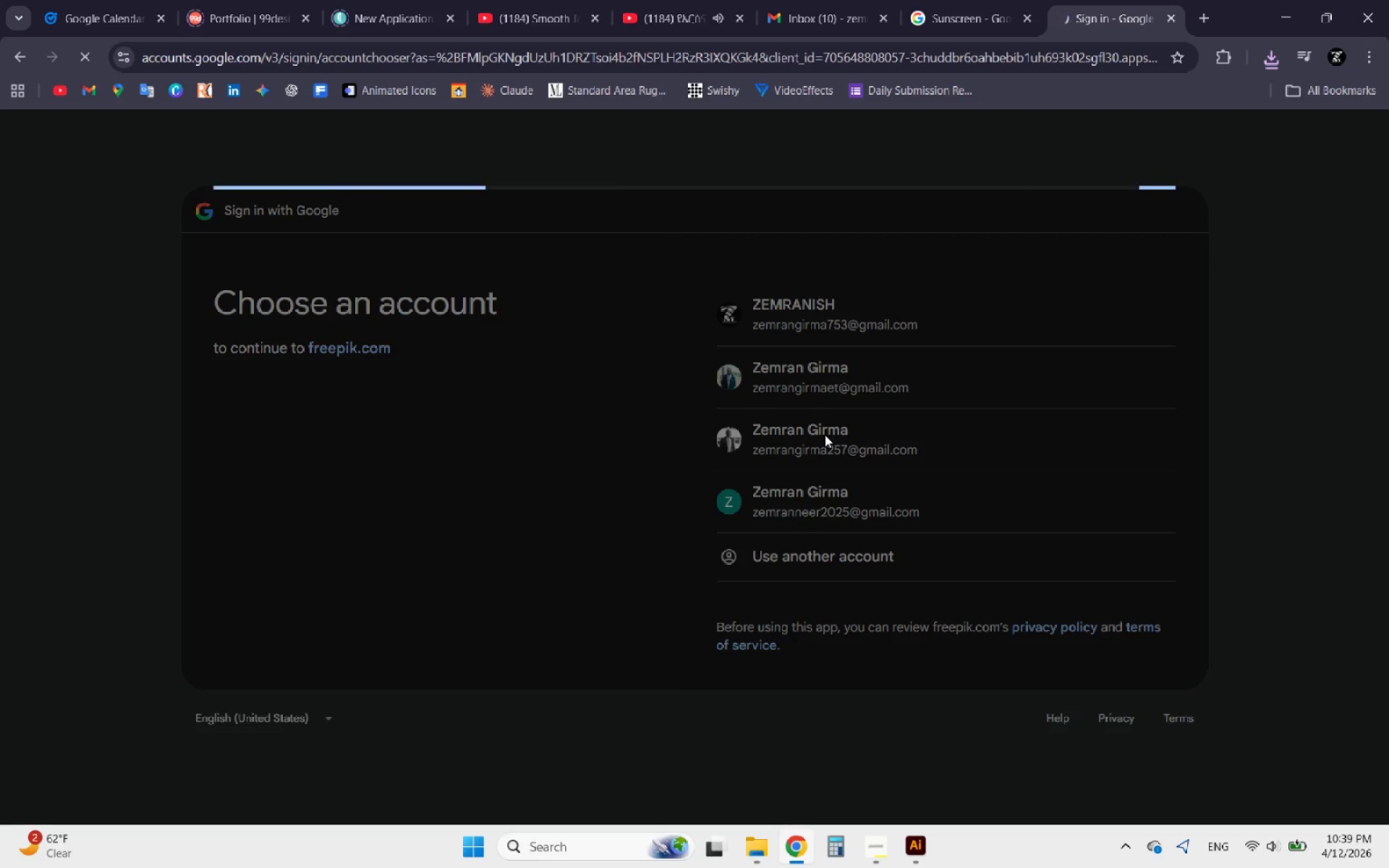 
scroll: coordinate [426, 575], scroll_direction: down, amount: 7.0
 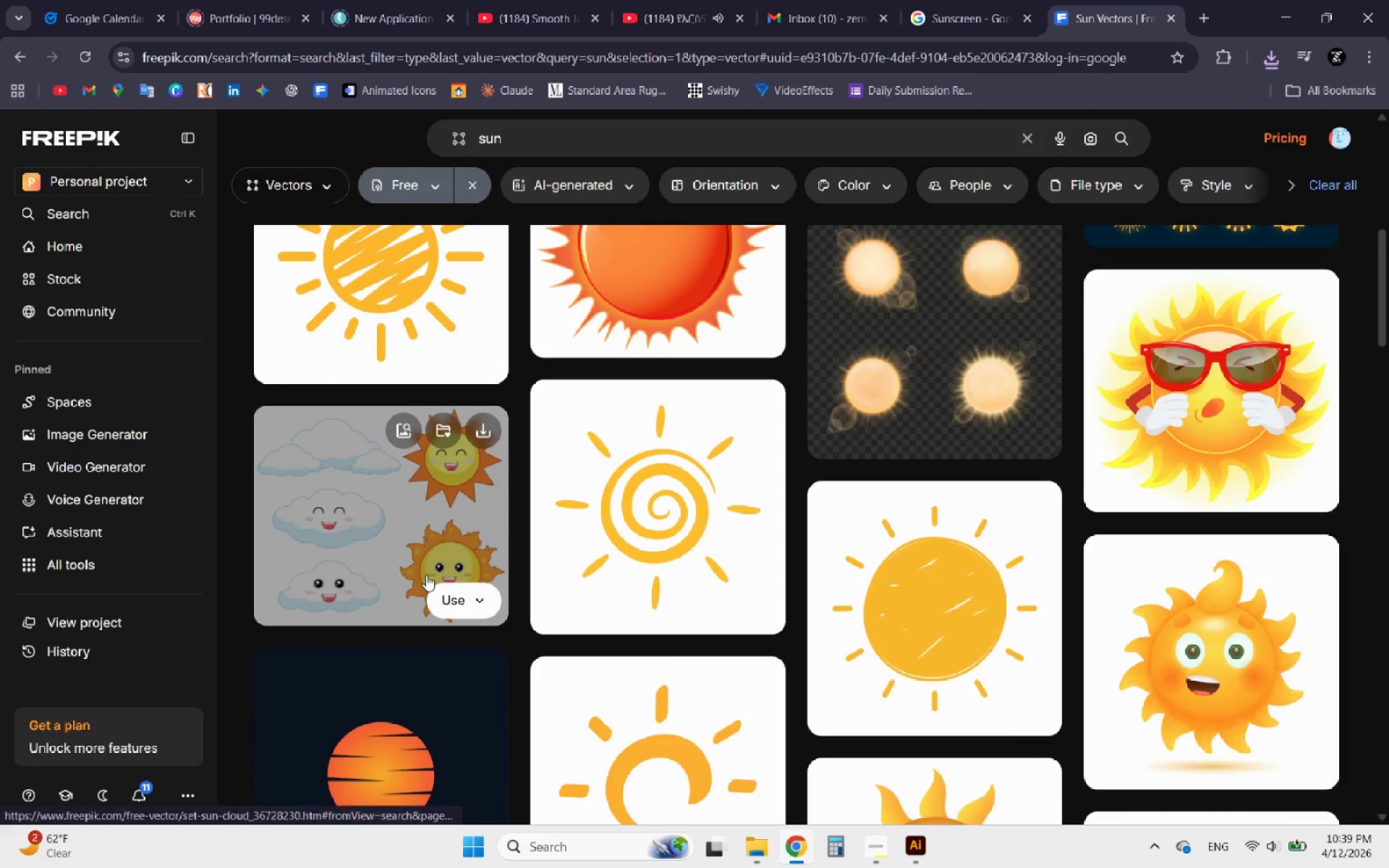 
scroll: coordinate [426, 575], scroll_direction: up, amount: 1.0
 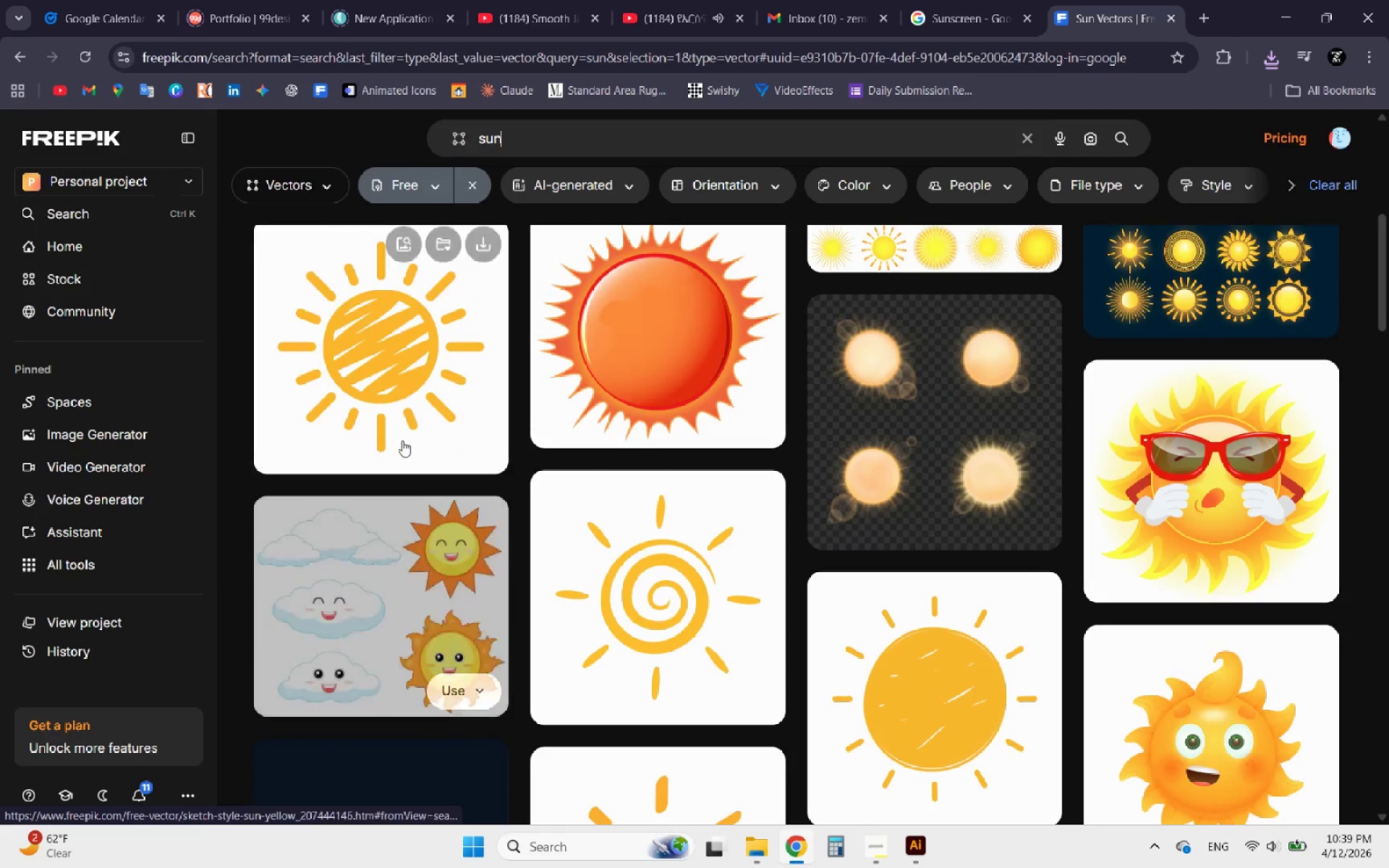 
left_click([396, 404])
 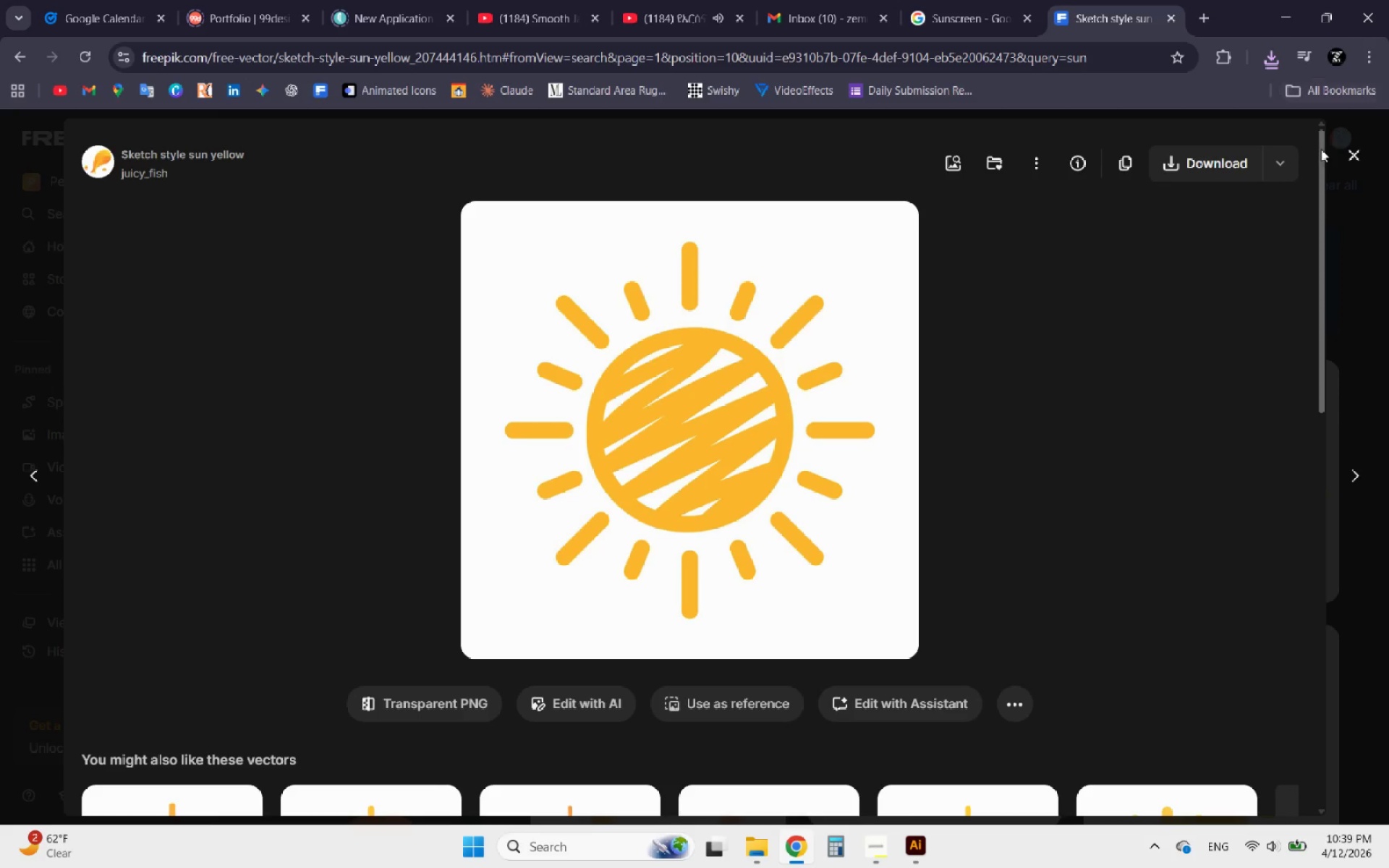 
left_click([1282, 155])
 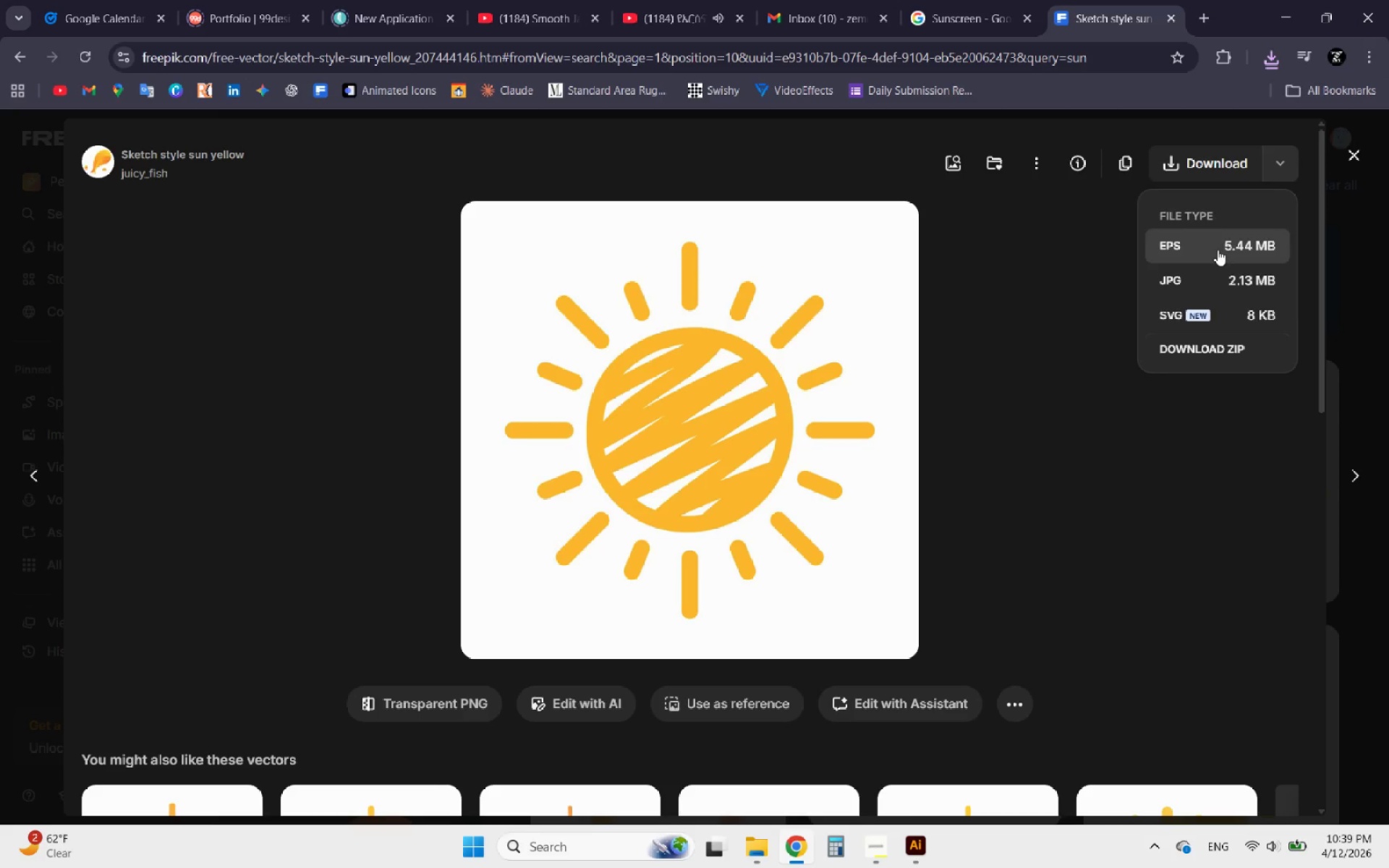 
left_click([1218, 251])
 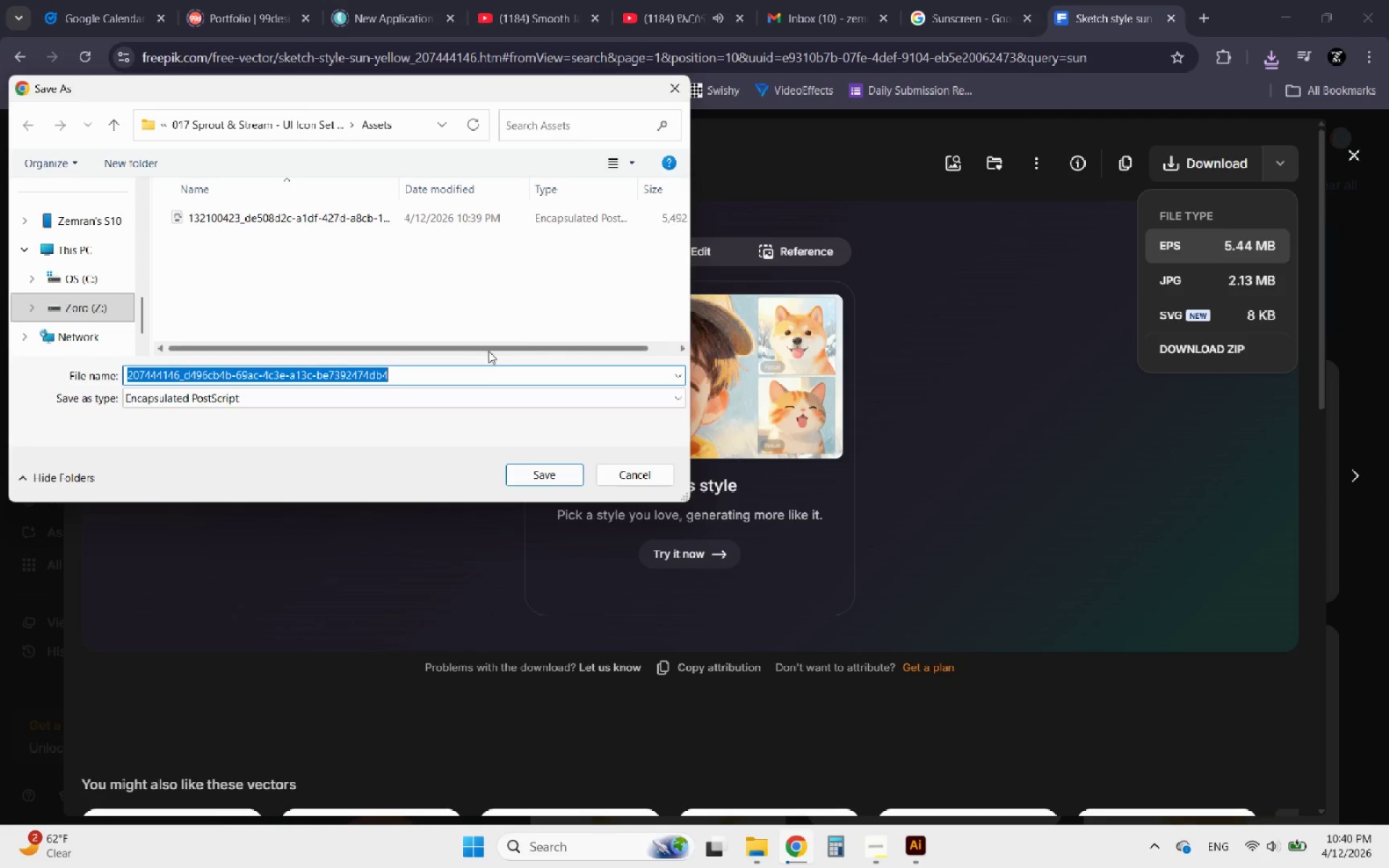 
left_click([530, 475])
 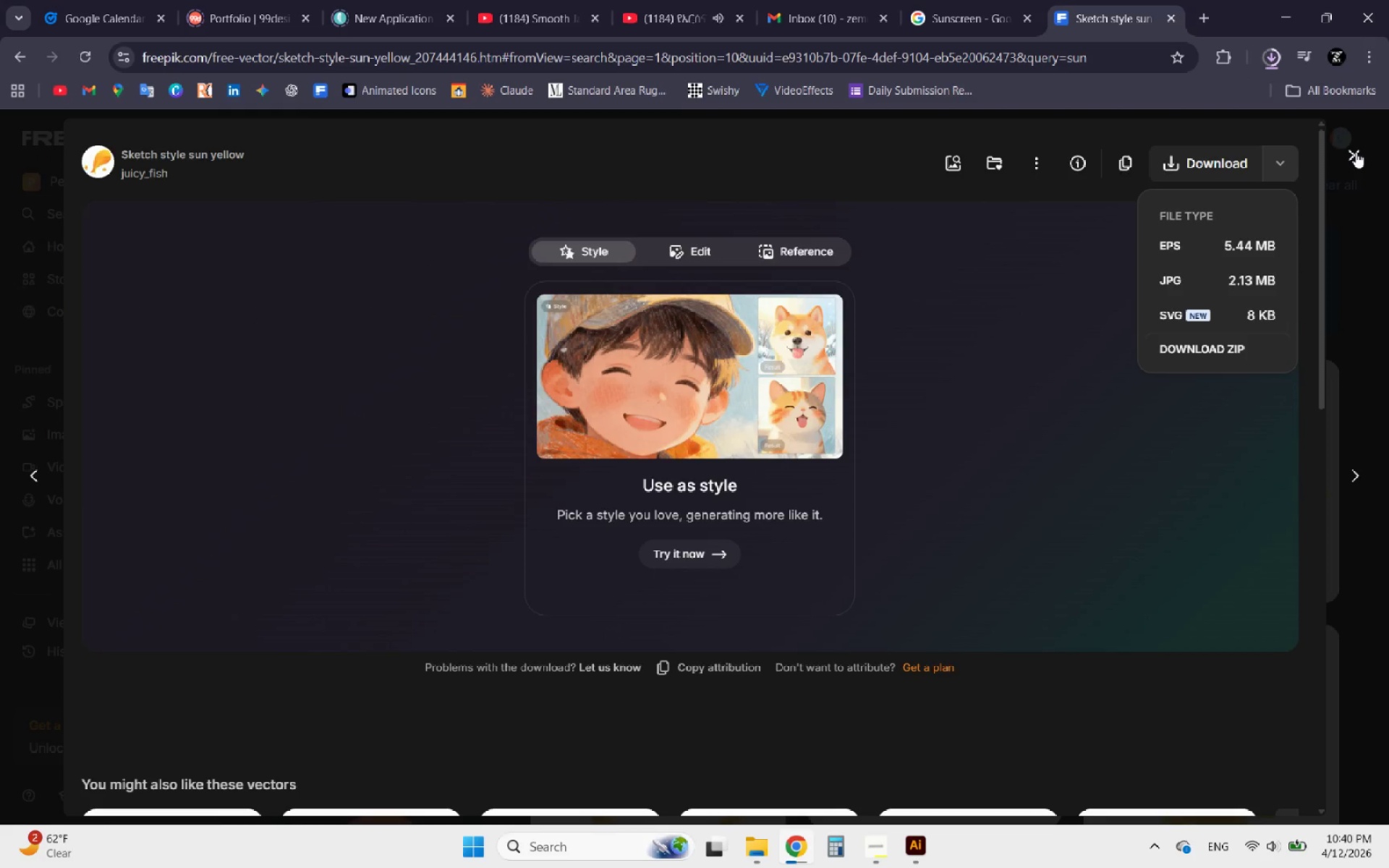 
left_click([1356, 152])
 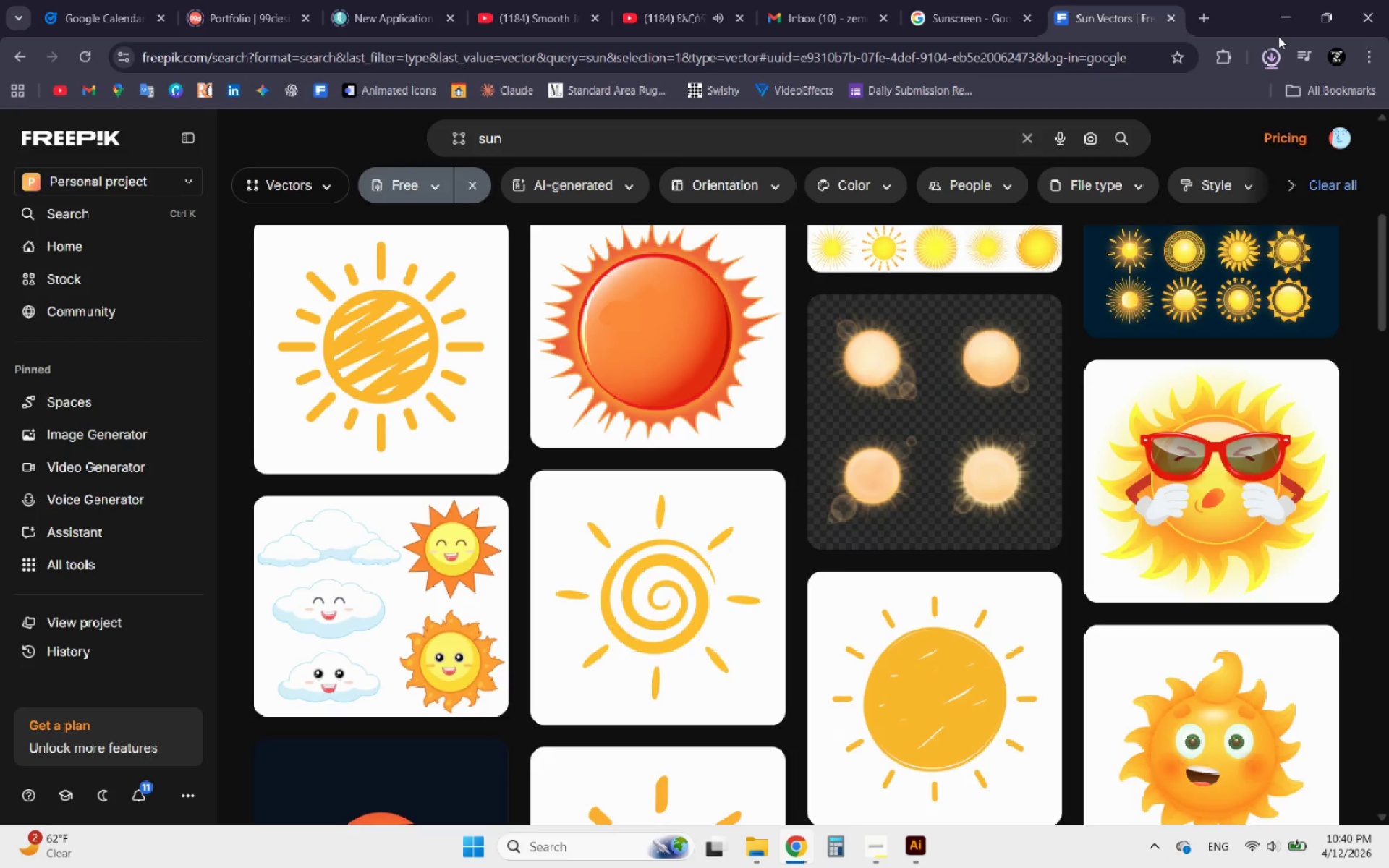 
left_click([1270, 50])
 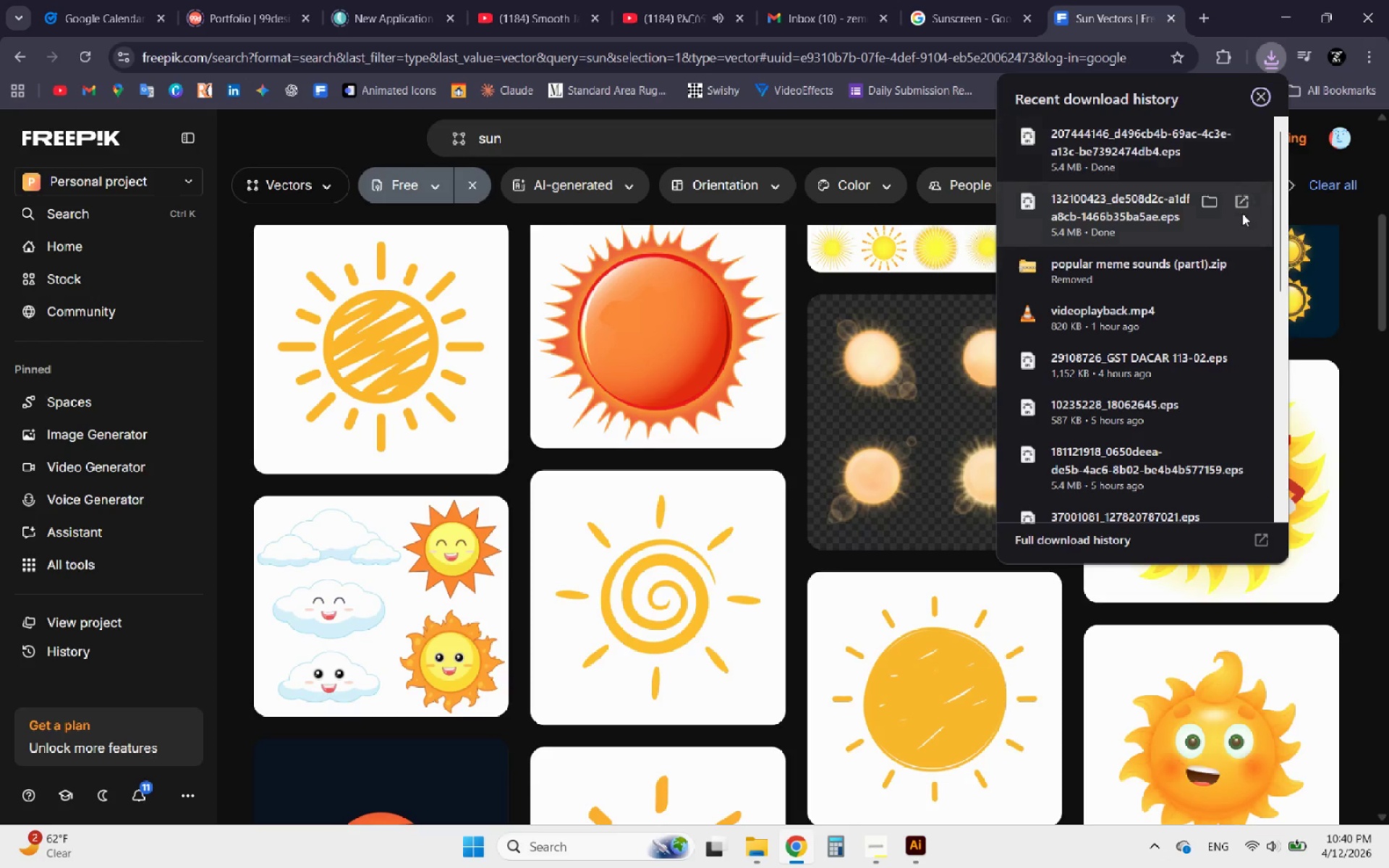 
left_click([1240, 203])
 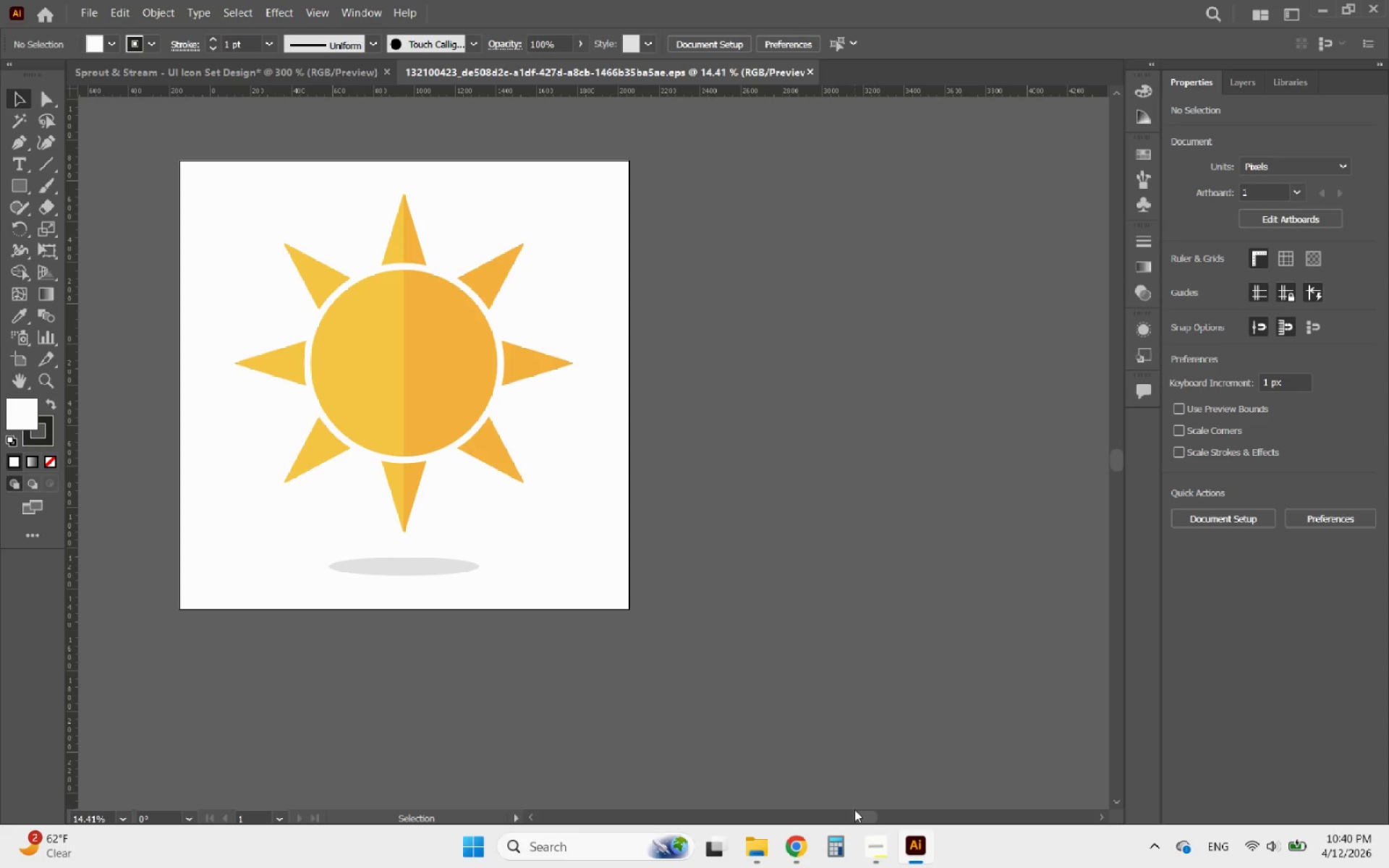 
left_click([795, 843])
 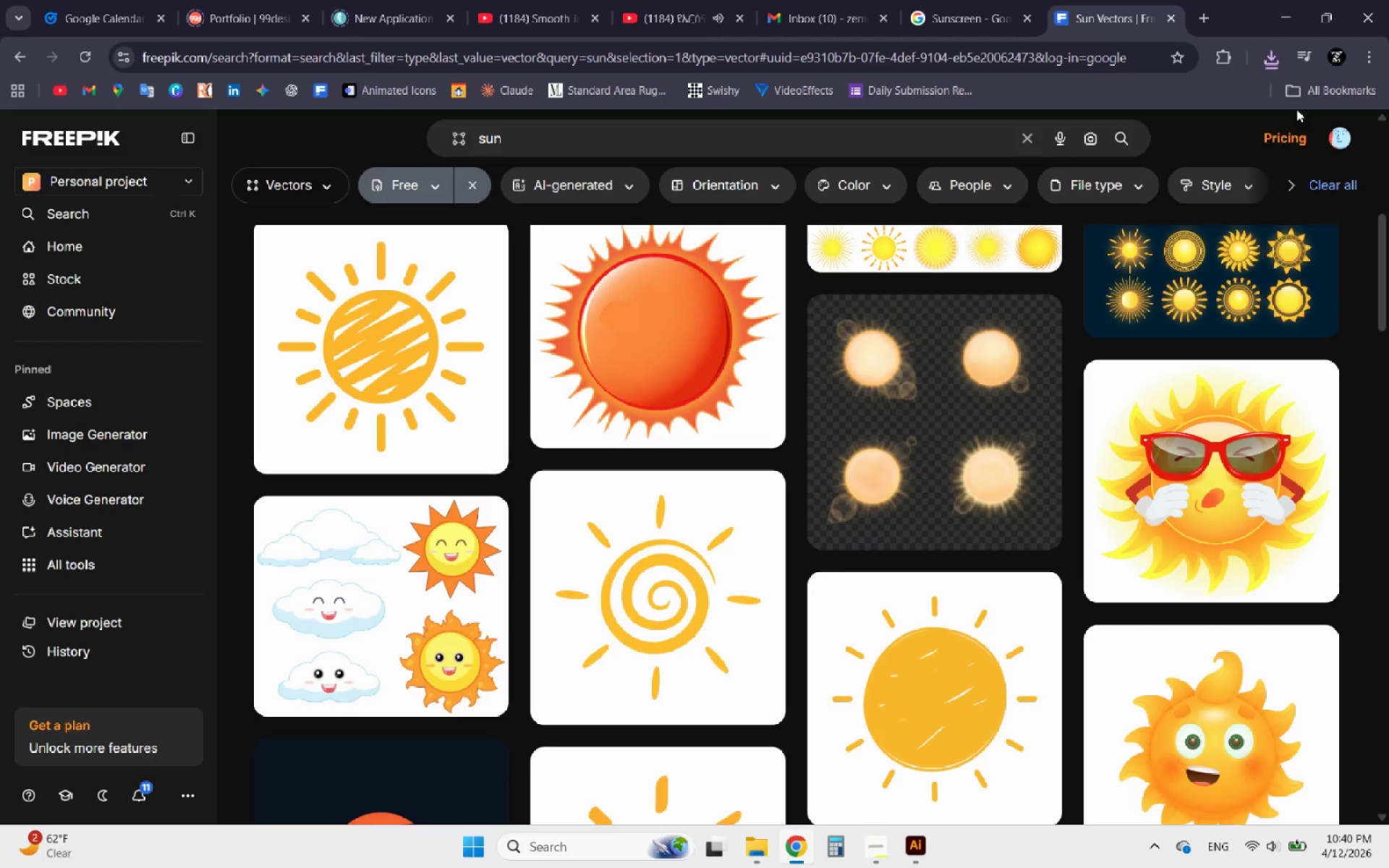 
left_click([1279, 61])
 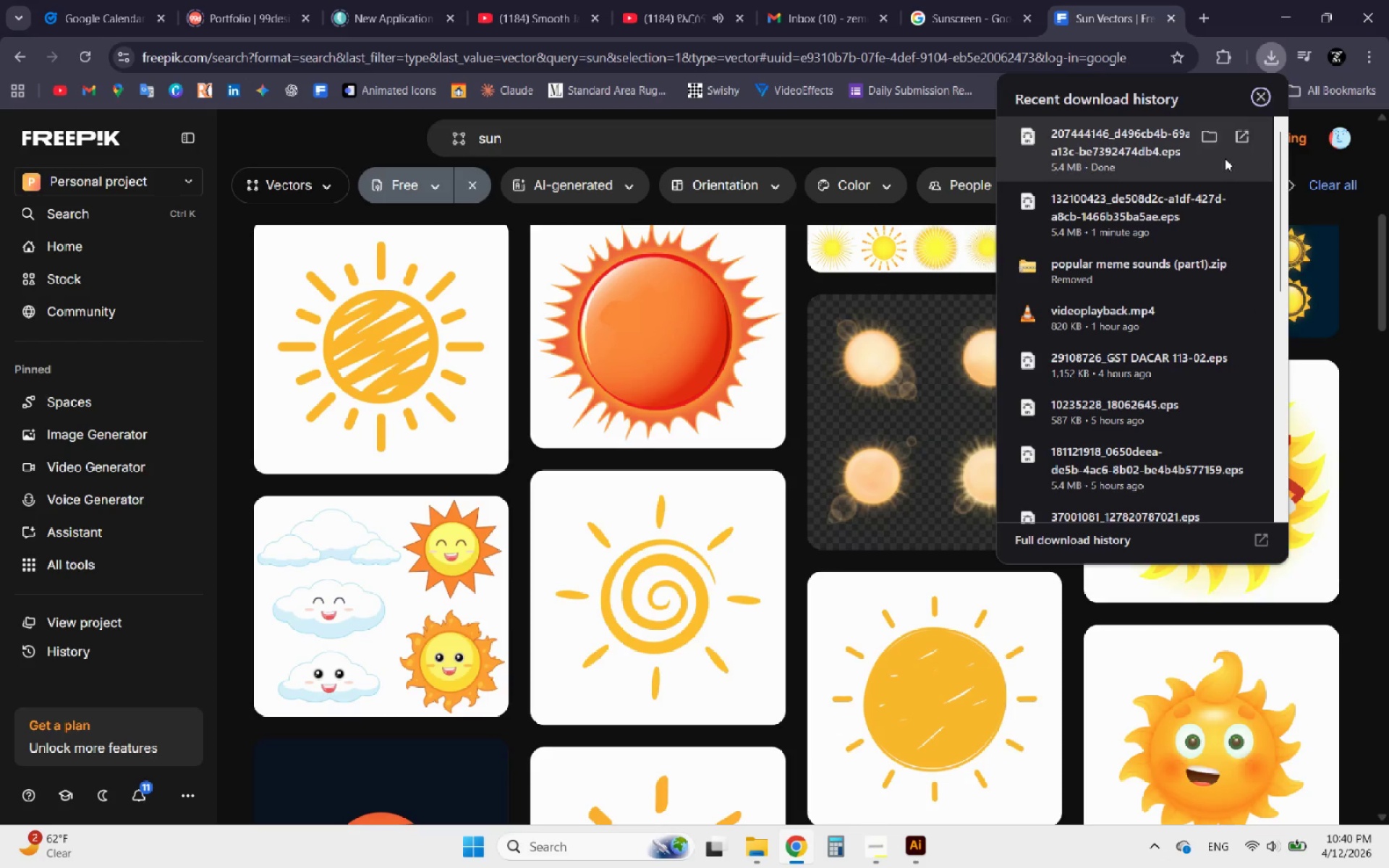 
left_click([1251, 136])
 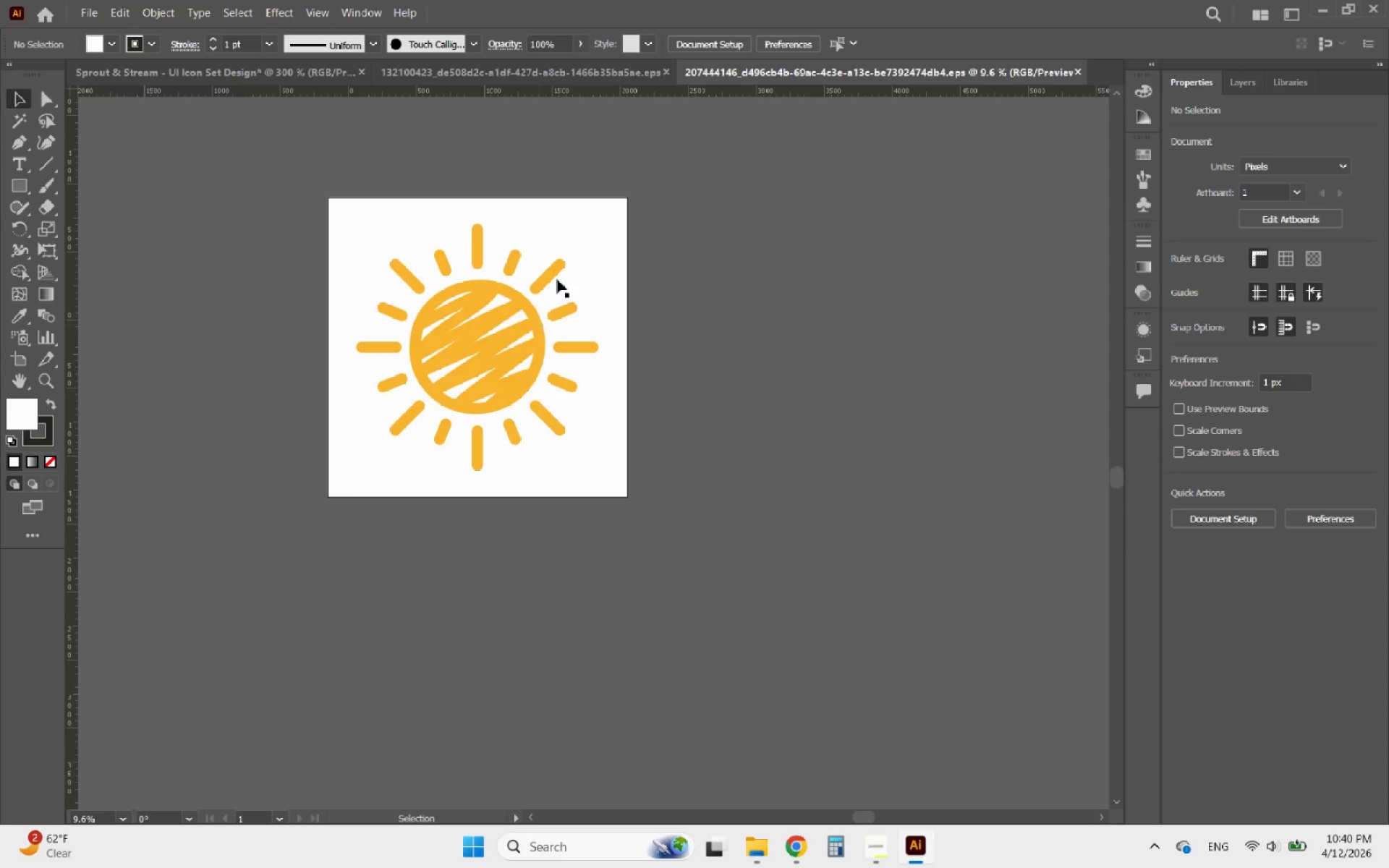 
left_click([554, 70])
 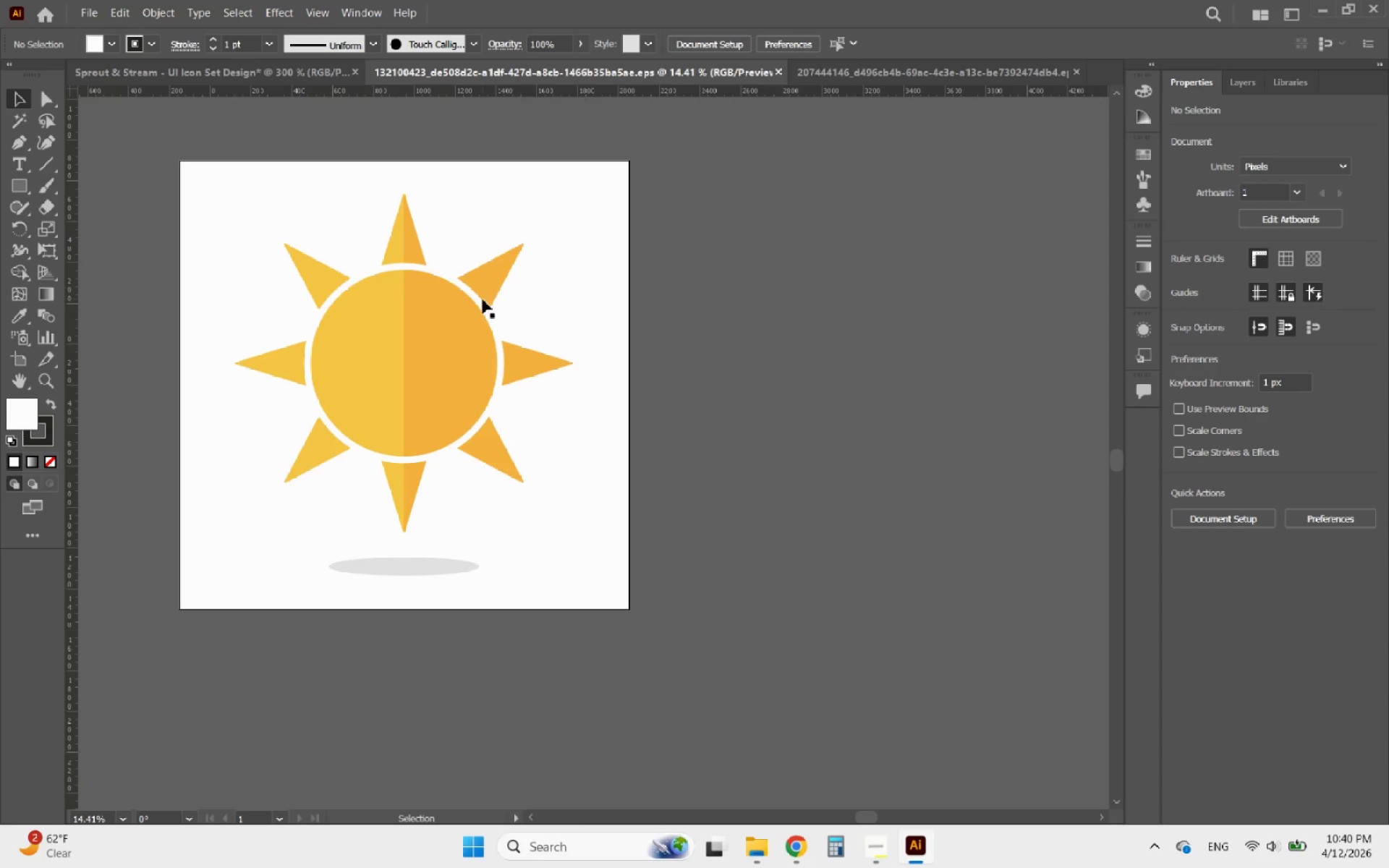 
left_click([469, 314])
 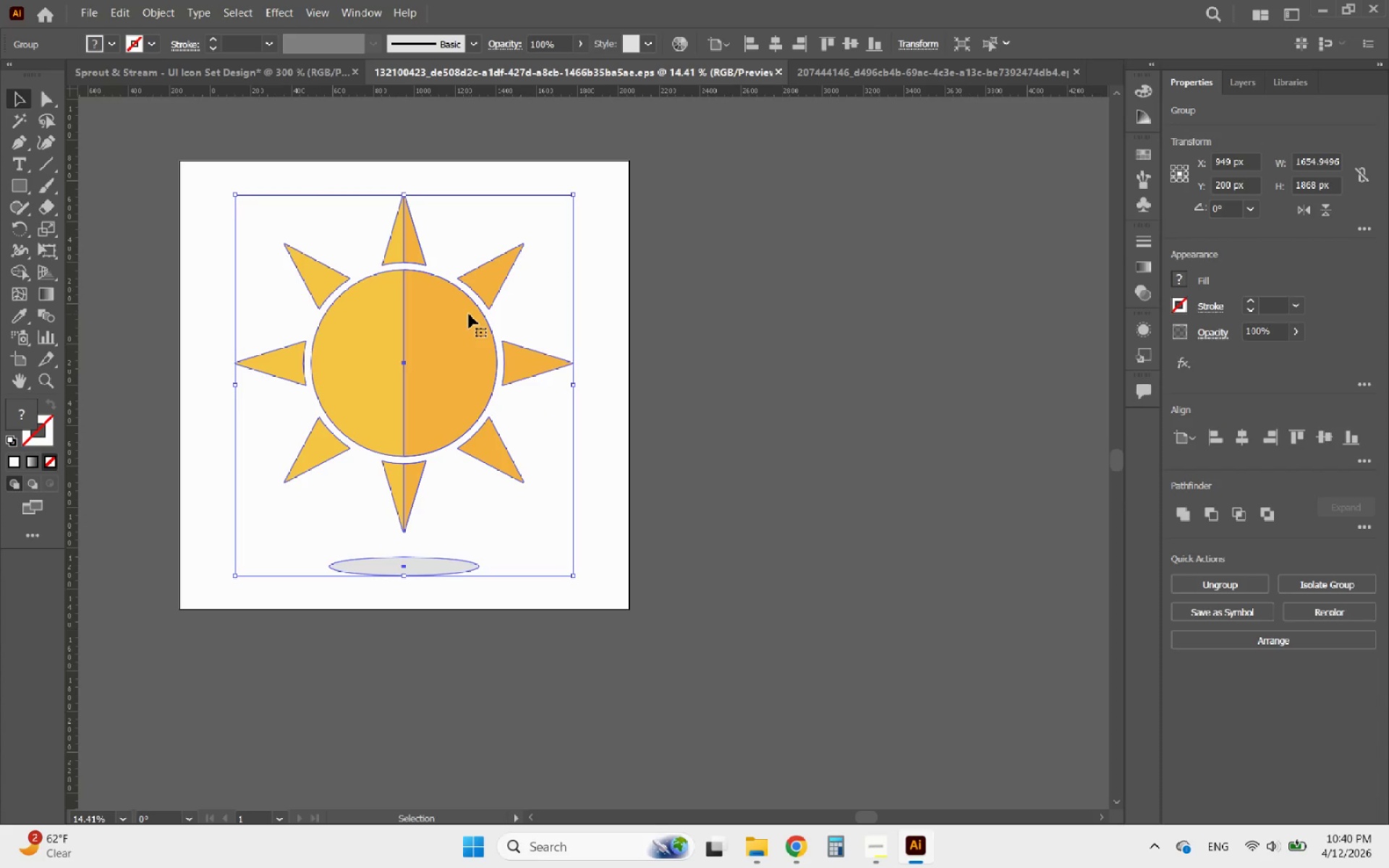 
hold_key(key=AltLeft, duration=0.92)
scroll: coordinate [524, 355], scroll_direction: down, amount: 1.0
 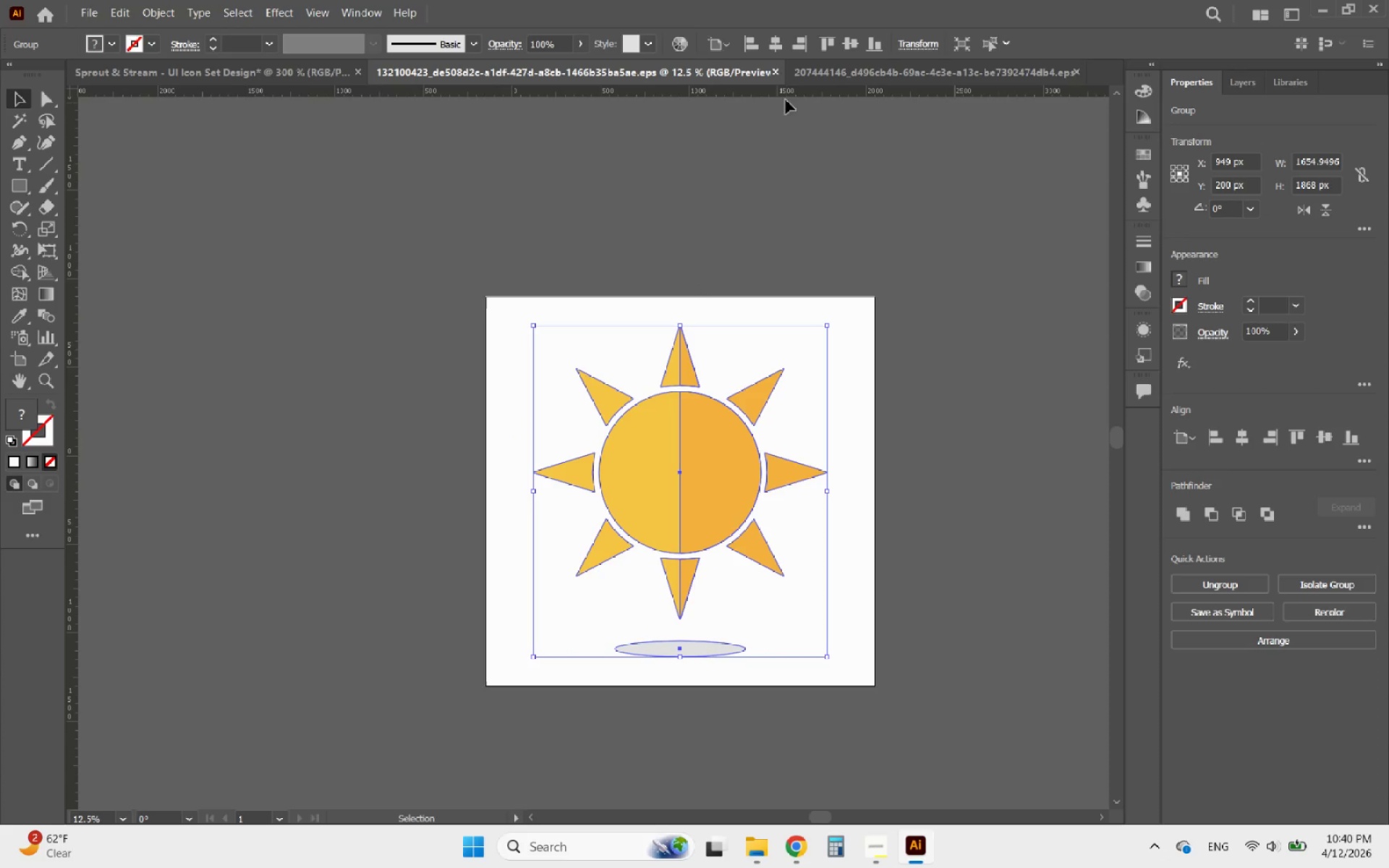 
left_click([774, 72])
 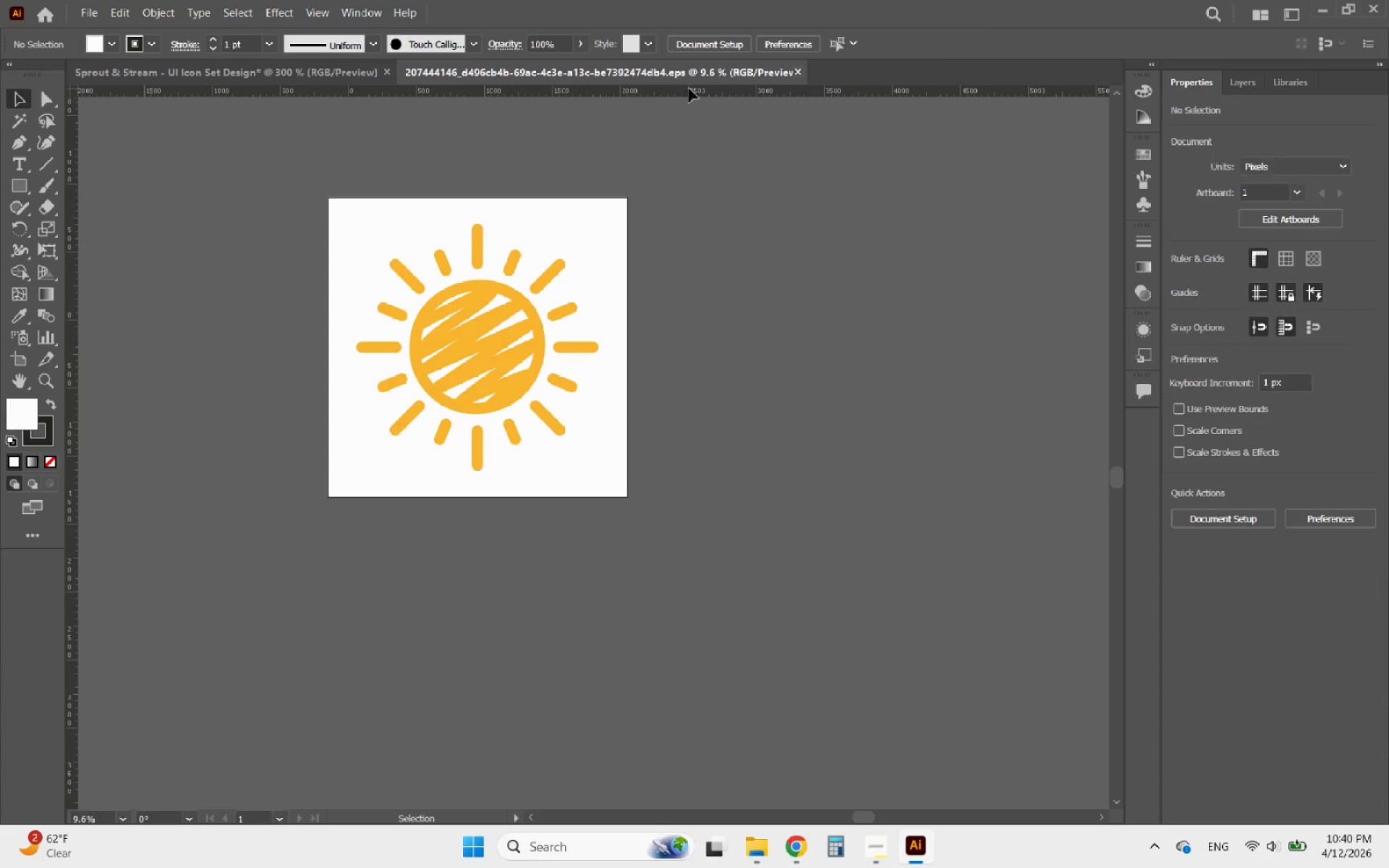 
left_click([658, 71])
 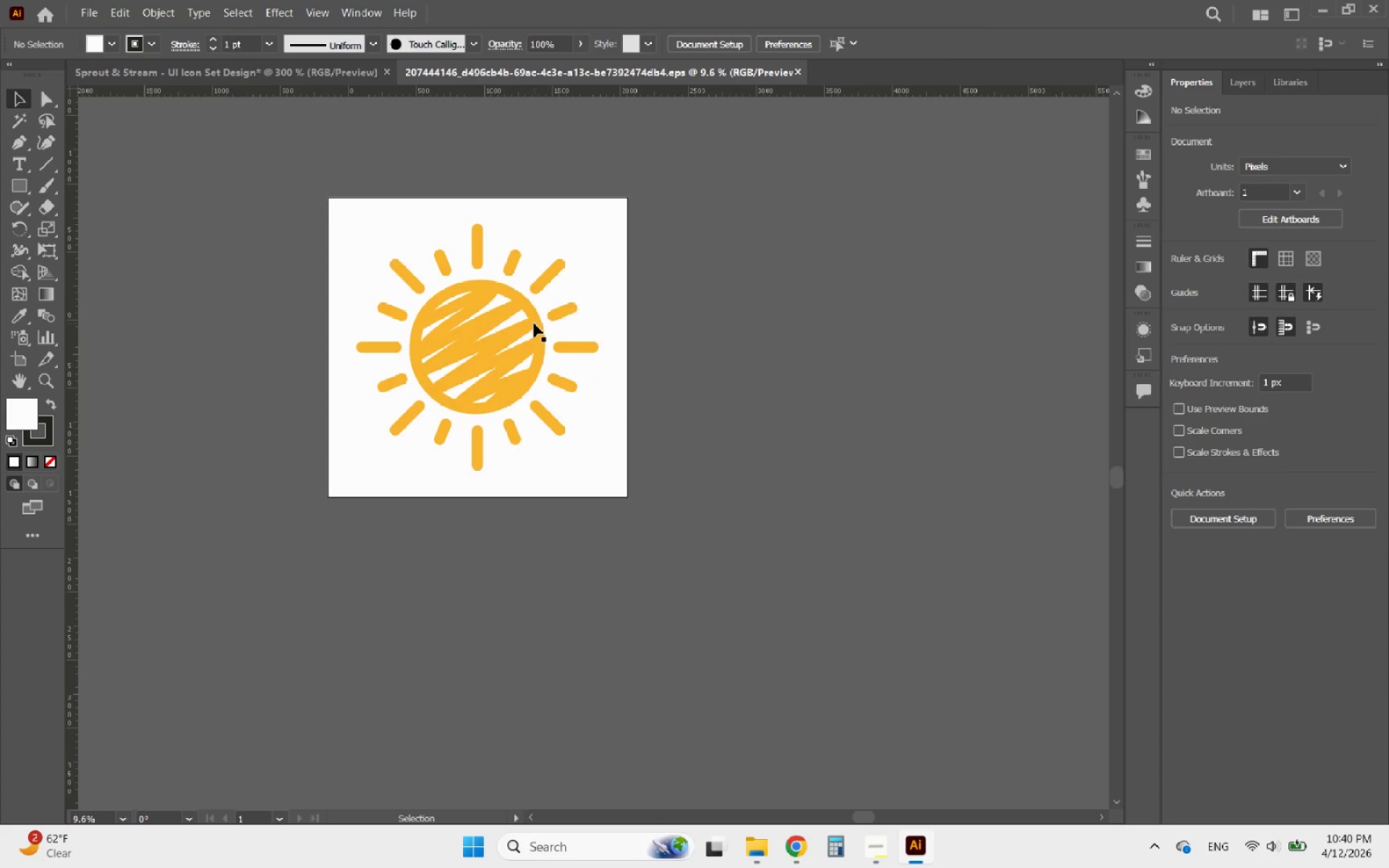 
left_click([532, 324])
 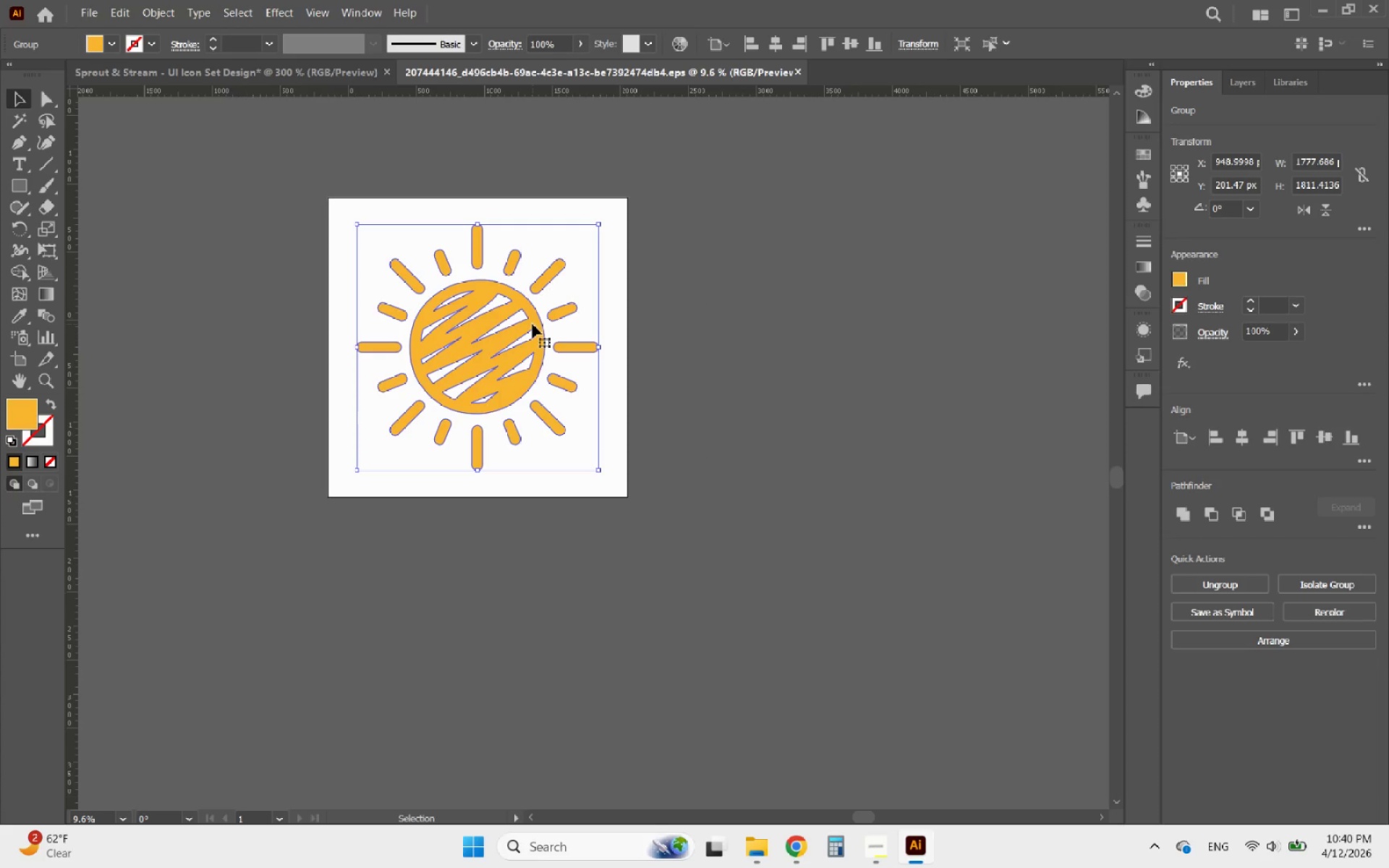 
key(Control+C)
 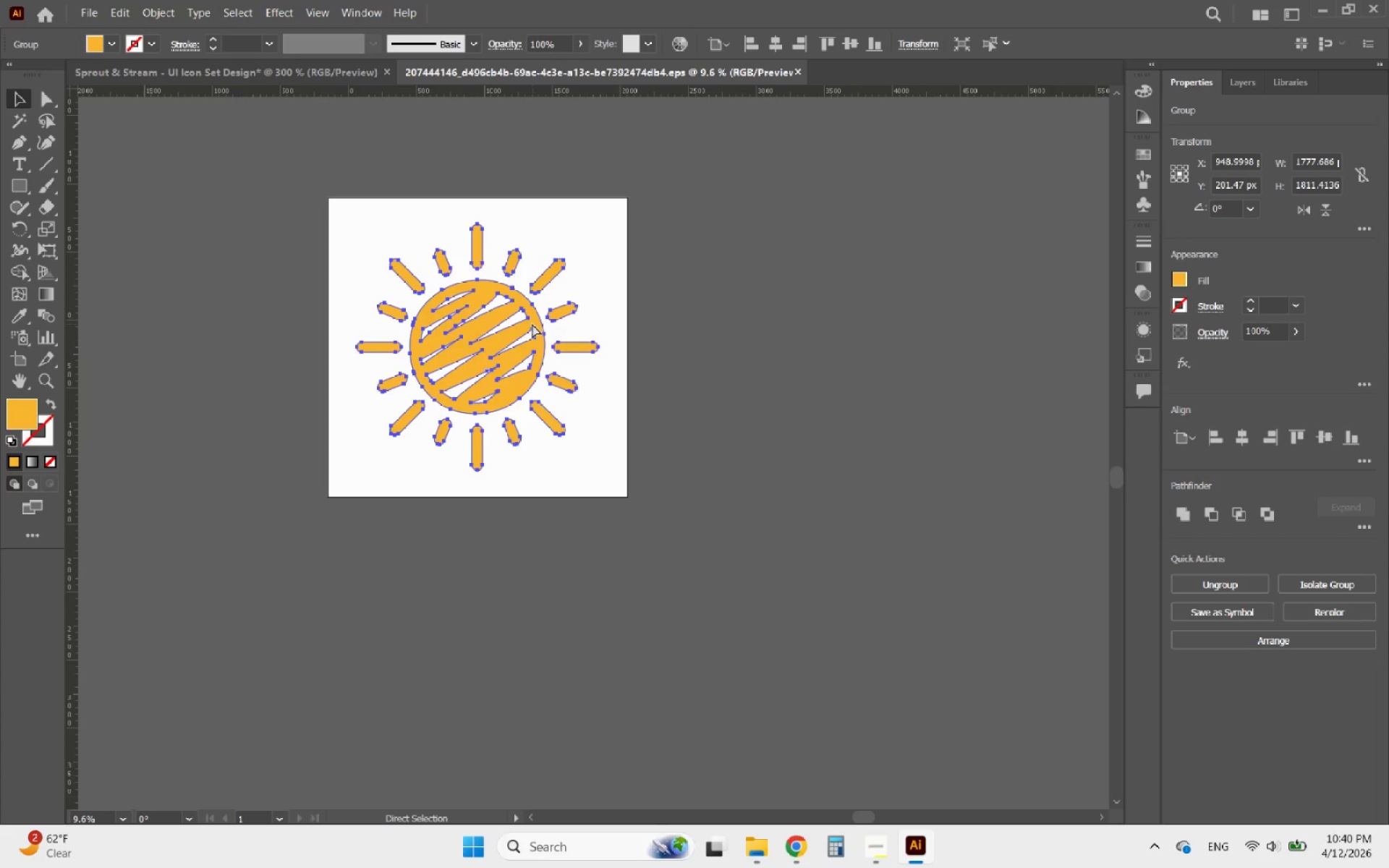 
key(Control+C)
 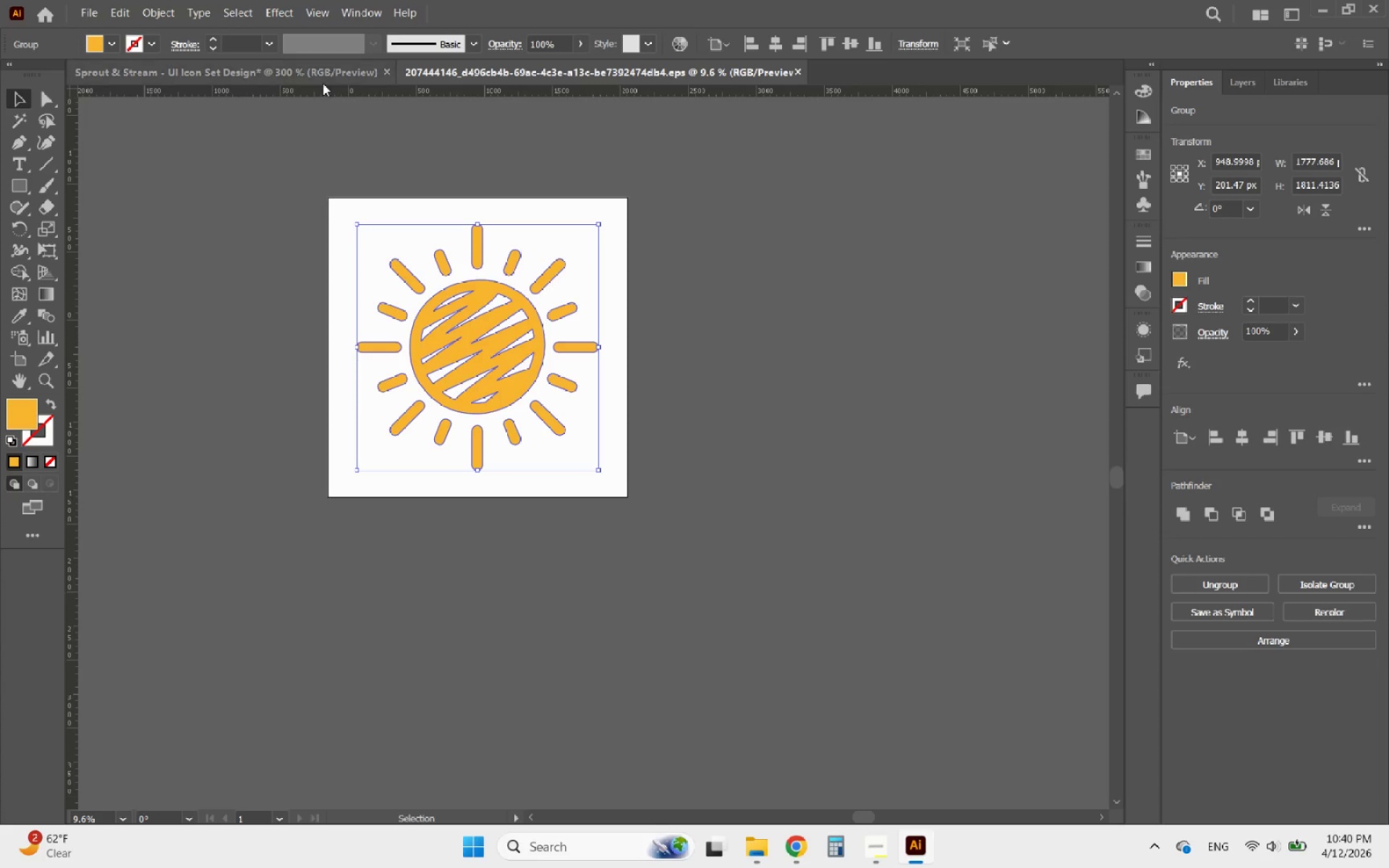 
left_click([323, 83])
 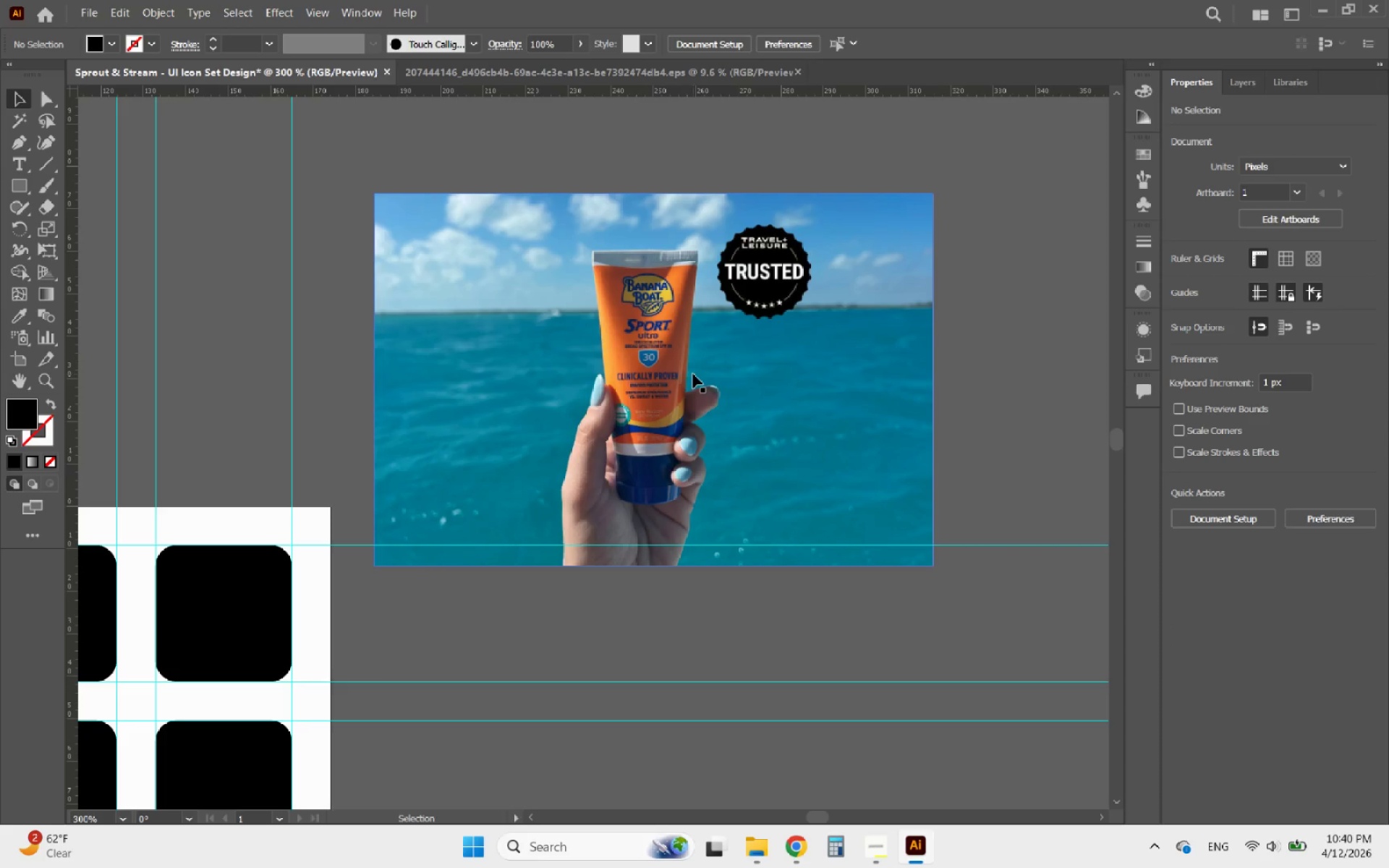 
hold_key(key=AltLeft, duration=0.47)
scroll: coordinate [678, 374], scroll_direction: down, amount: 1.0
 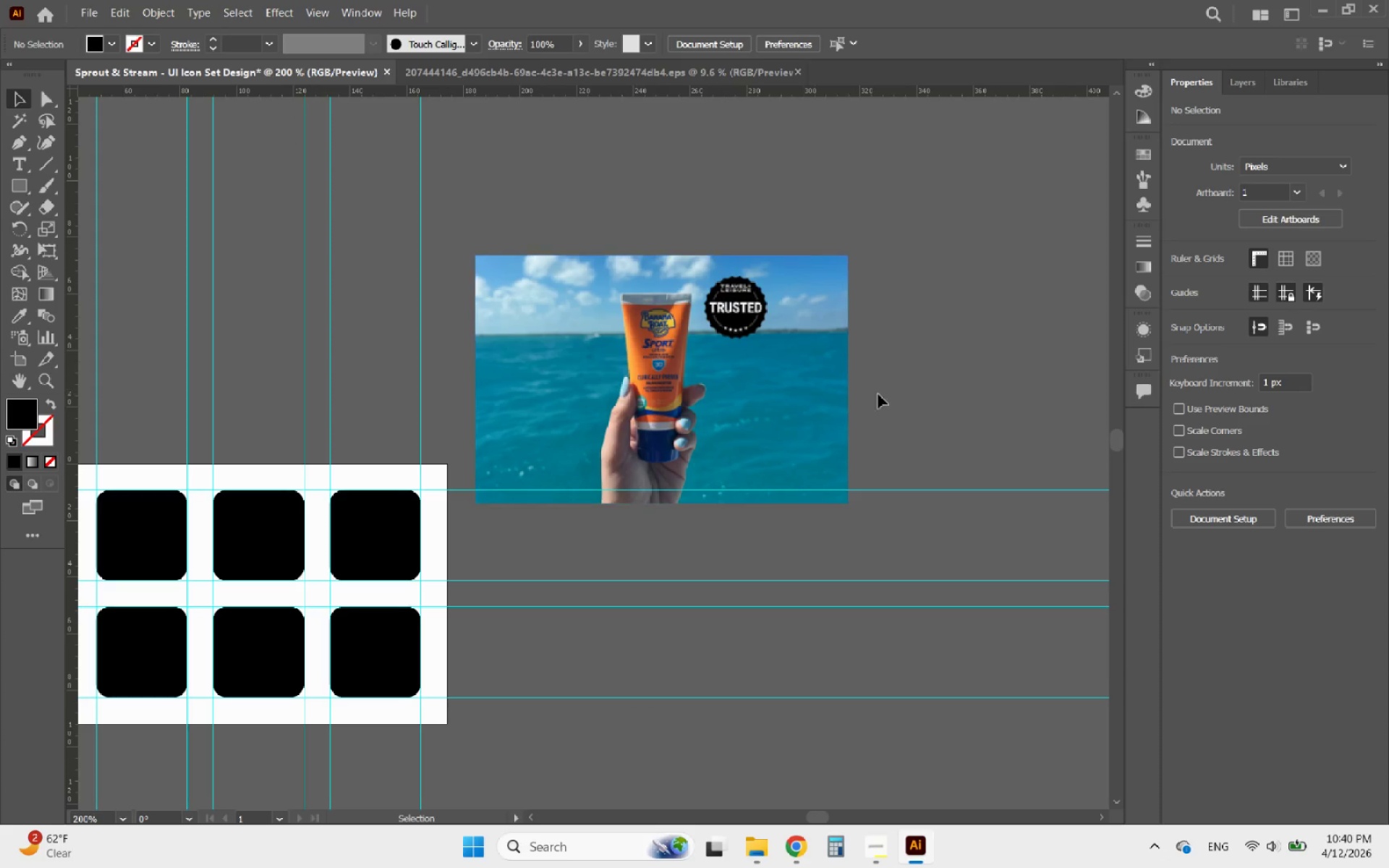 
left_click([911, 396])
 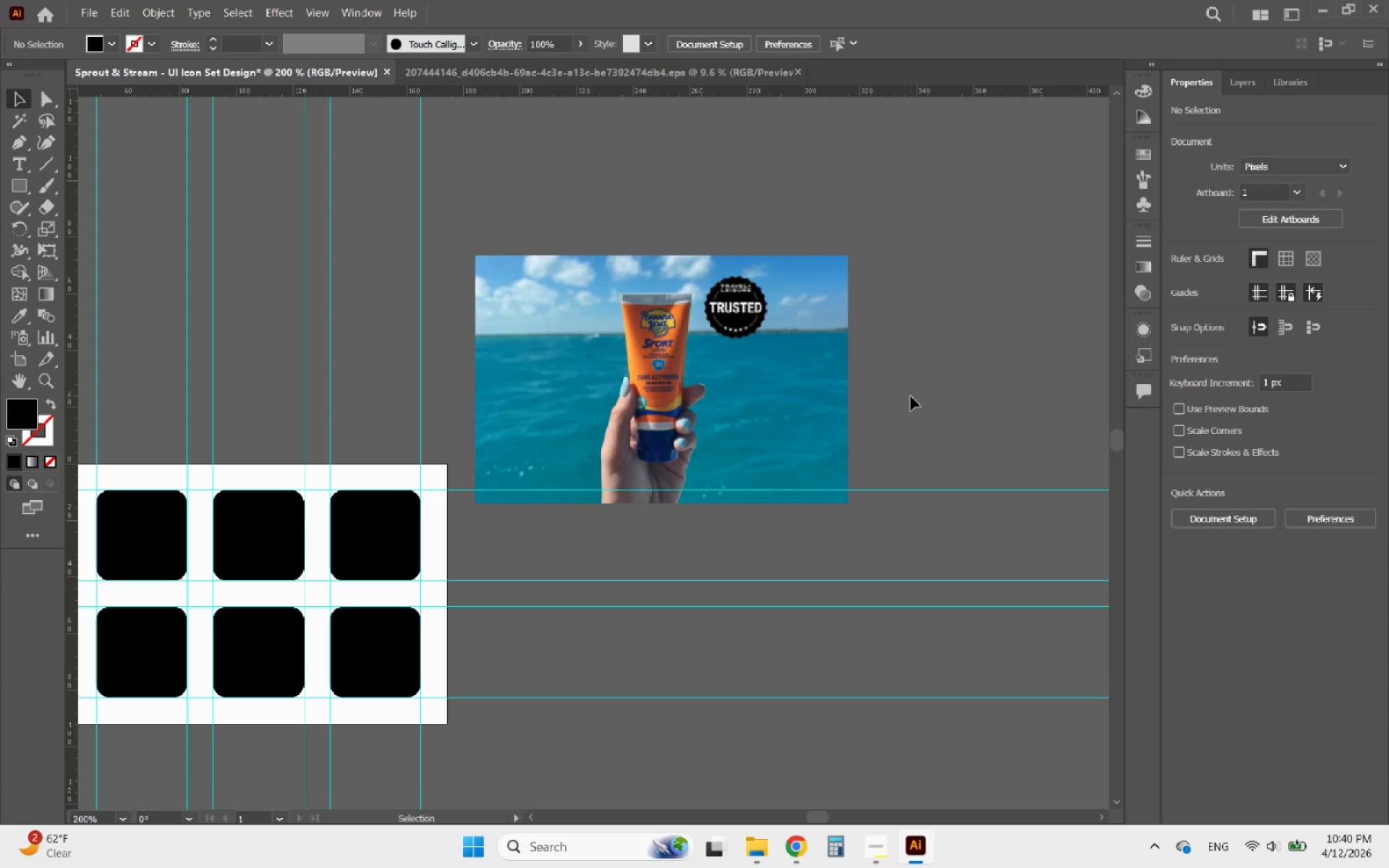 
key(Control+V)
 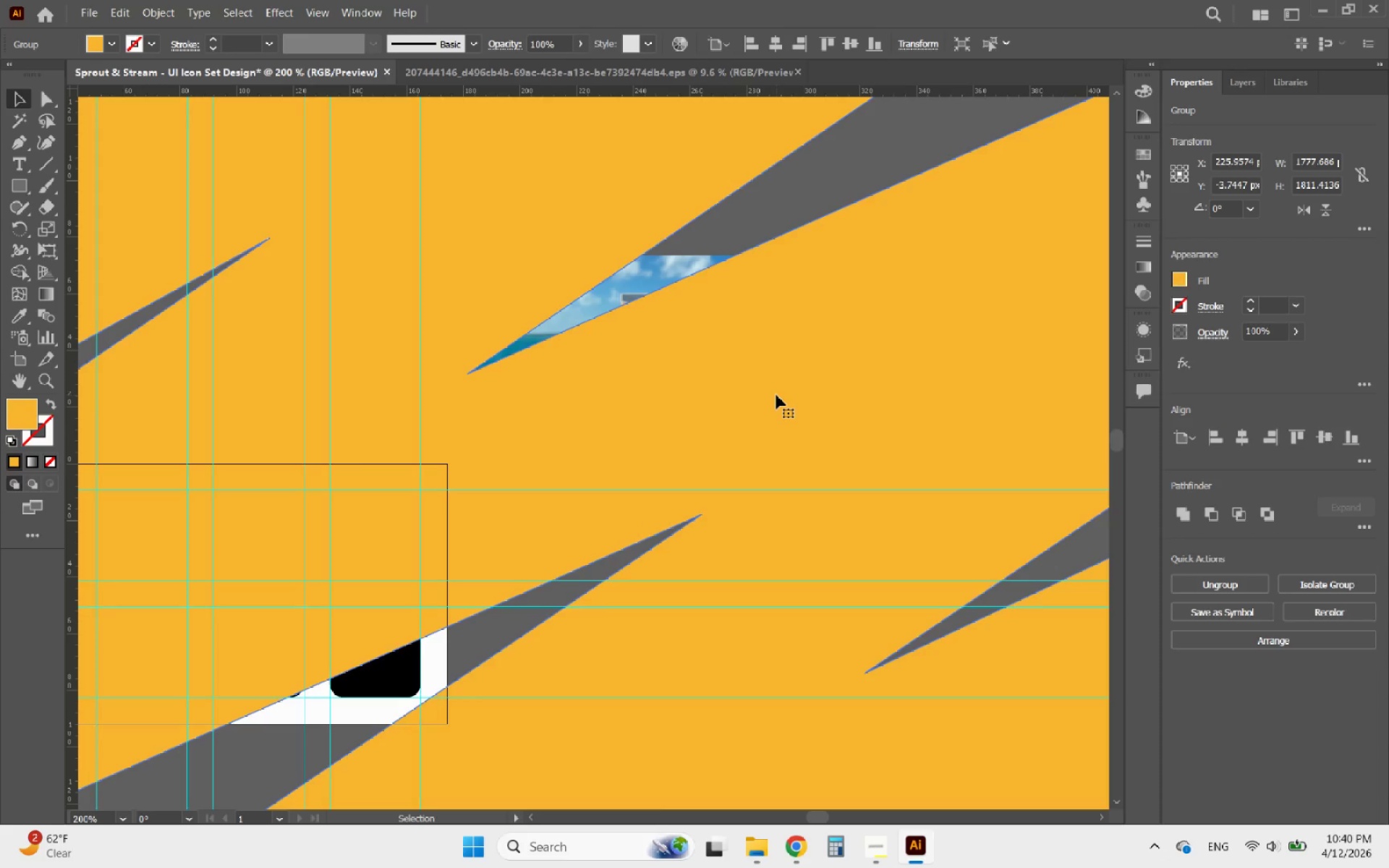 
hold_key(key=AltLeft, duration=0.52)
scroll: coordinate [772, 398], scroll_direction: down, amount: 5.0
 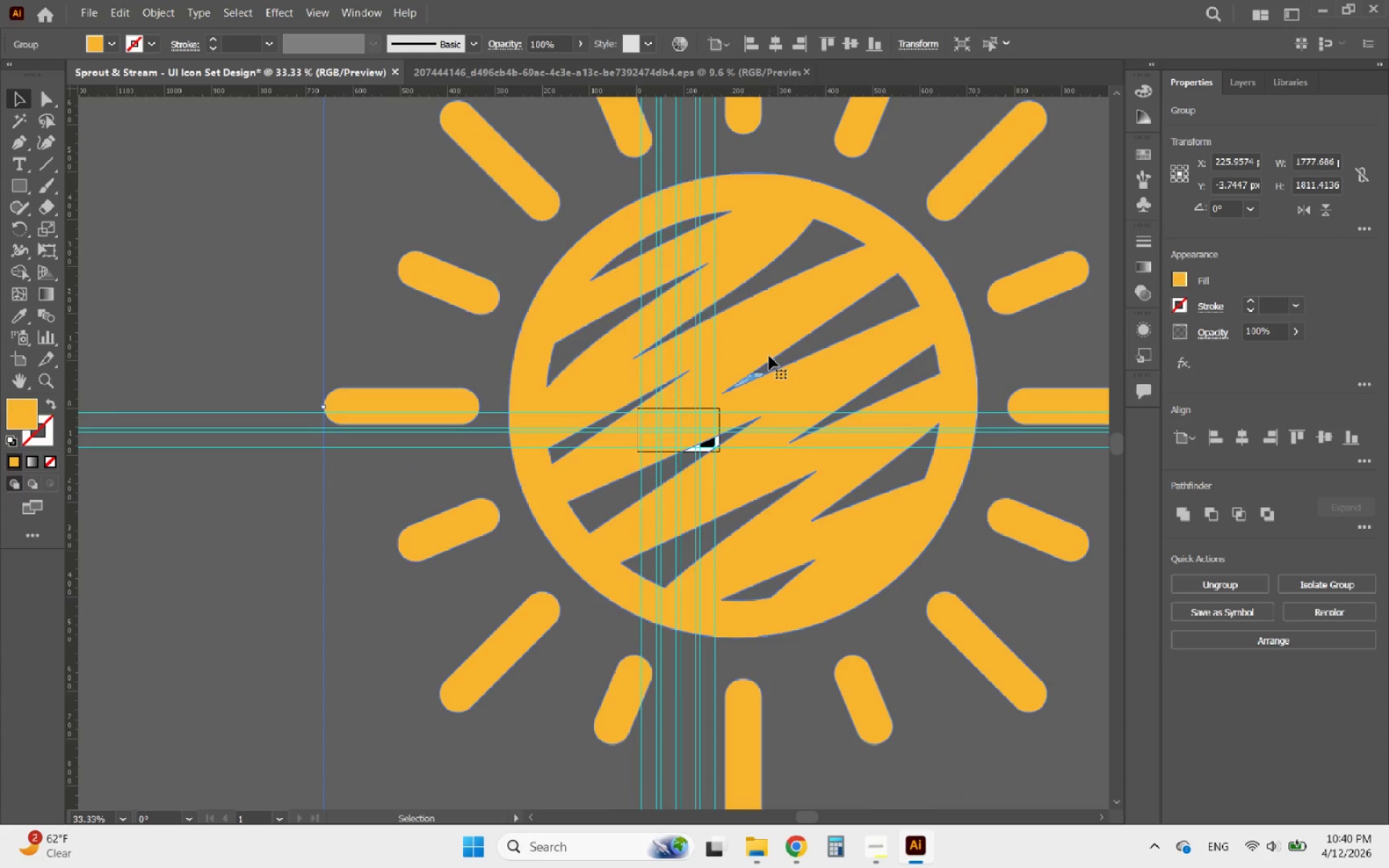 
hold_key(key=AltLeft, duration=0.34)
scroll: coordinate [768, 443], scroll_direction: down, amount: 2.0
 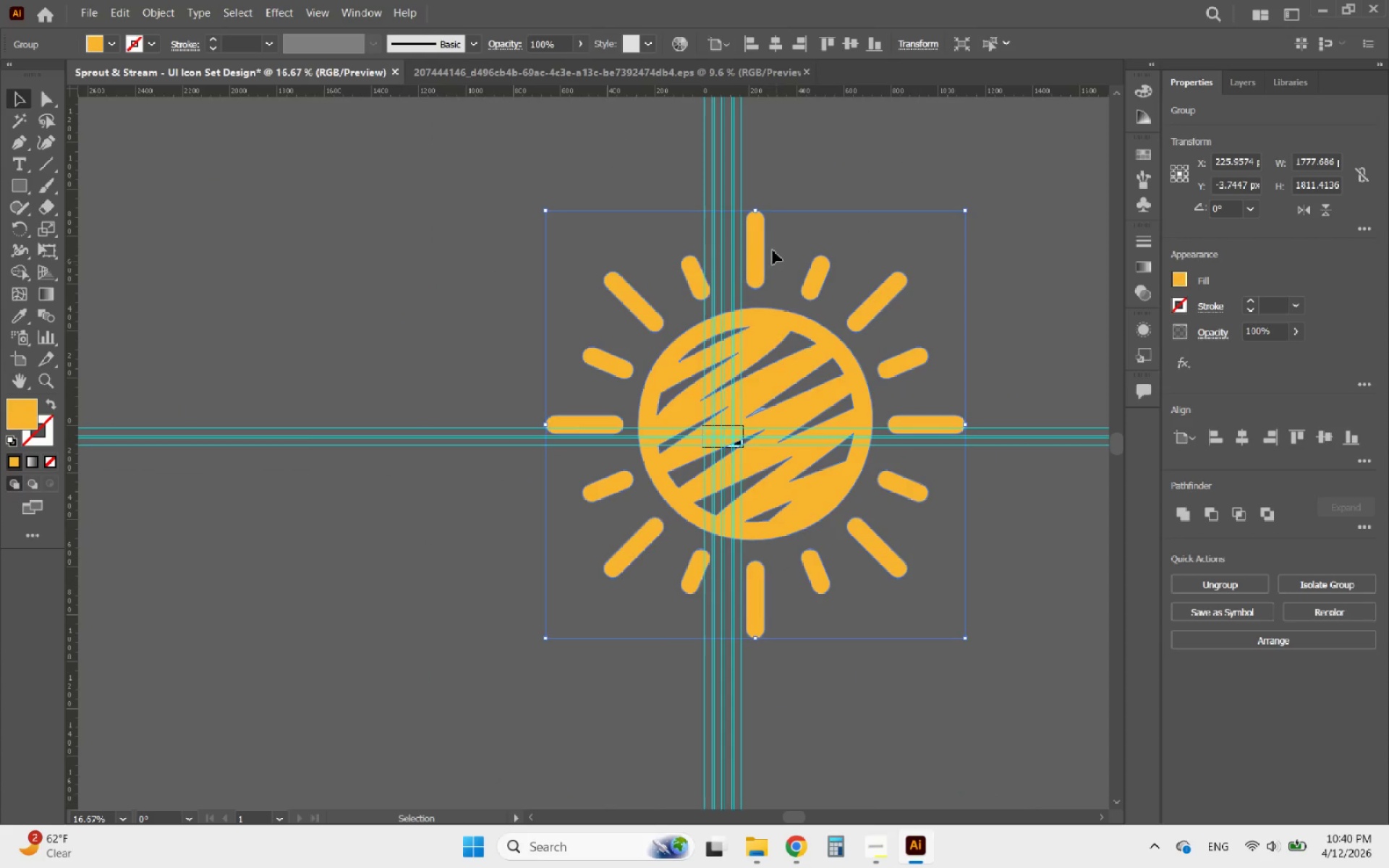 
hold_key(key=ShiftLeft, duration=2.02)
left_click_drag(start_coordinate=[759, 213], to_coordinate=[739, 592])
 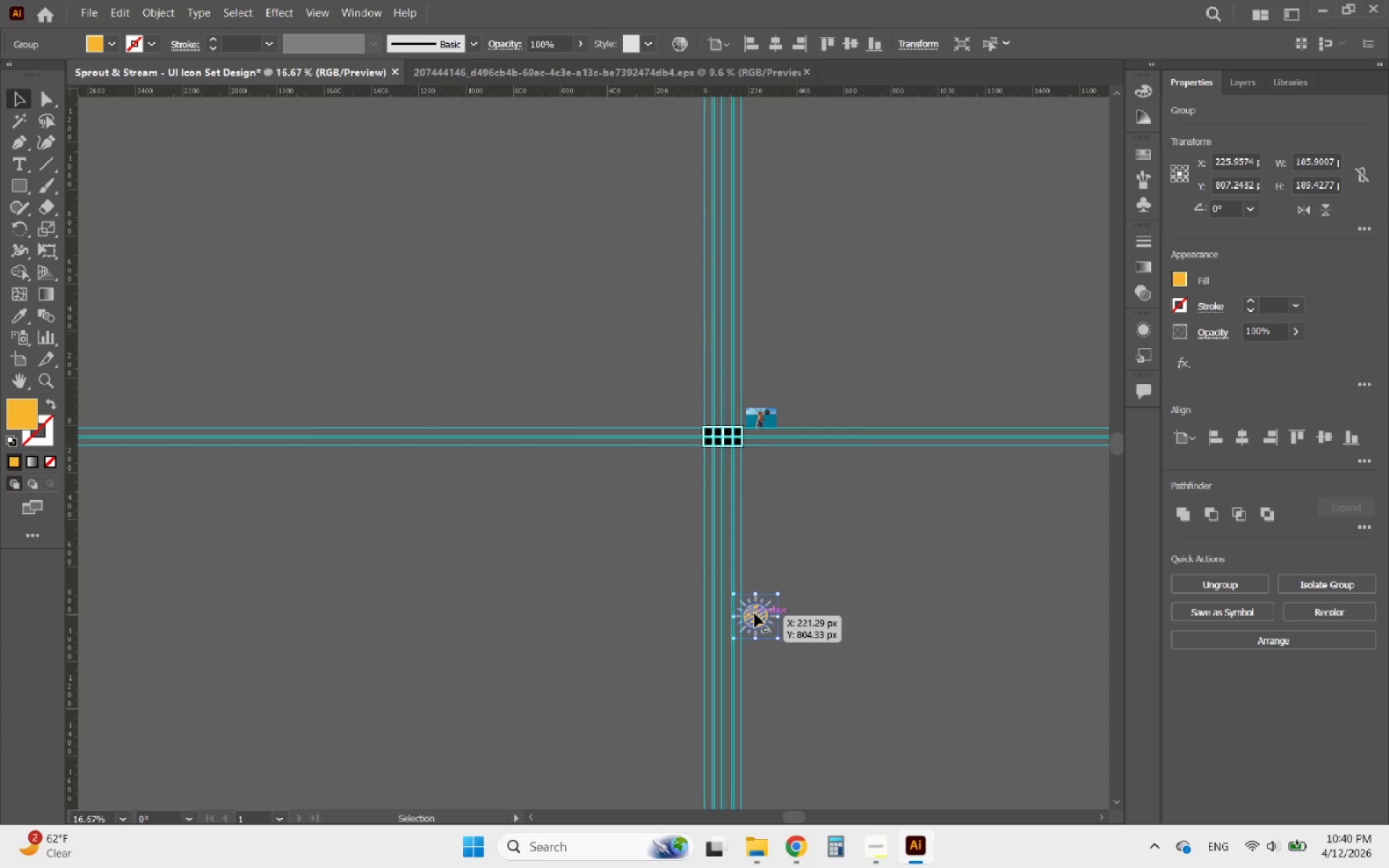 
left_click_drag(start_coordinate=[755, 613], to_coordinate=[813, 403])
 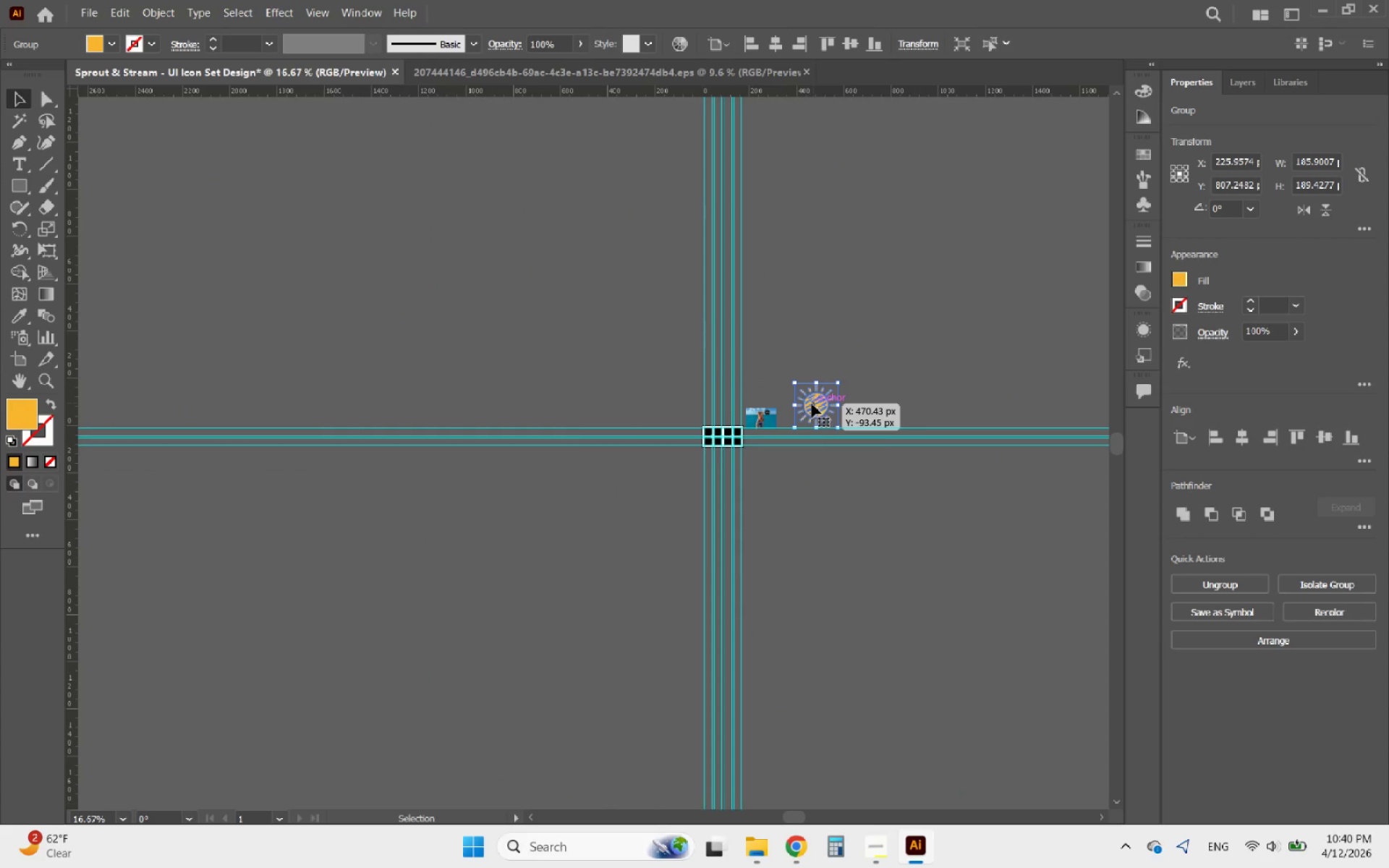 
hold_key(key=AltLeft, duration=0.48)
scroll: coordinate [781, 429], scroll_direction: up, amount: 4.0
 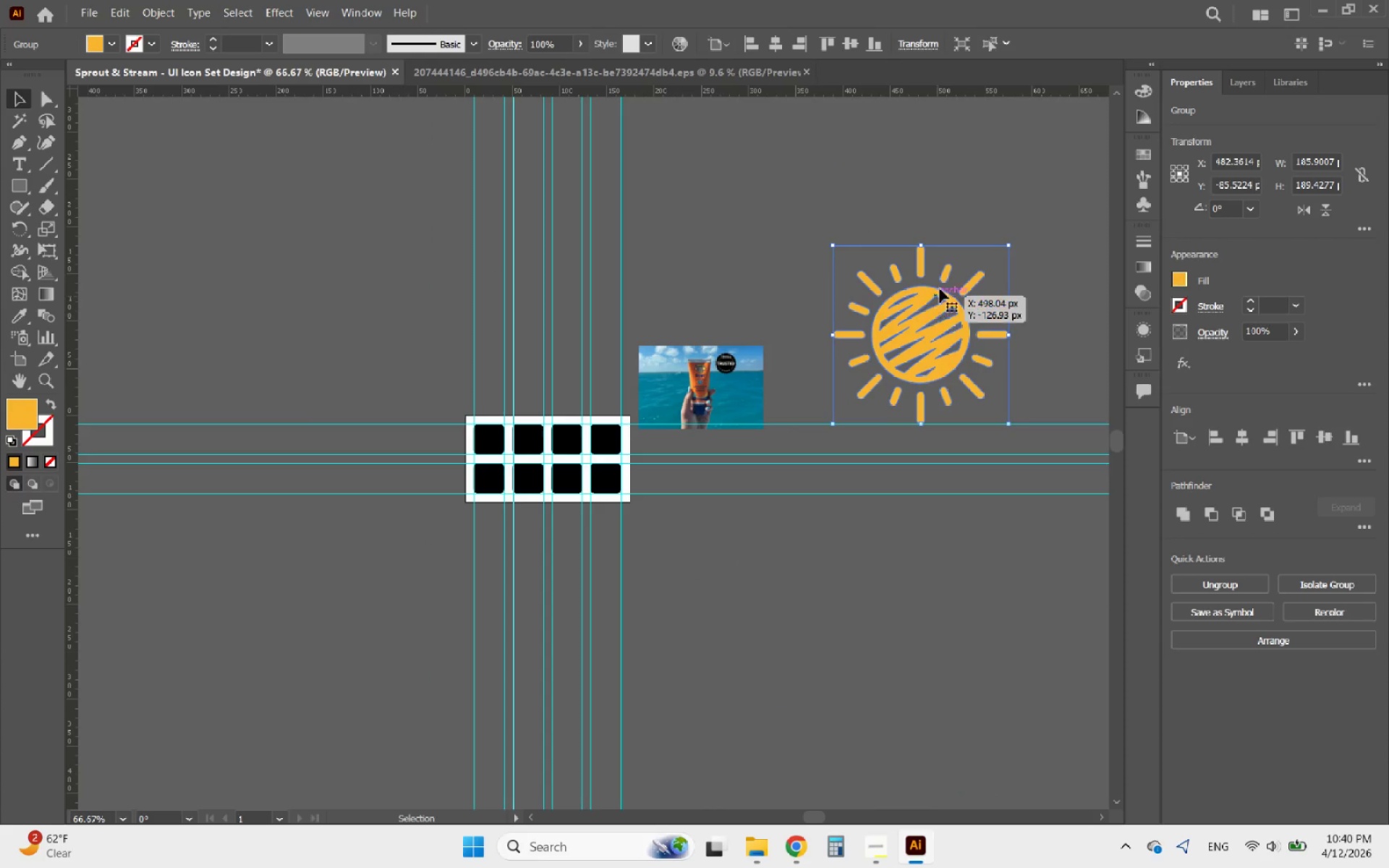 
hold_key(key=ShiftLeft, duration=1.8)
left_click_drag(start_coordinate=[1010, 241], to_coordinate=[882, 349])
 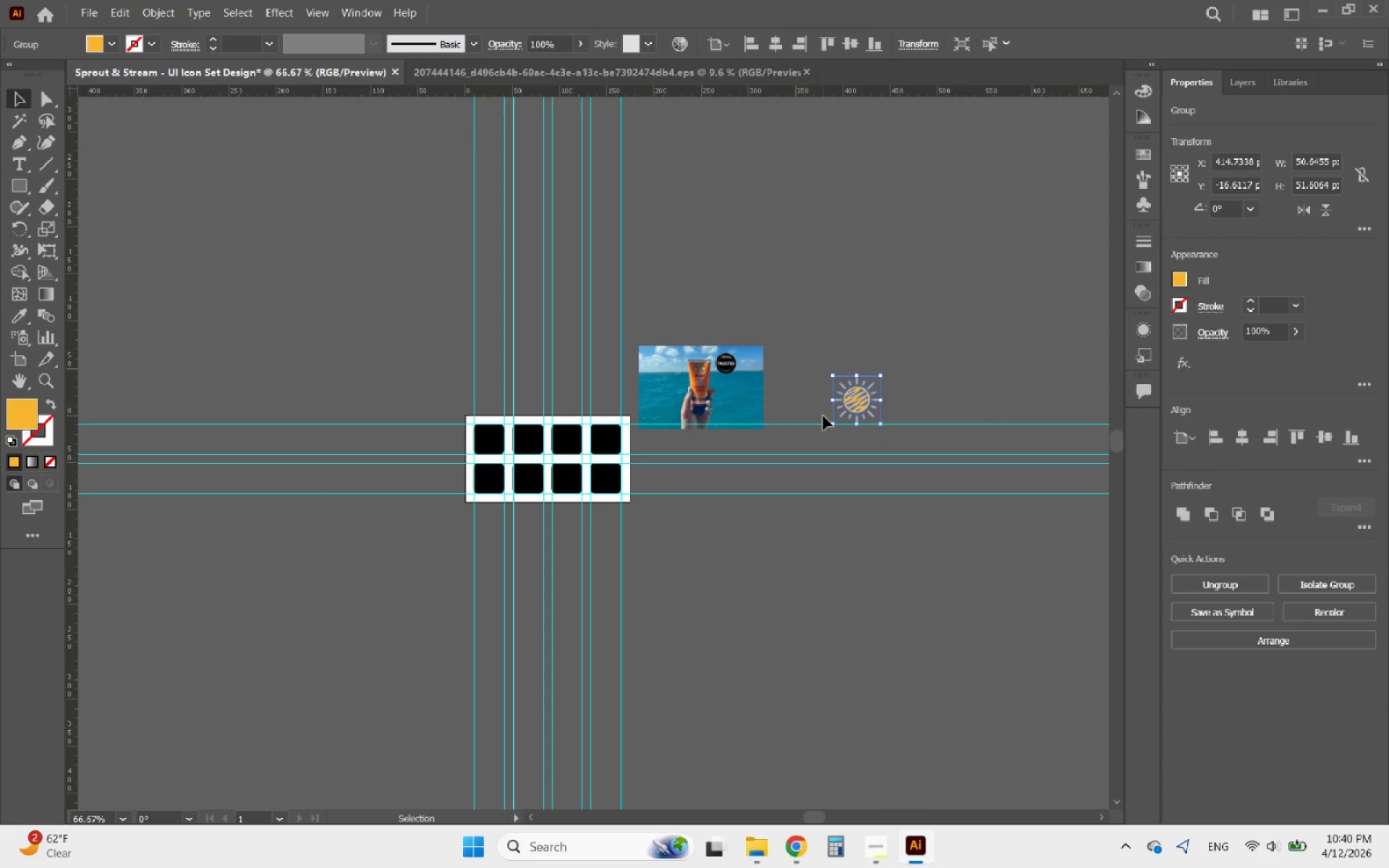 
hold_key(key=AltLeft, duration=0.36)
scroll: coordinate [817, 416], scroll_direction: up, amount: 3.0
 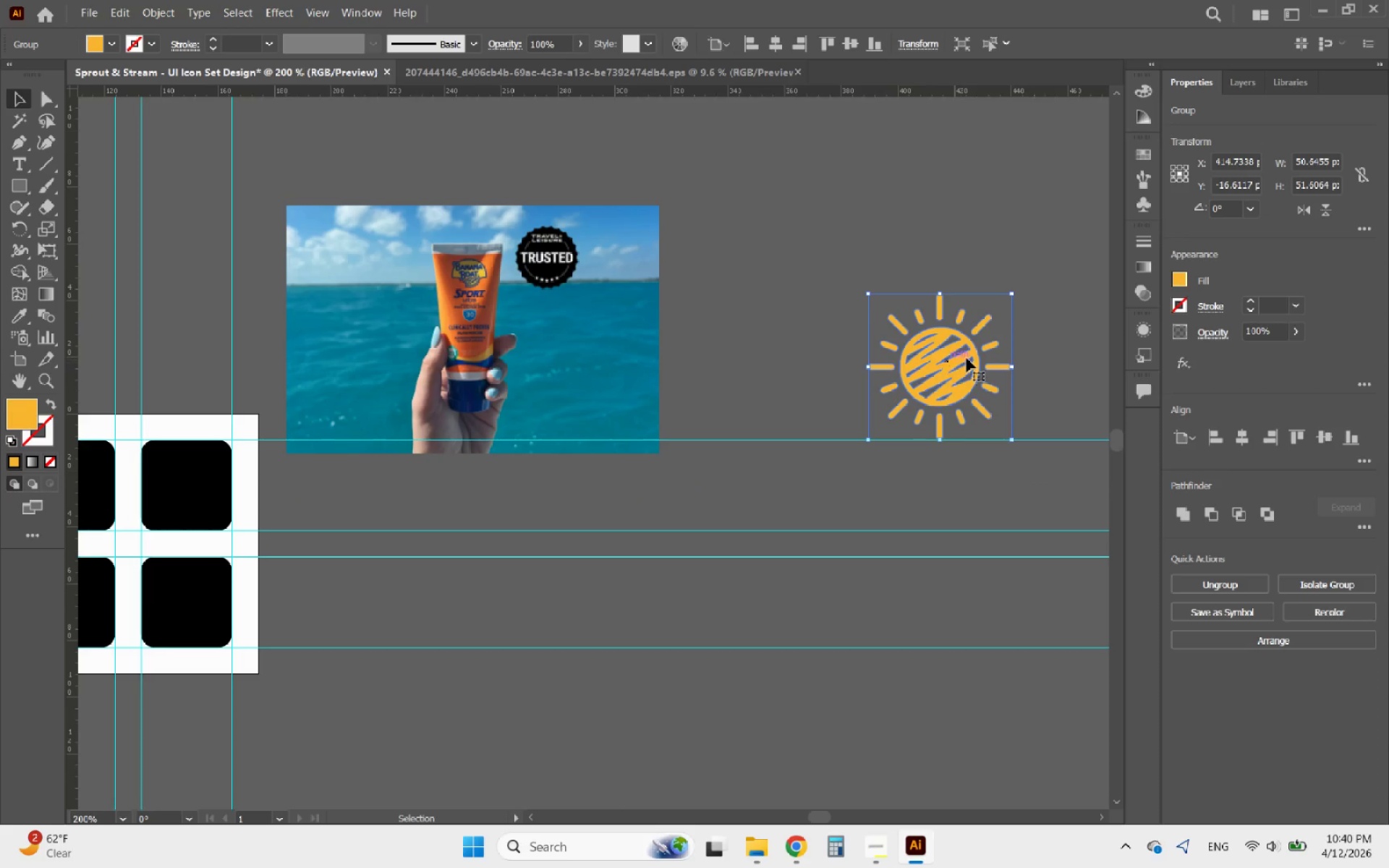 
left_click_drag(start_coordinate=[961, 362], to_coordinate=[801, 359])
 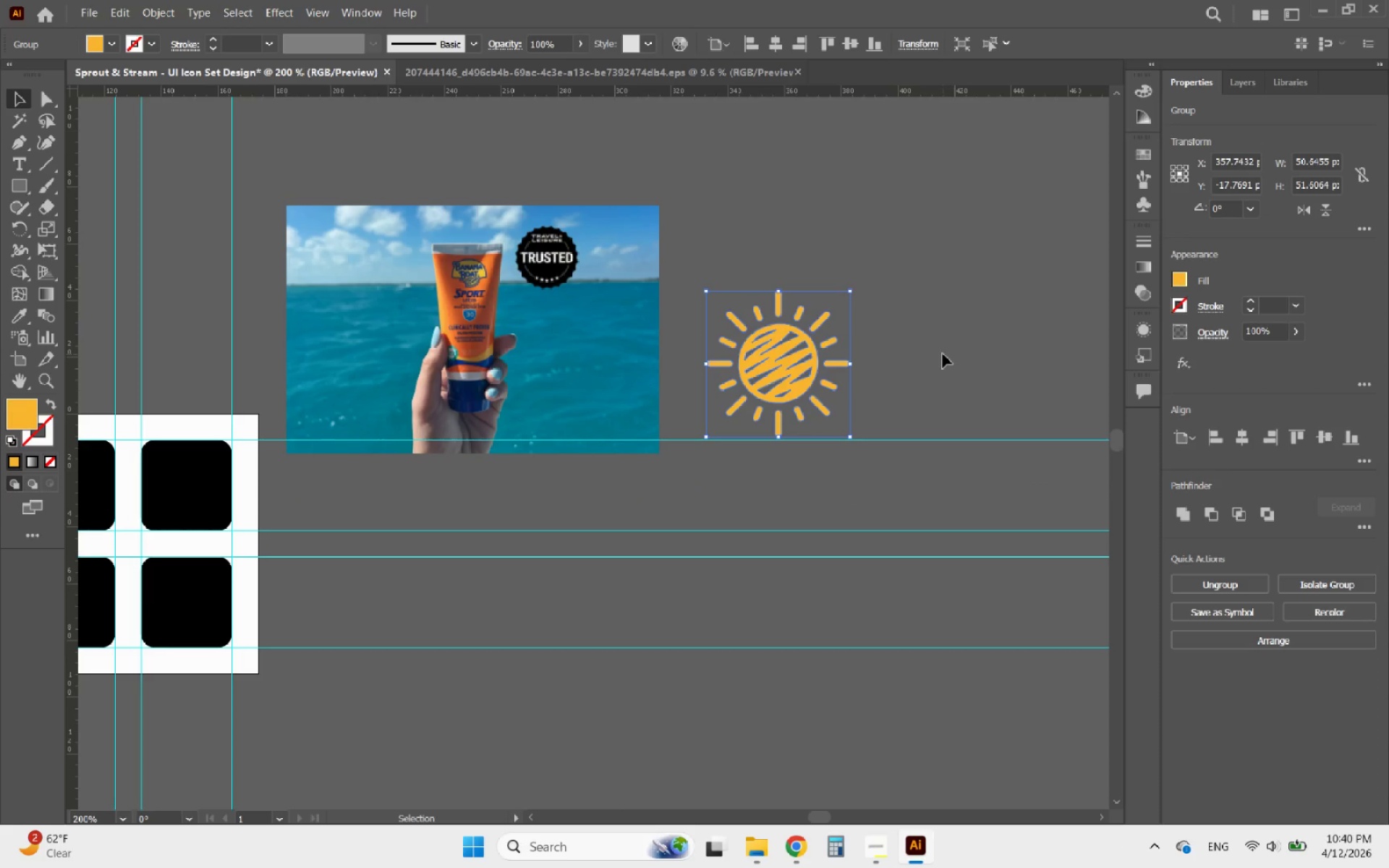 
hold_key(key=AltLeft, duration=0.77)
scroll: coordinate [412, 284], scroll_direction: up, amount: 3.0
 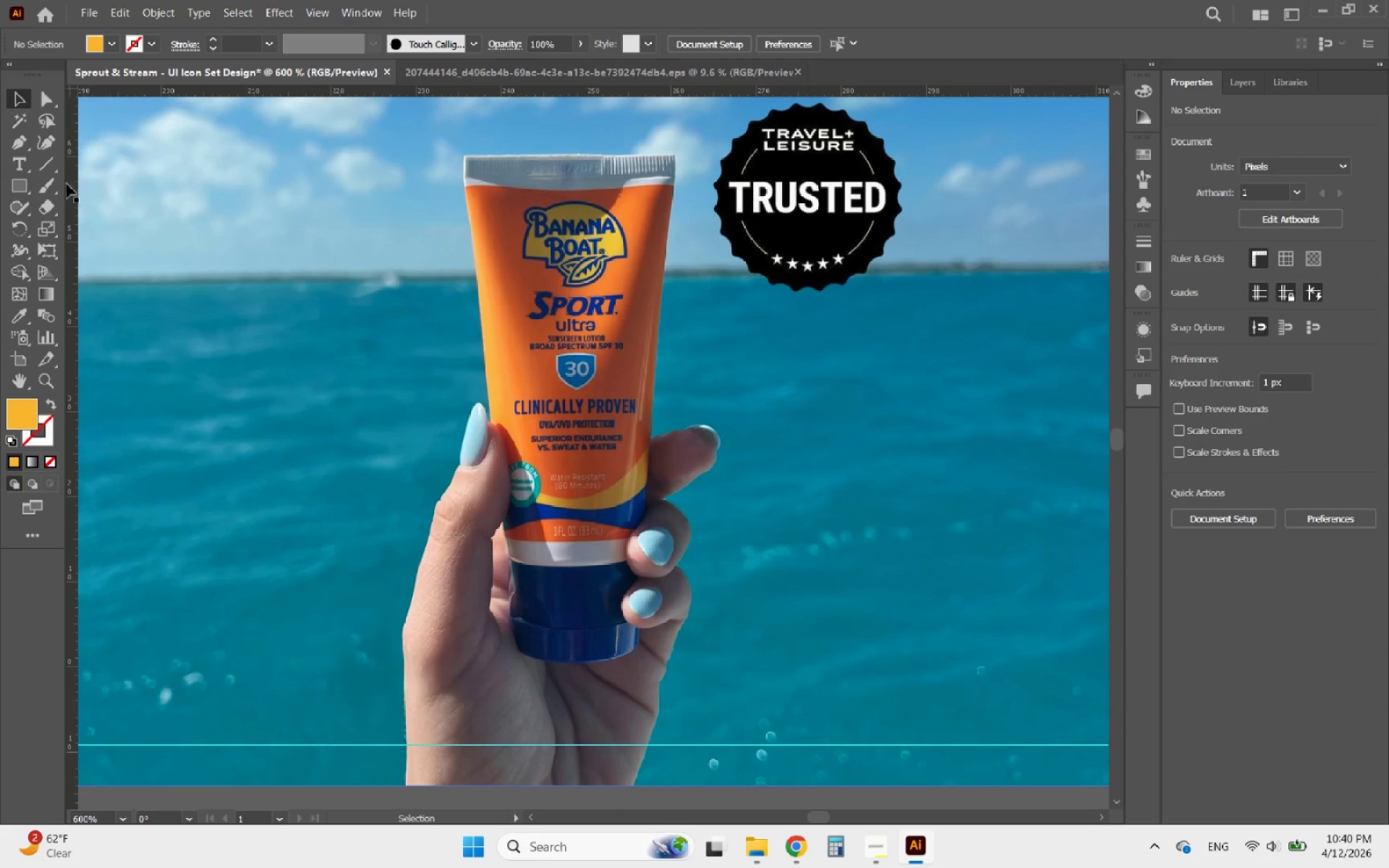 
left_click([17, 184])
 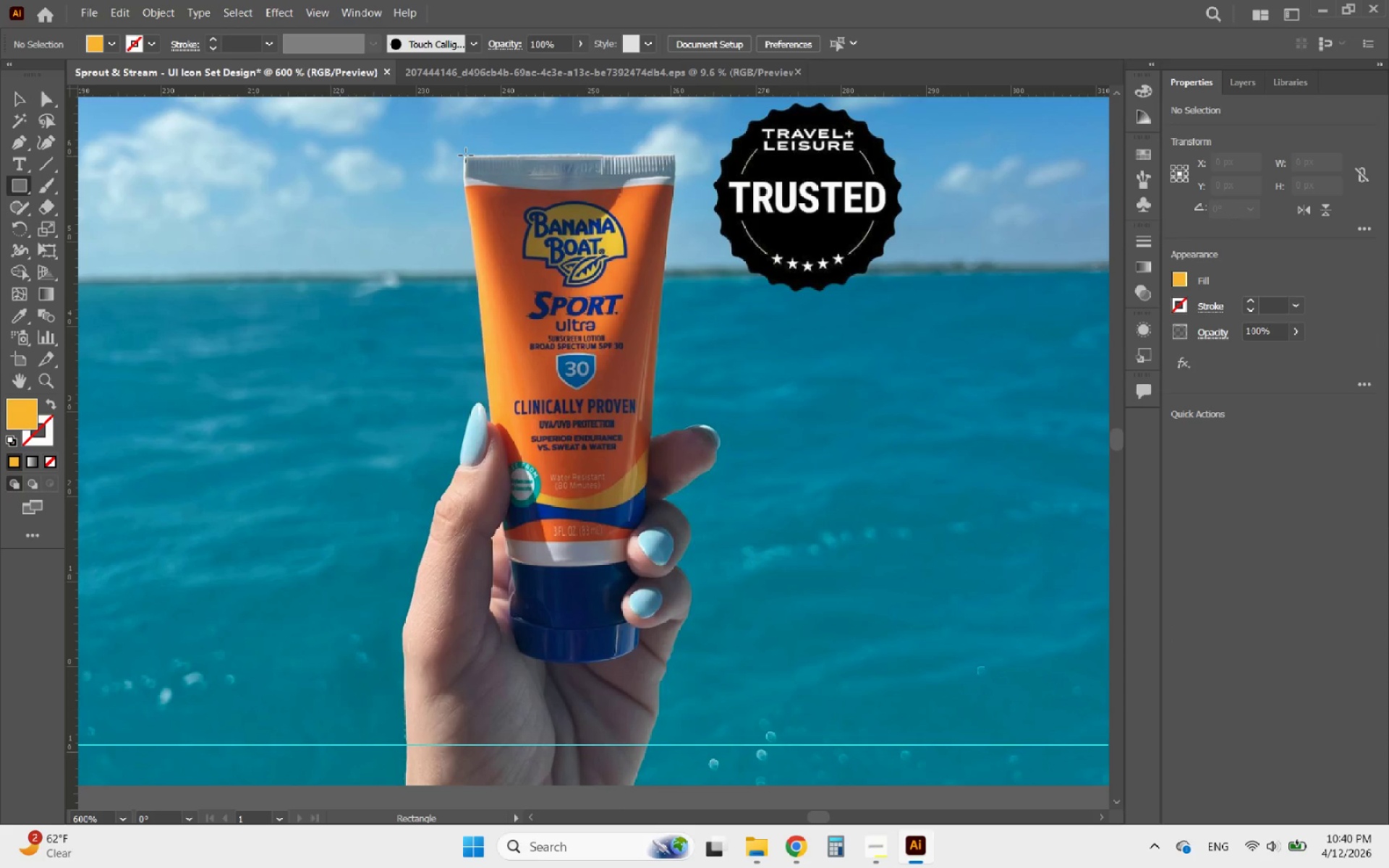 
left_click_drag(start_coordinate=[466, 156], to_coordinate=[676, 566])
 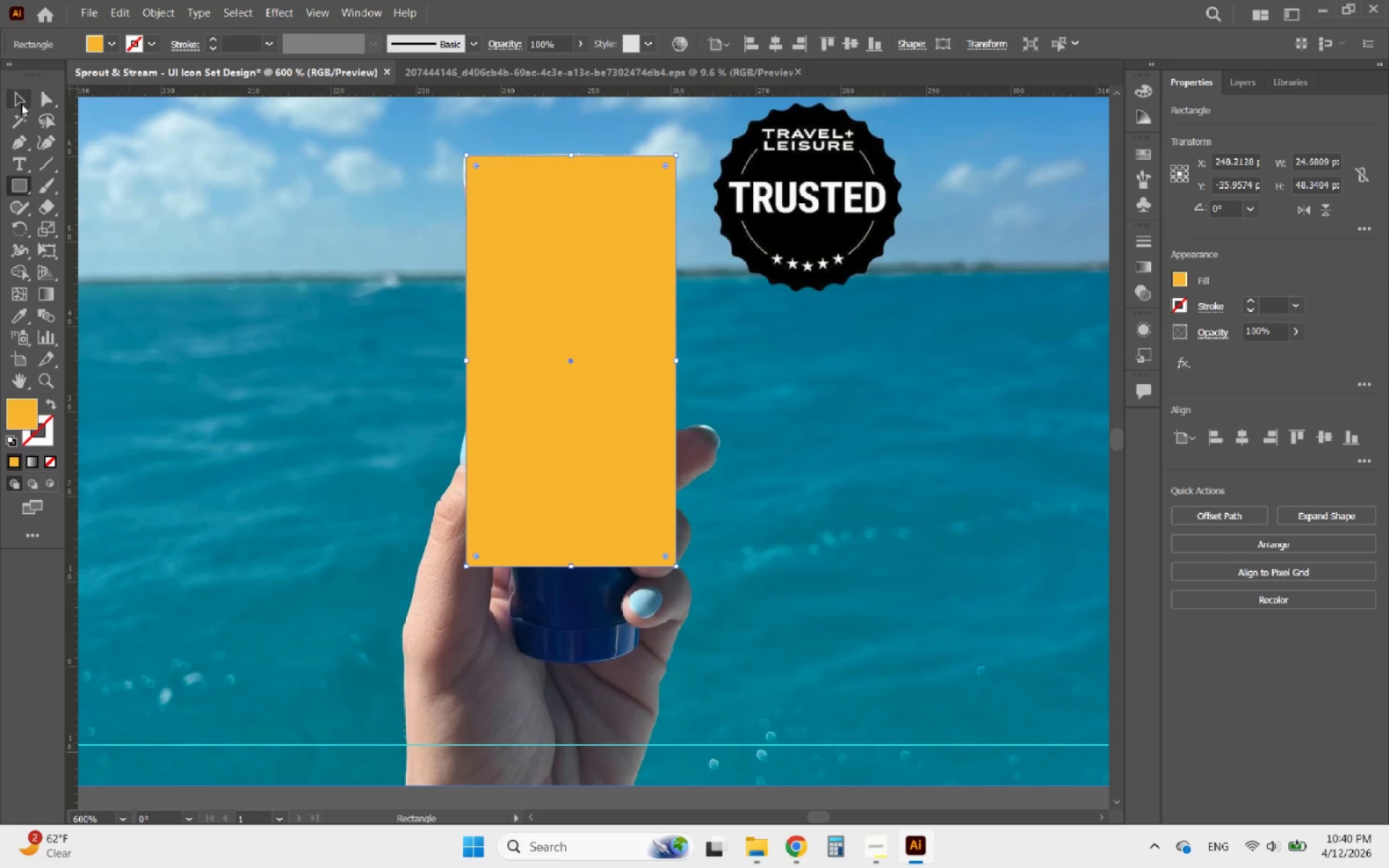 
left_click([36, 145])
 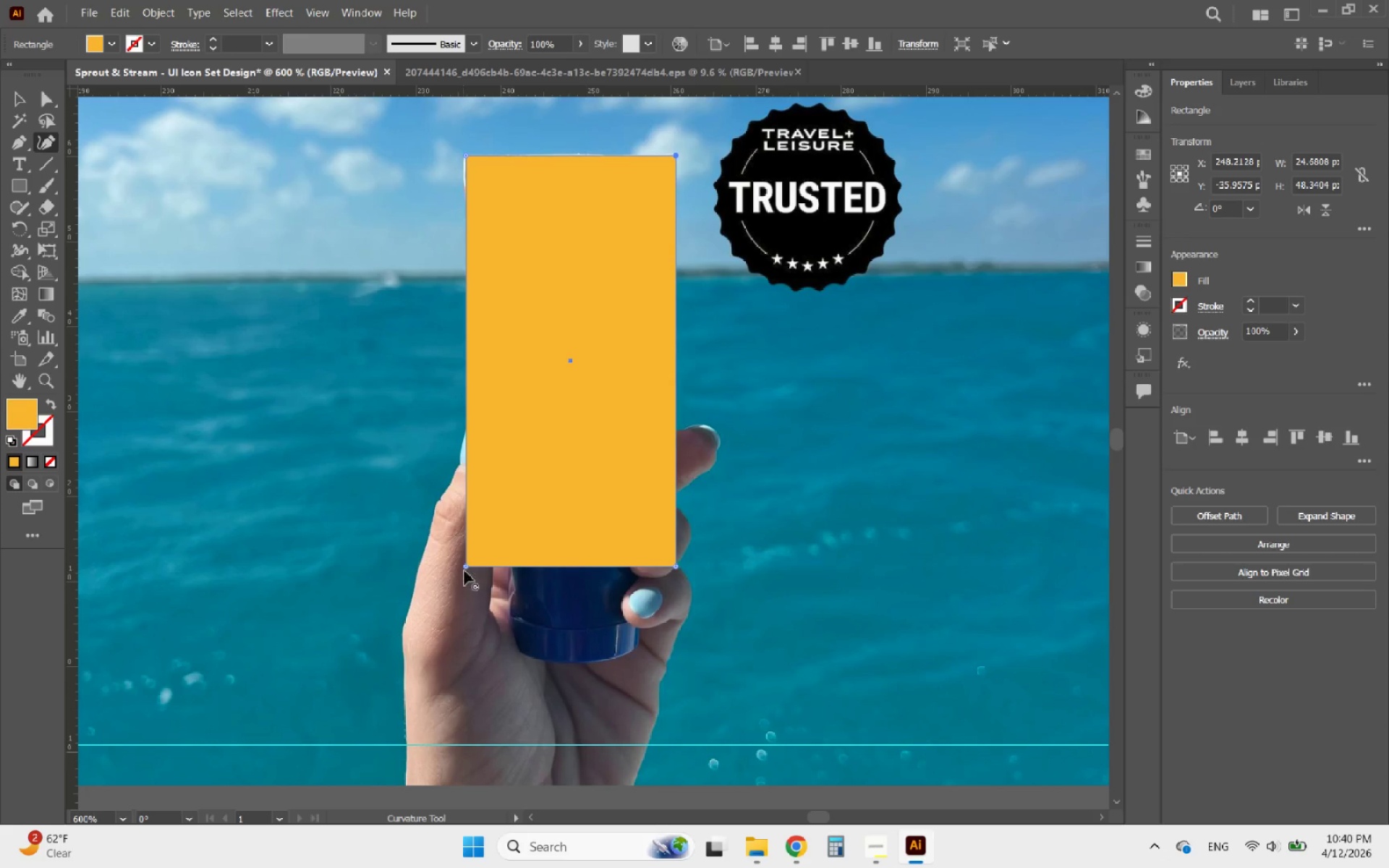 
left_click_drag(start_coordinate=[470, 567], to_coordinate=[511, 568])
 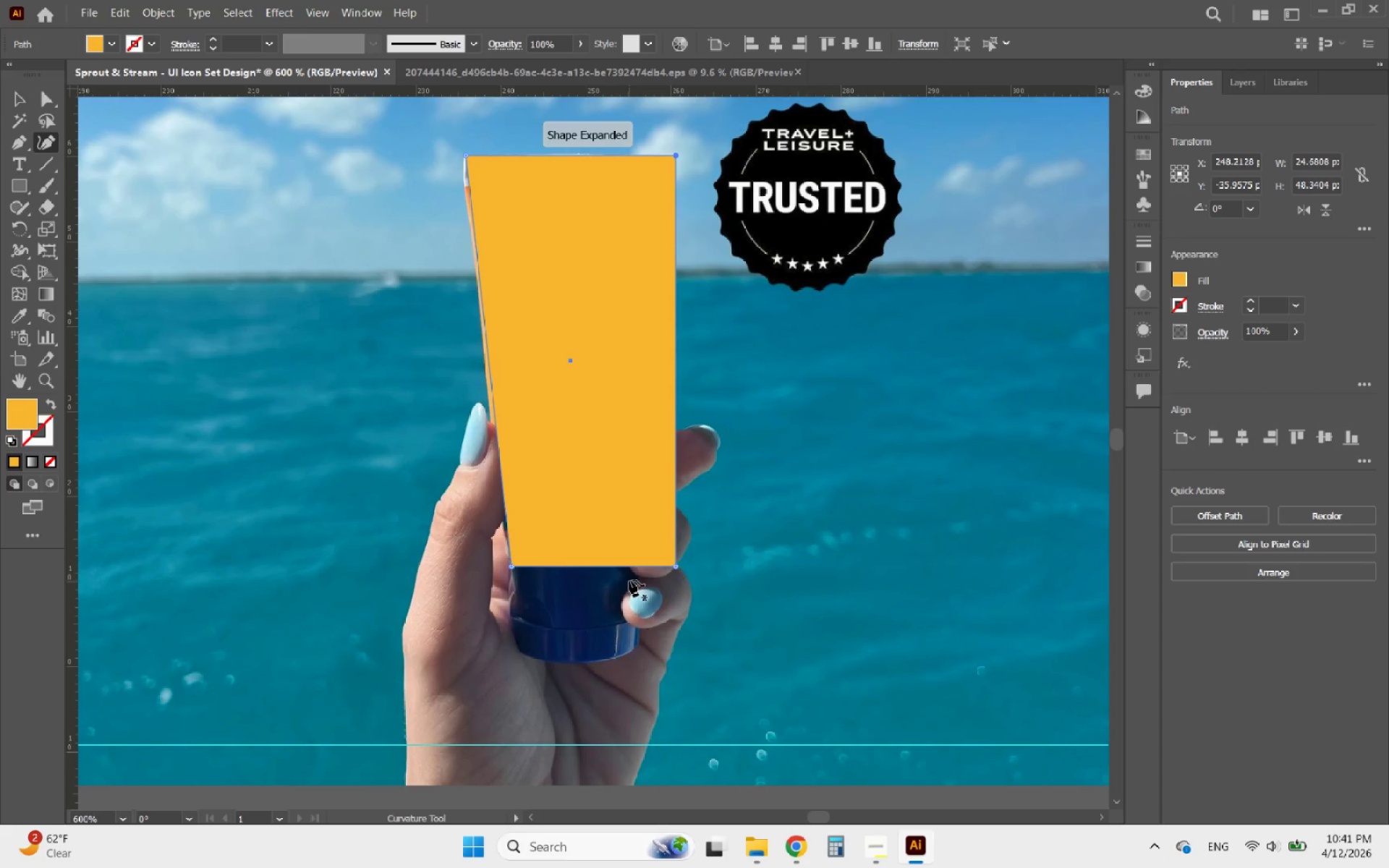 
hold_key(key=ShiftLeft, duration=2.98)
 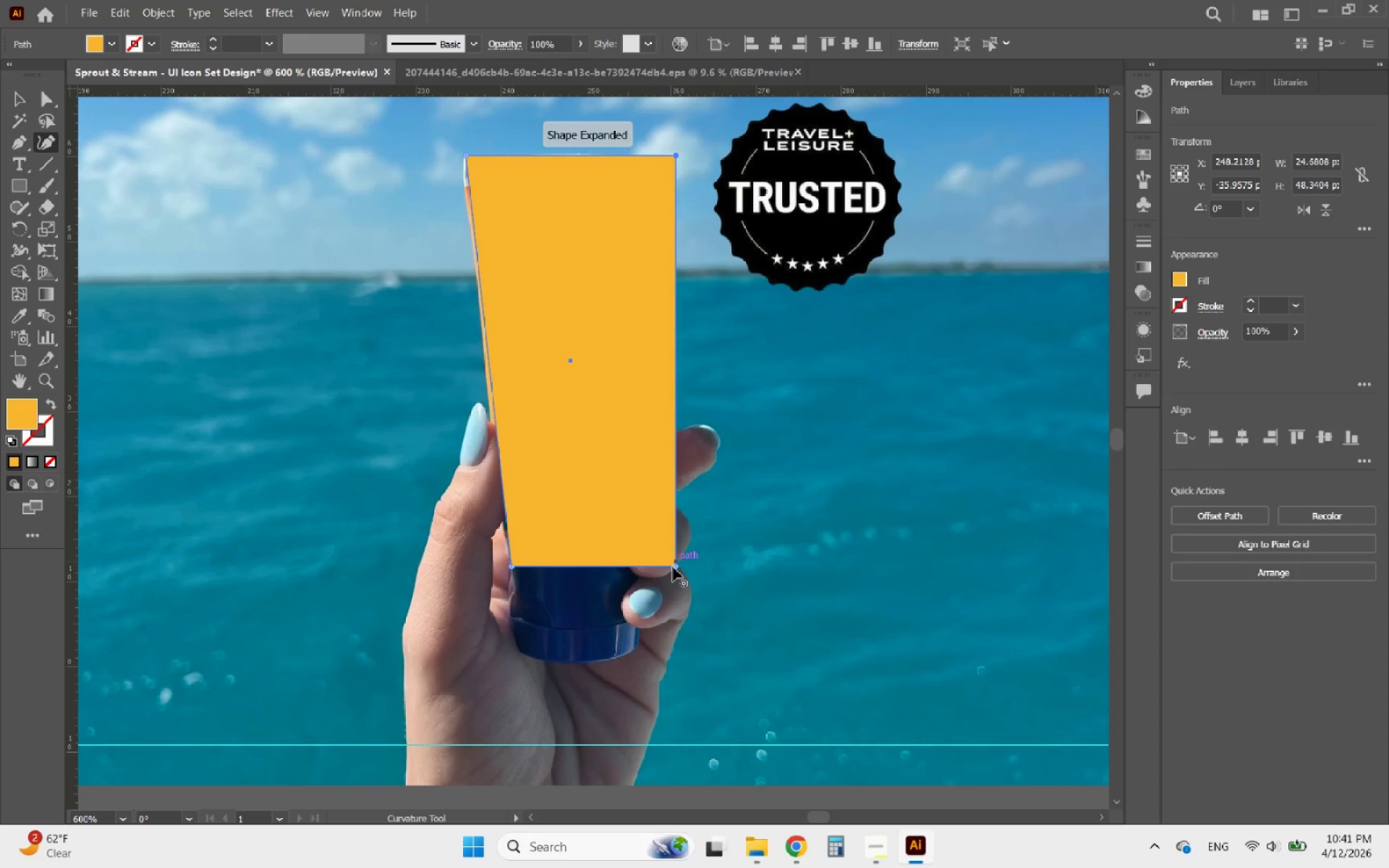 
left_click_drag(start_coordinate=[674, 567], to_coordinate=[640, 564])
 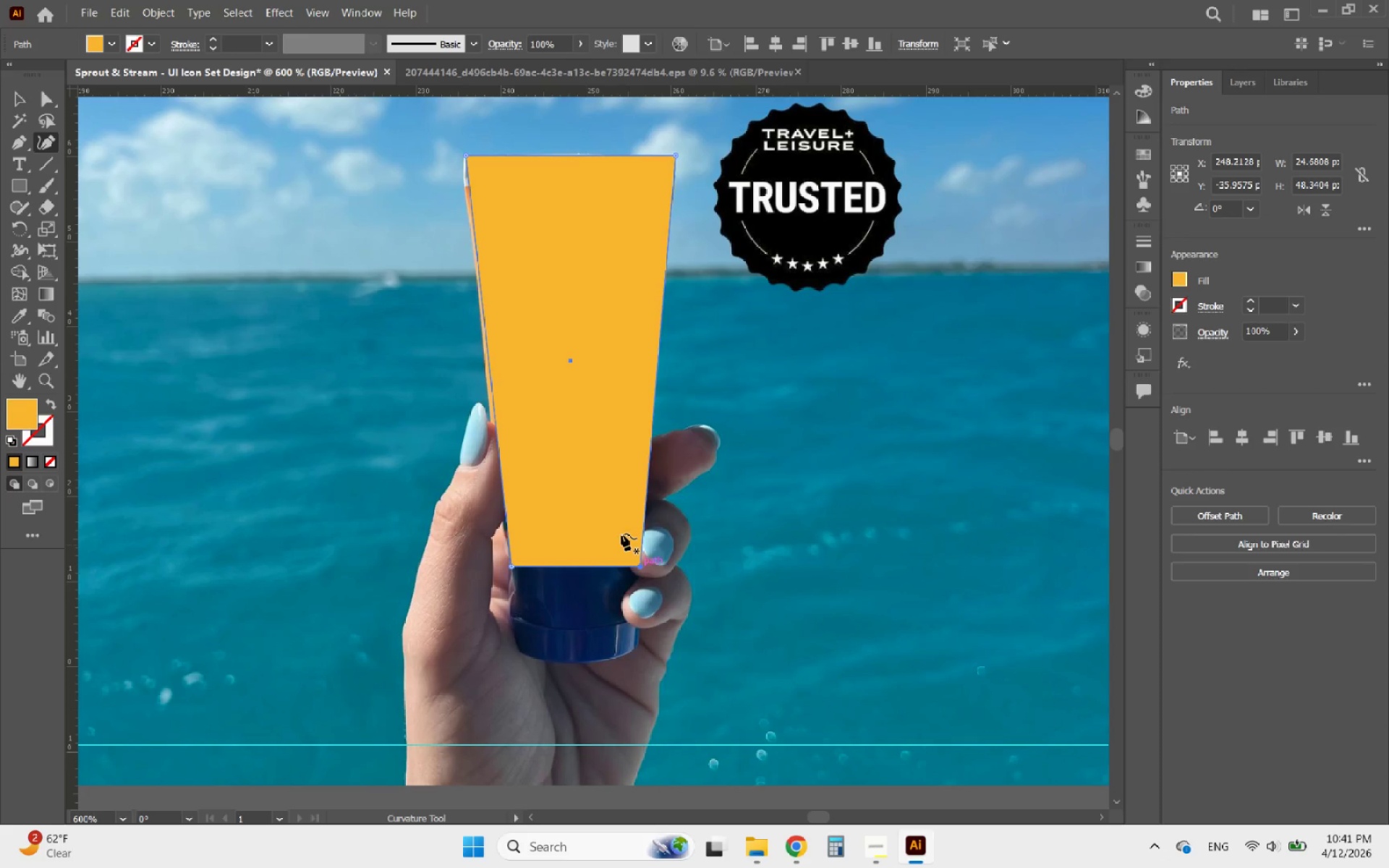 
hold_key(key=ShiftLeft, duration=6.89)
 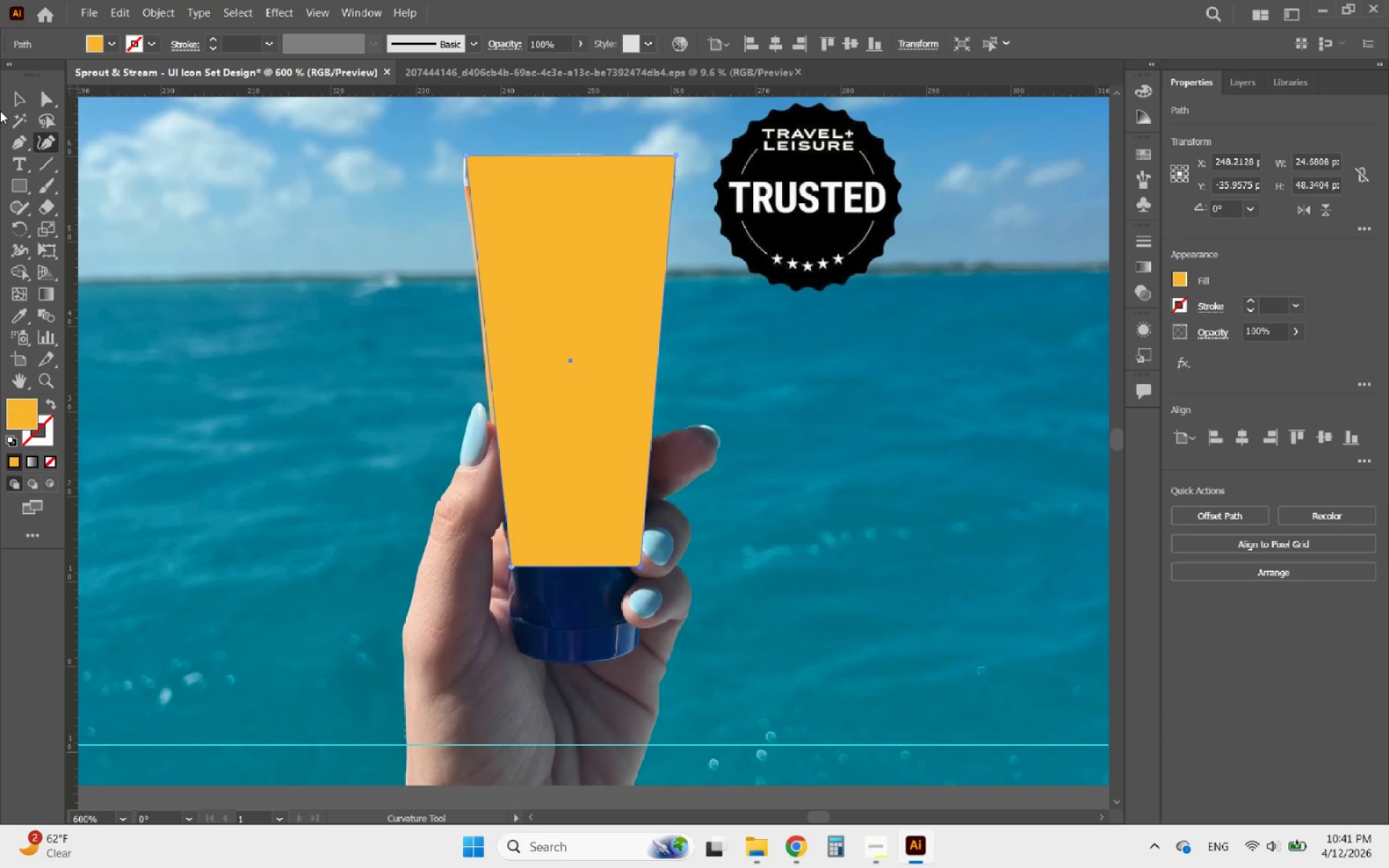 
left_click([20, 106])
 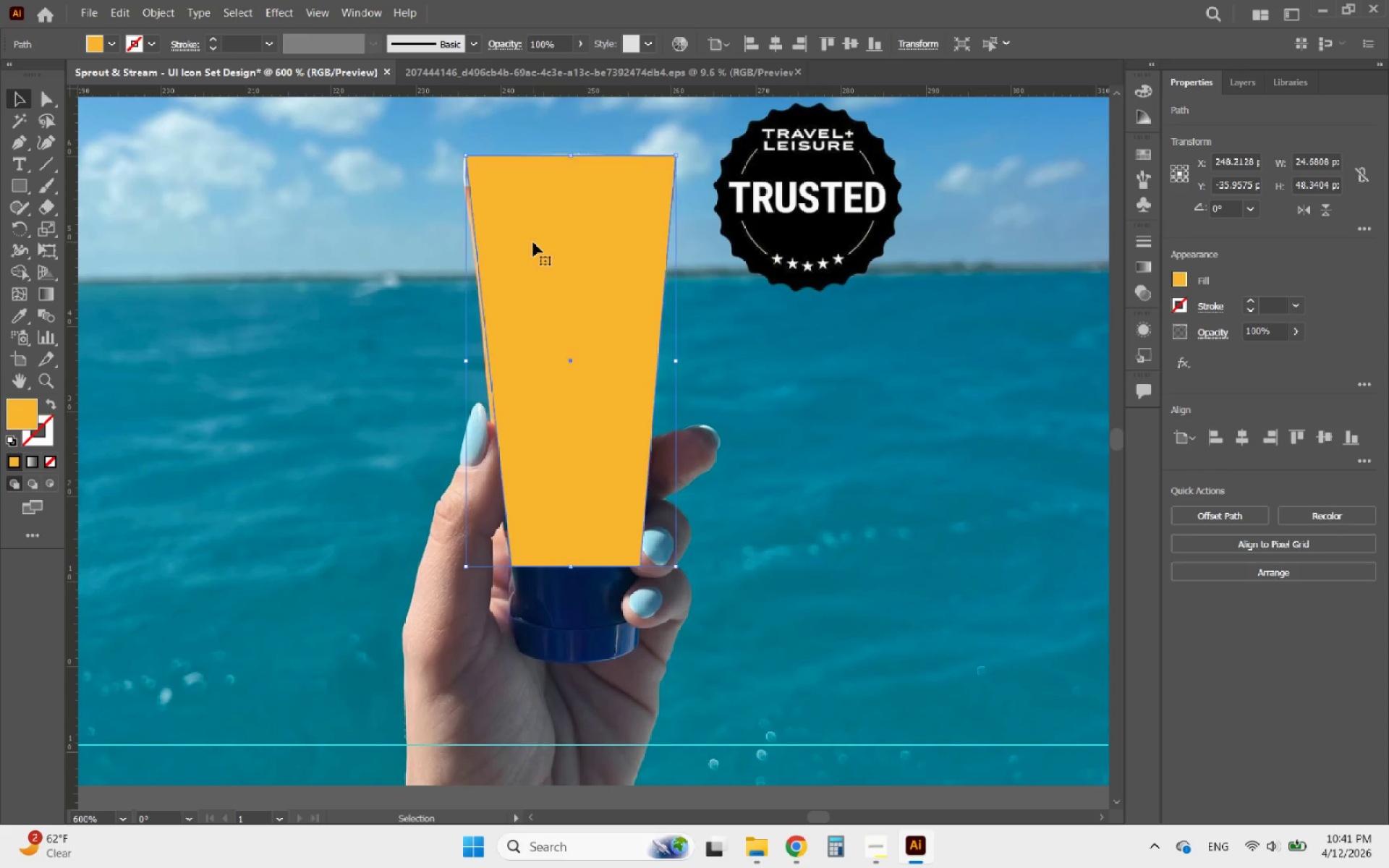 
wait(6.92)
 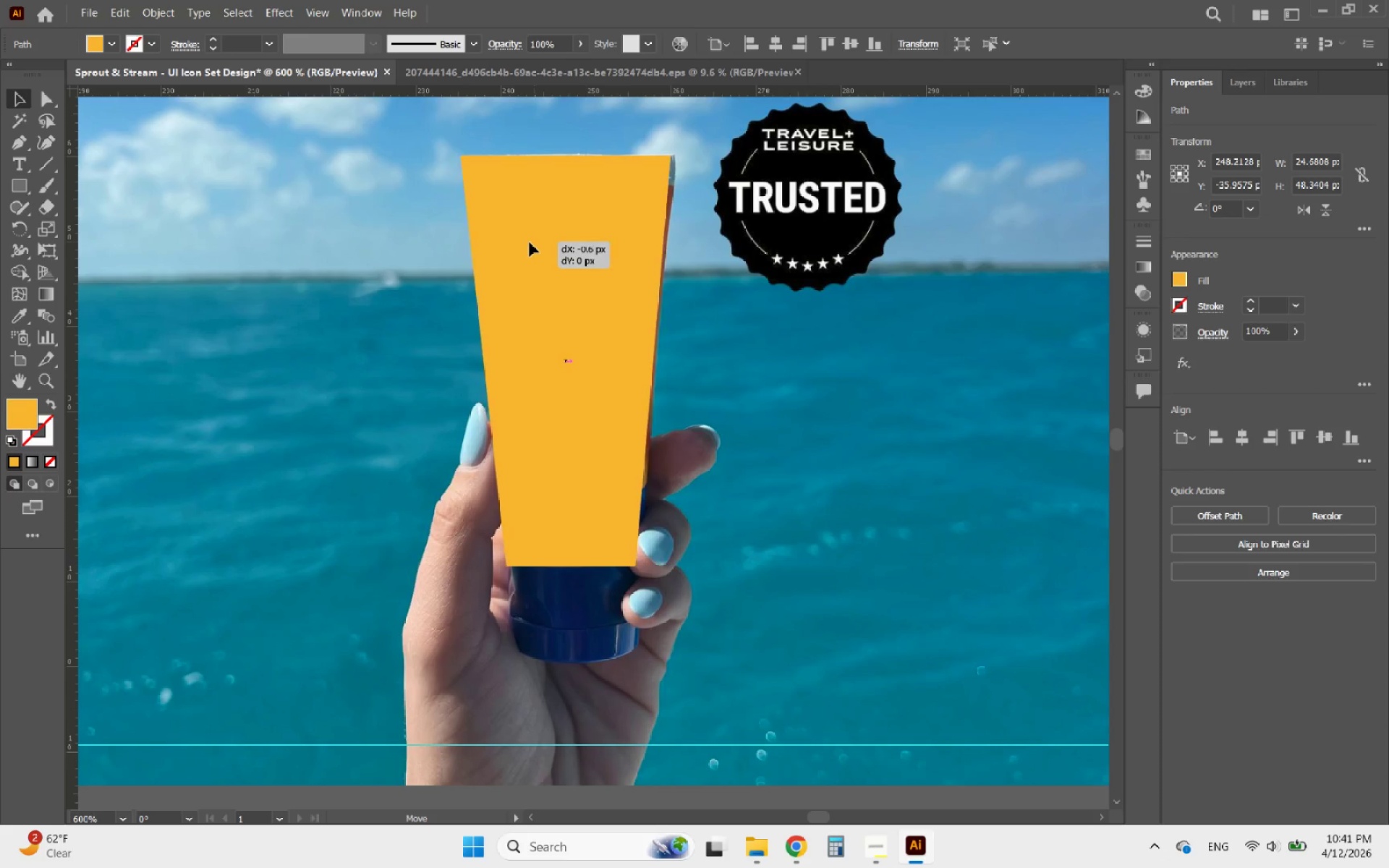 
key(ArrowLeft)
 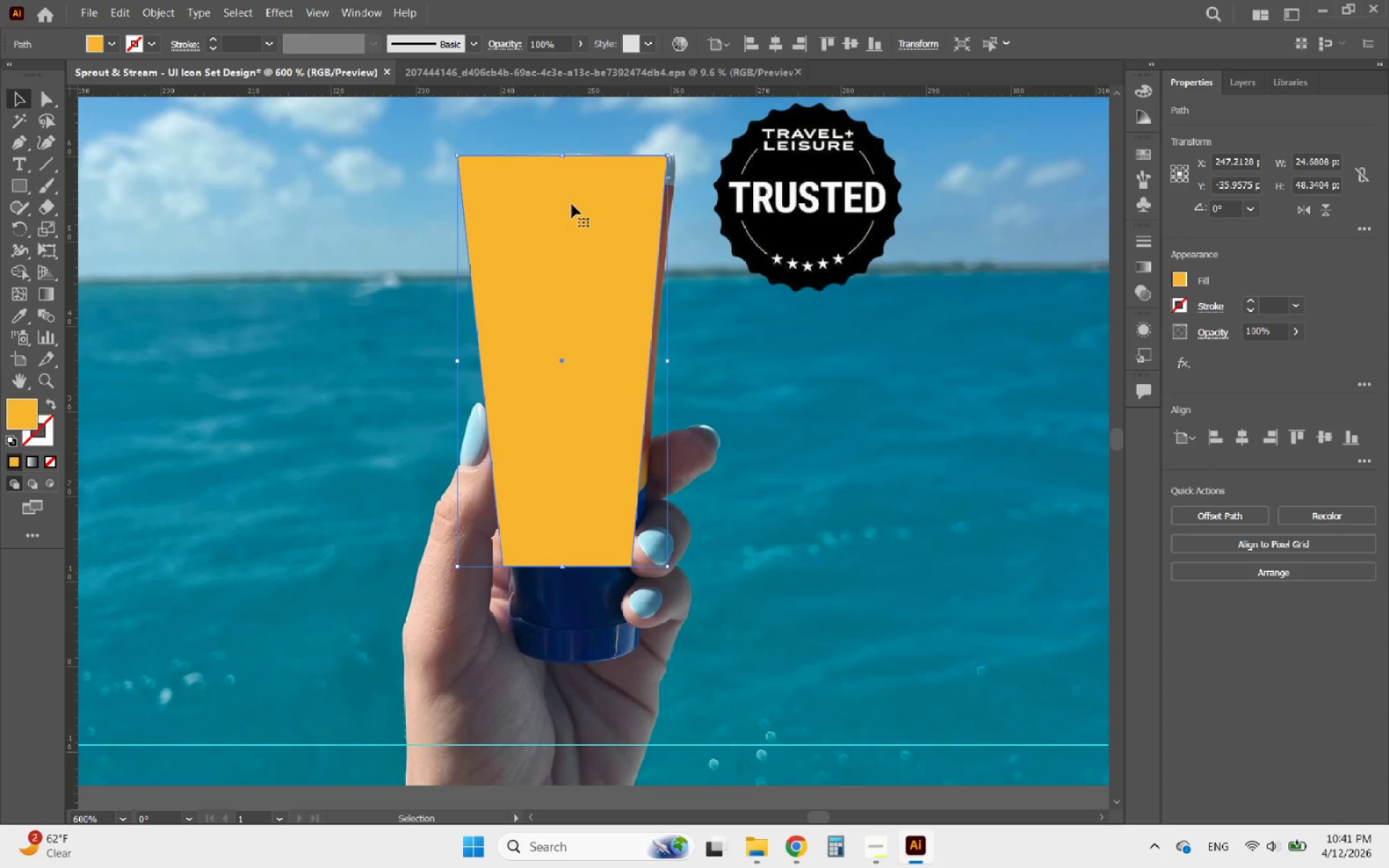 
hold_key(key=AltLeft, duration=0.48)
scroll: coordinate [599, 144], scroll_direction: up, amount: 3.0
 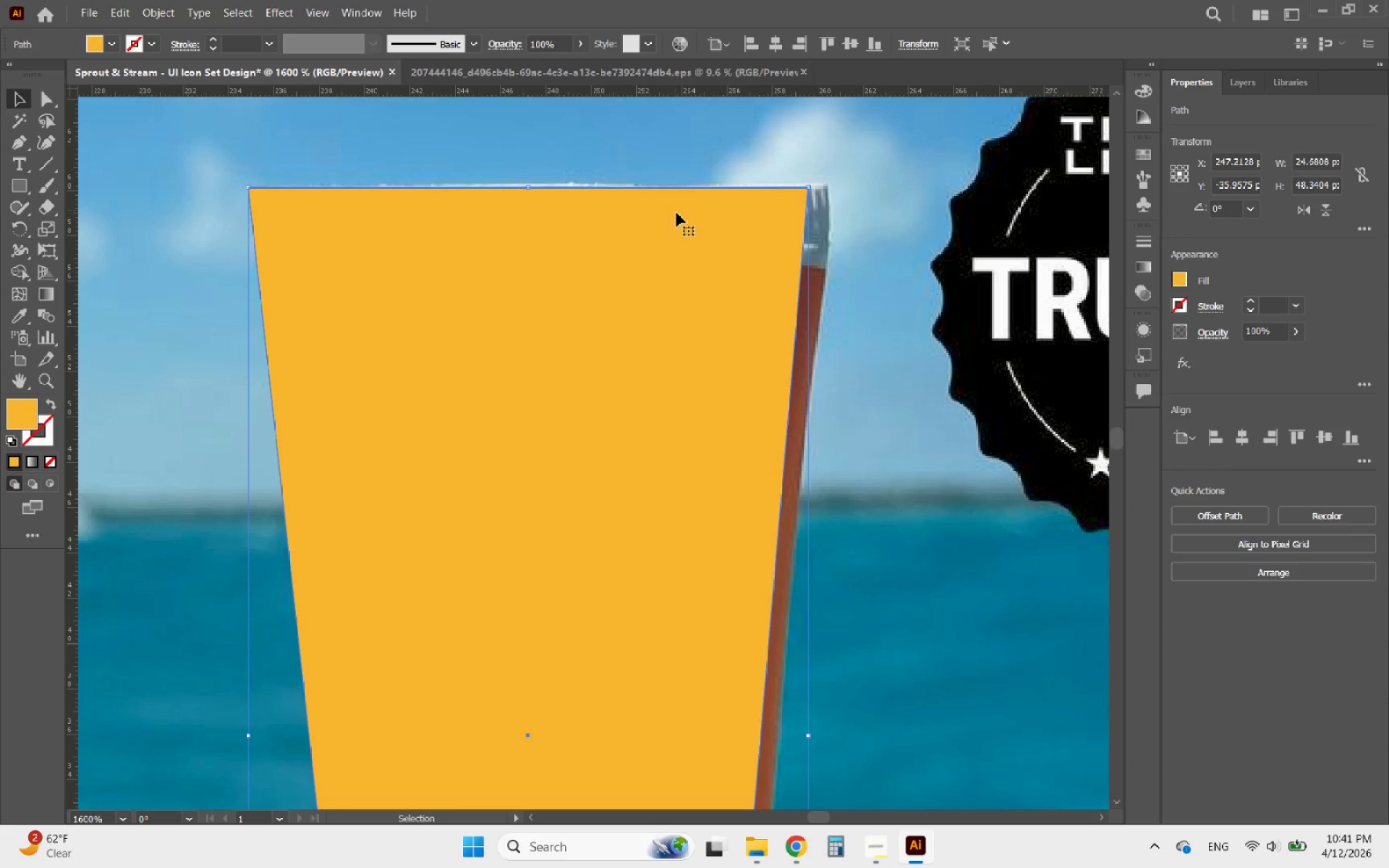 
left_click_drag(start_coordinate=[679, 219], to_coordinate=[697, 218])
 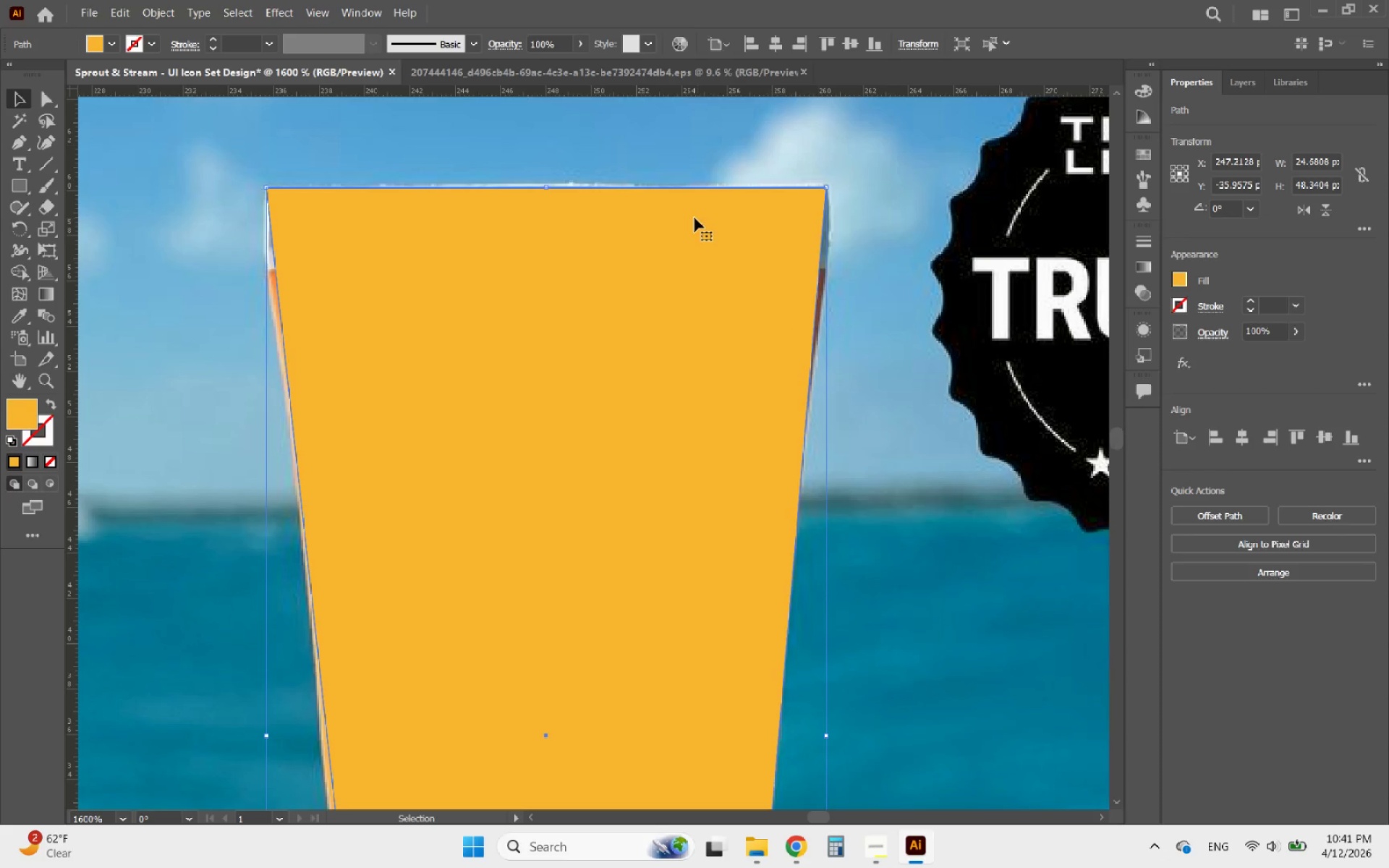 
hold_key(key=AltLeft, duration=0.98)
scroll: coordinate [589, 250], scroll_direction: down, amount: 3.0
 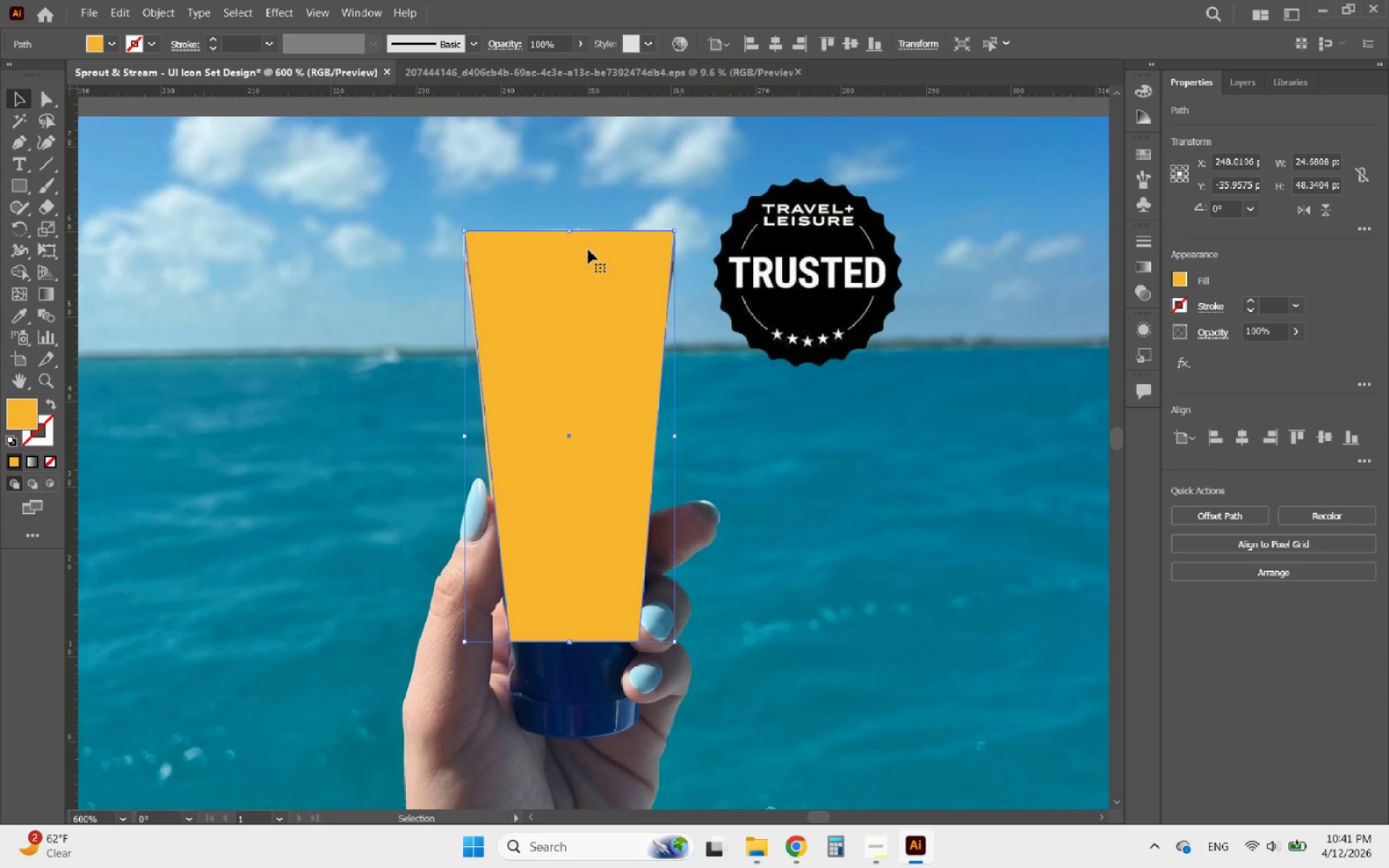 
hold_key(key=AltLeft, duration=0.58)
scroll: coordinate [550, 224], scroll_direction: up, amount: 3.0
 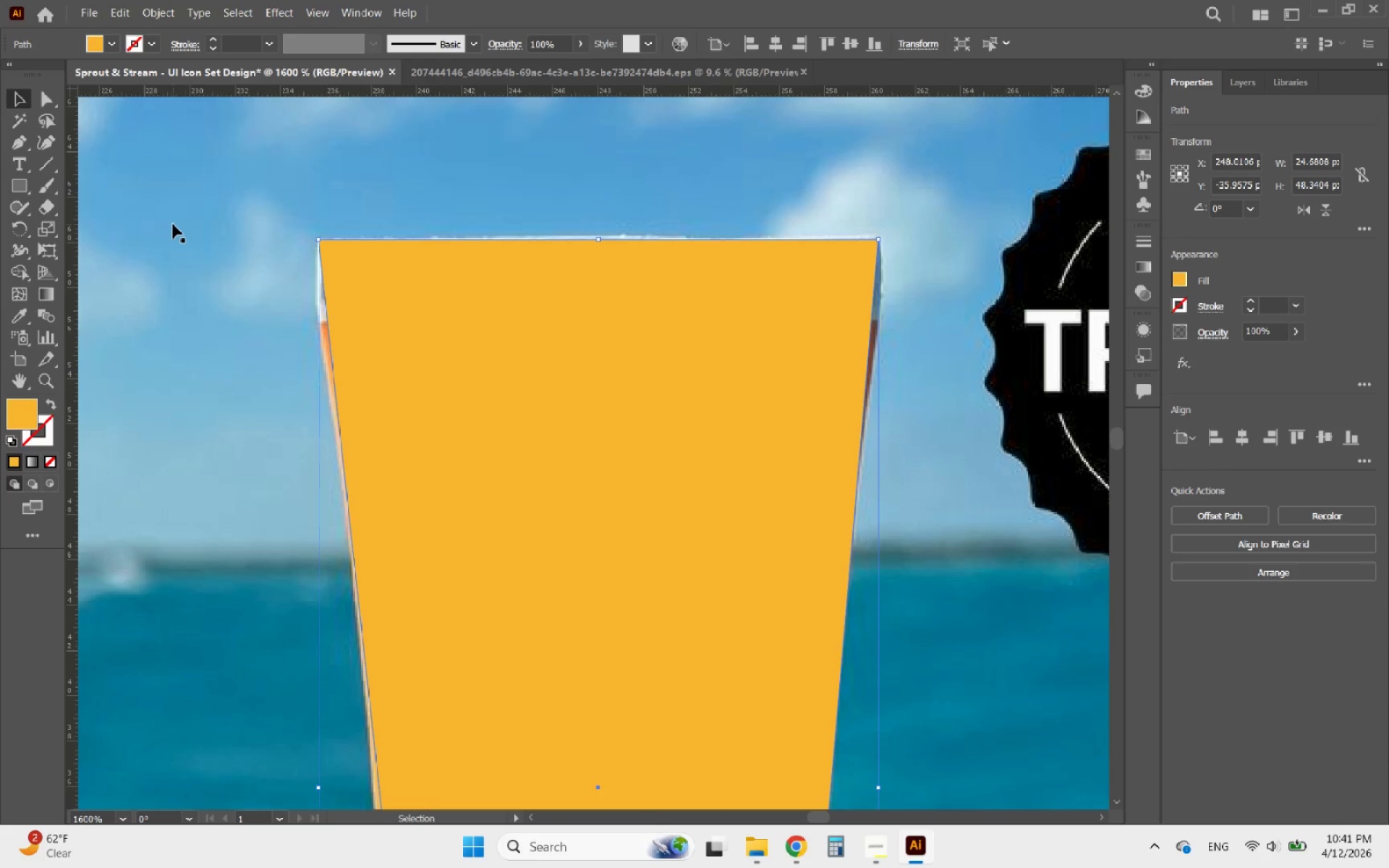 
hold_key(key=AltLeft, duration=0.72)
scroll: coordinate [523, 356], scroll_direction: down, amount: 4.0
 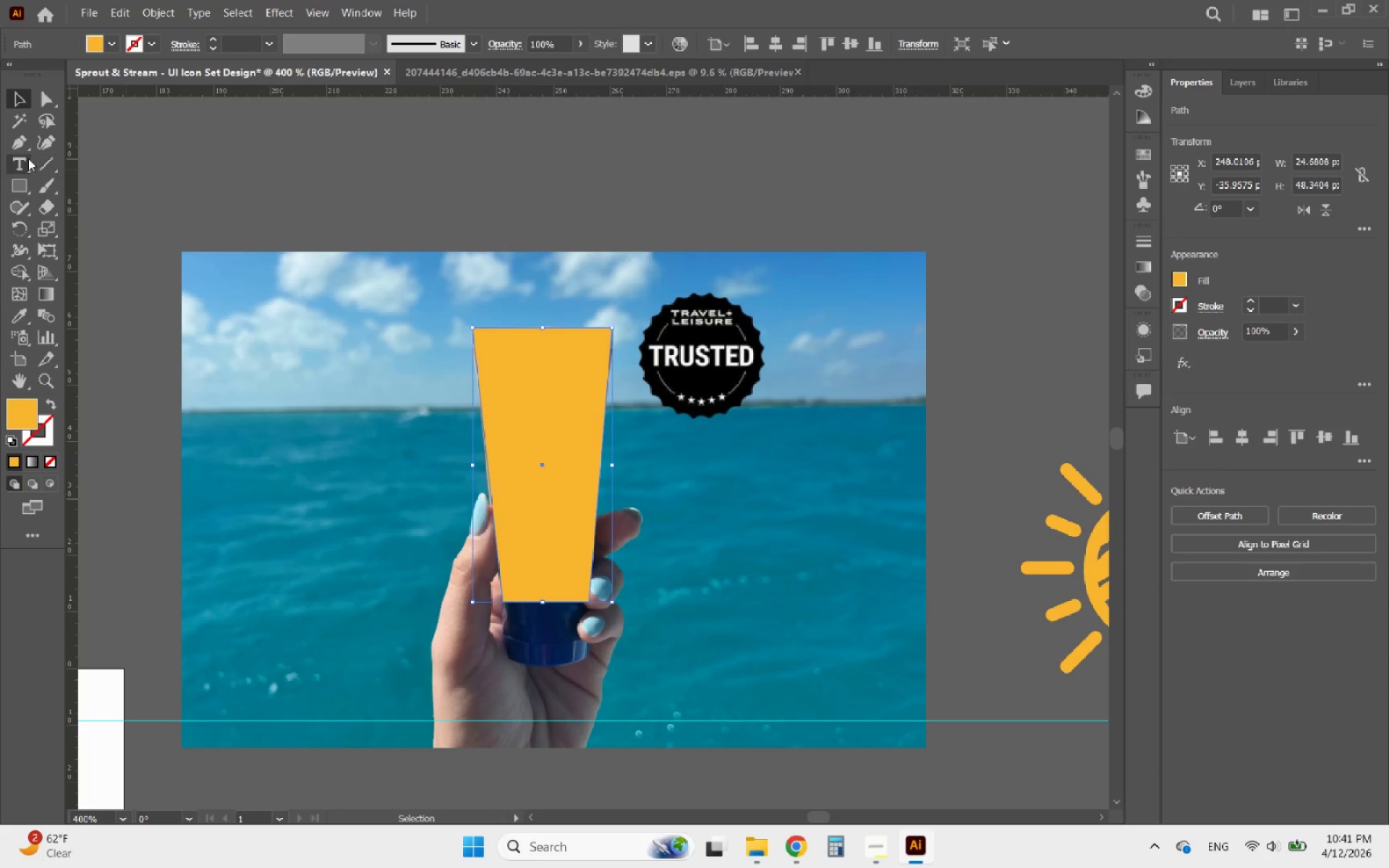 
hold_key(key=AltLeft, duration=1.08)
scroll: coordinate [571, 323], scroll_direction: up, amount: 3.0
 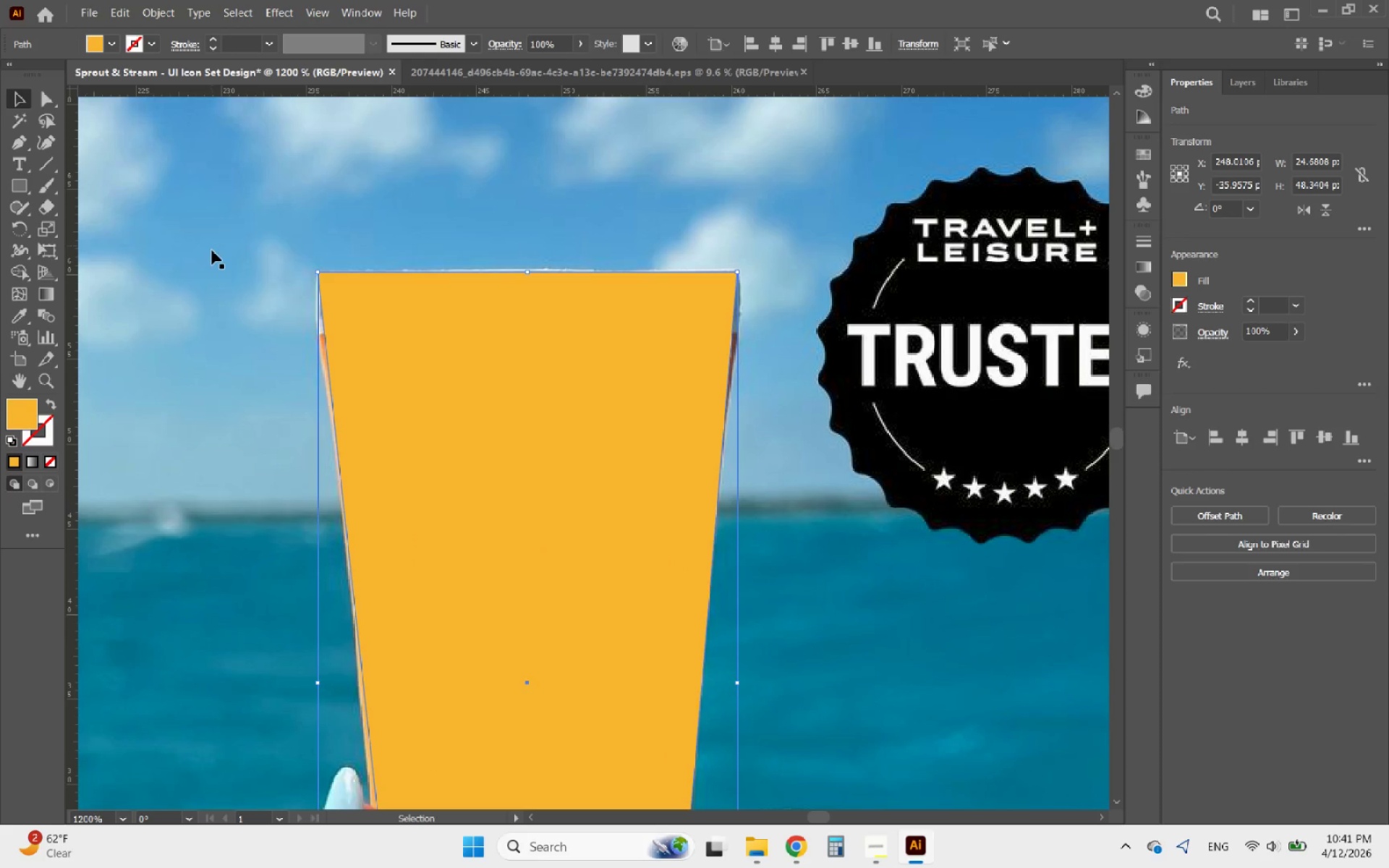 
hold_key(key=AltLeft, duration=0.38)
 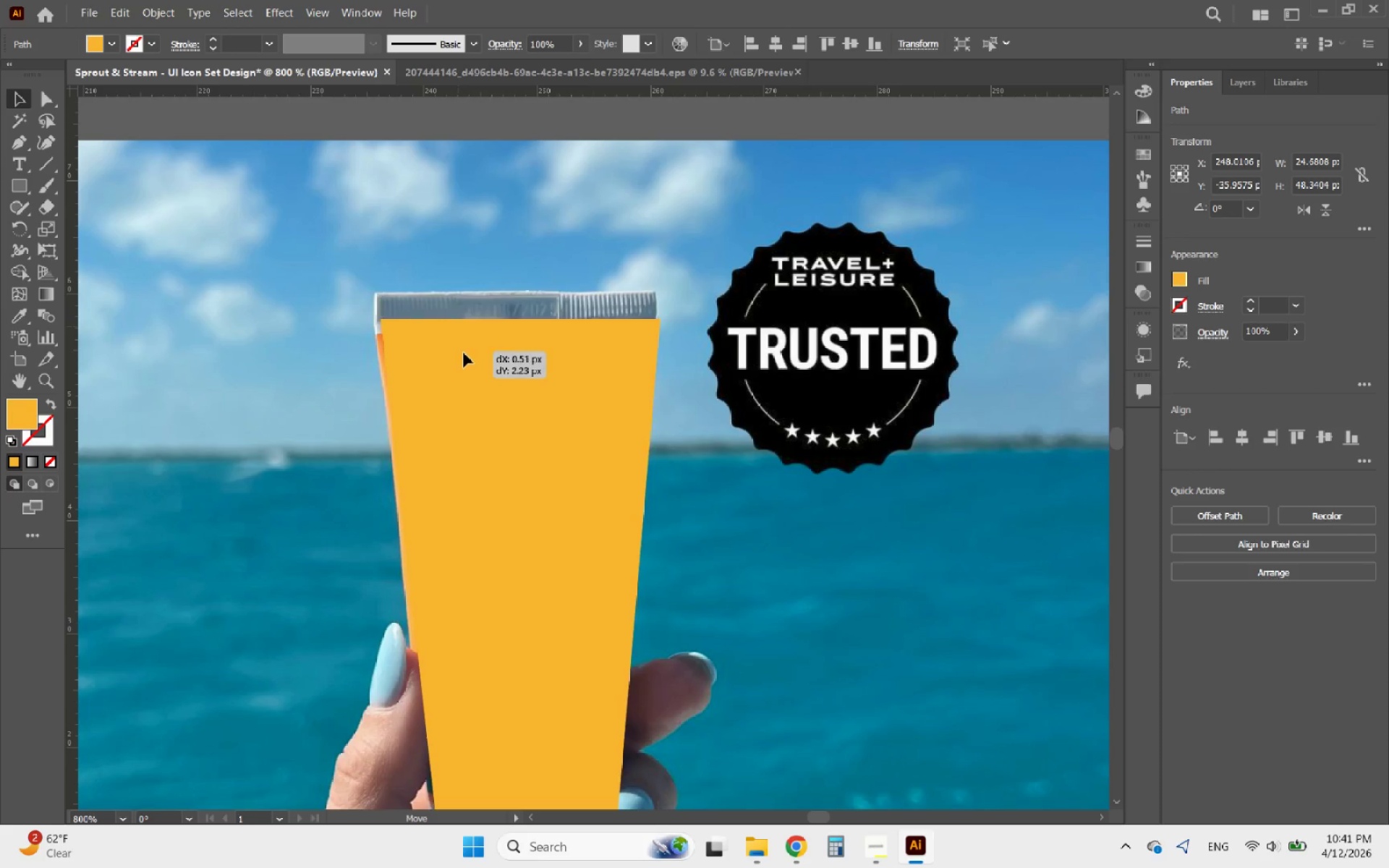 
left_click_drag(start_coordinate=[458, 326], to_coordinate=[456, 362])
 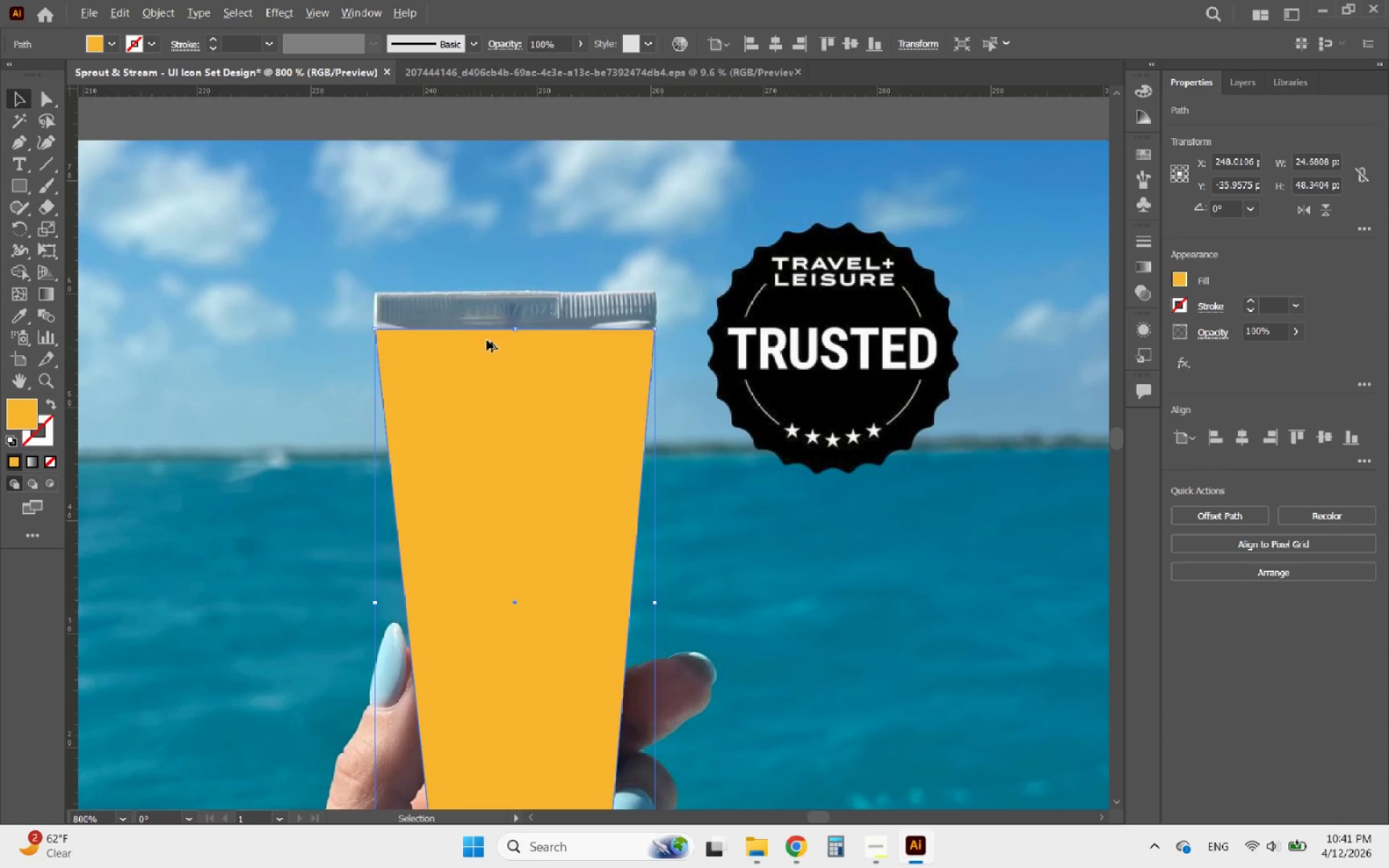 
scroll: coordinate [467, 320], scroll_direction: down, amount: 1.0
 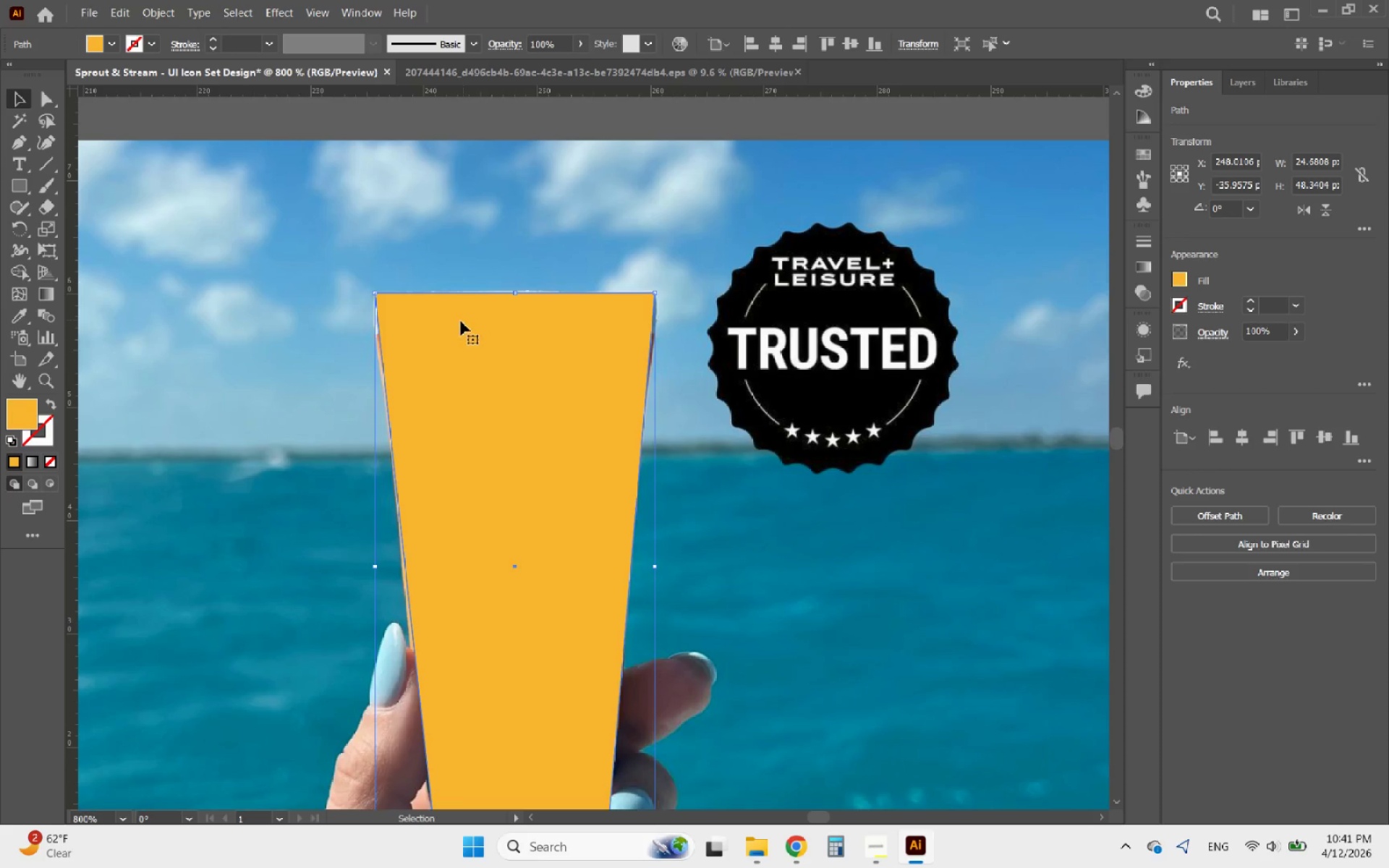 
hold_key(key=AltLeft, duration=1.94)
scroll: coordinate [534, 312], scroll_direction: down, amount: 3.0
 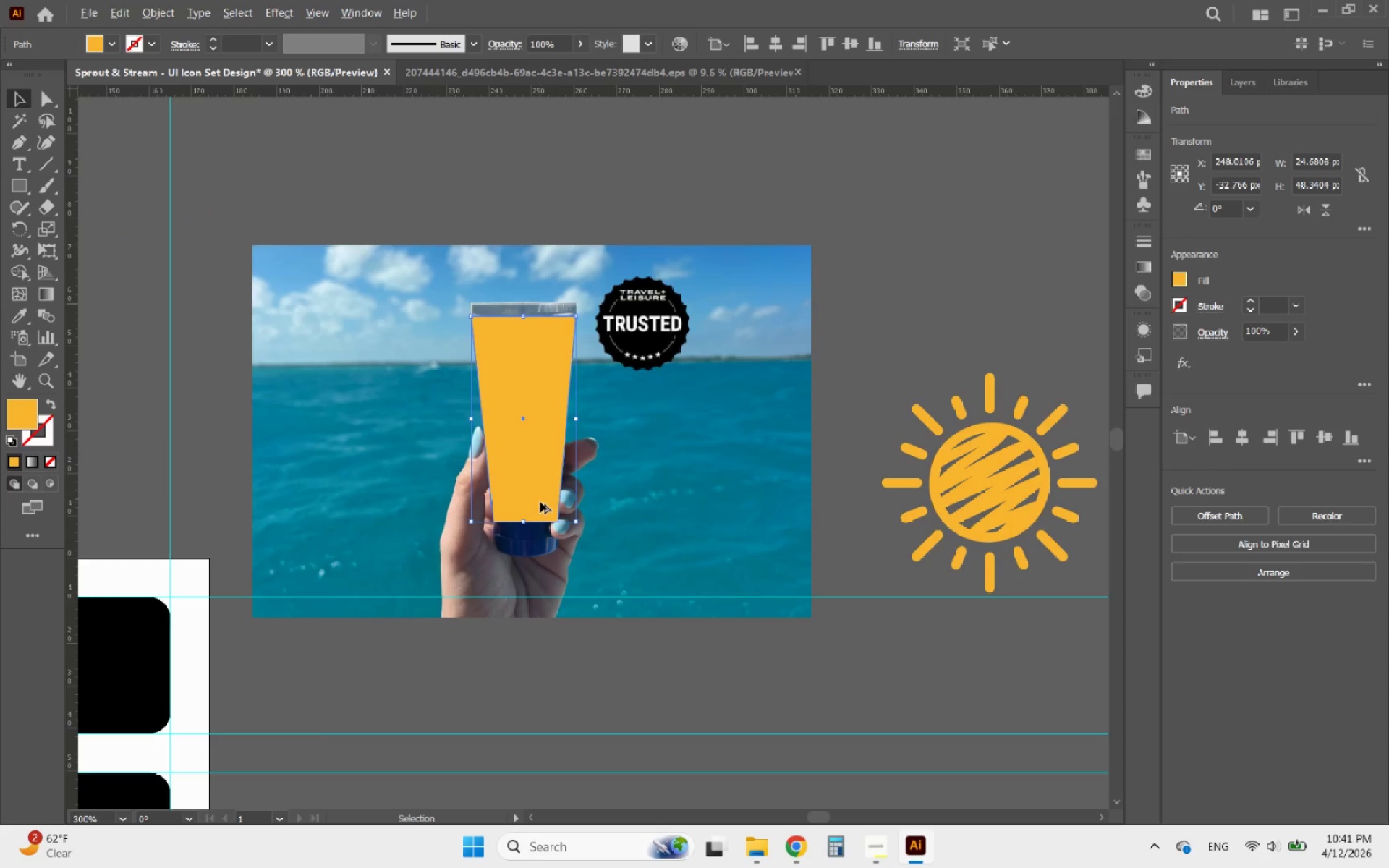 
scroll: coordinate [508, 538], scroll_direction: up, amount: 2.0
 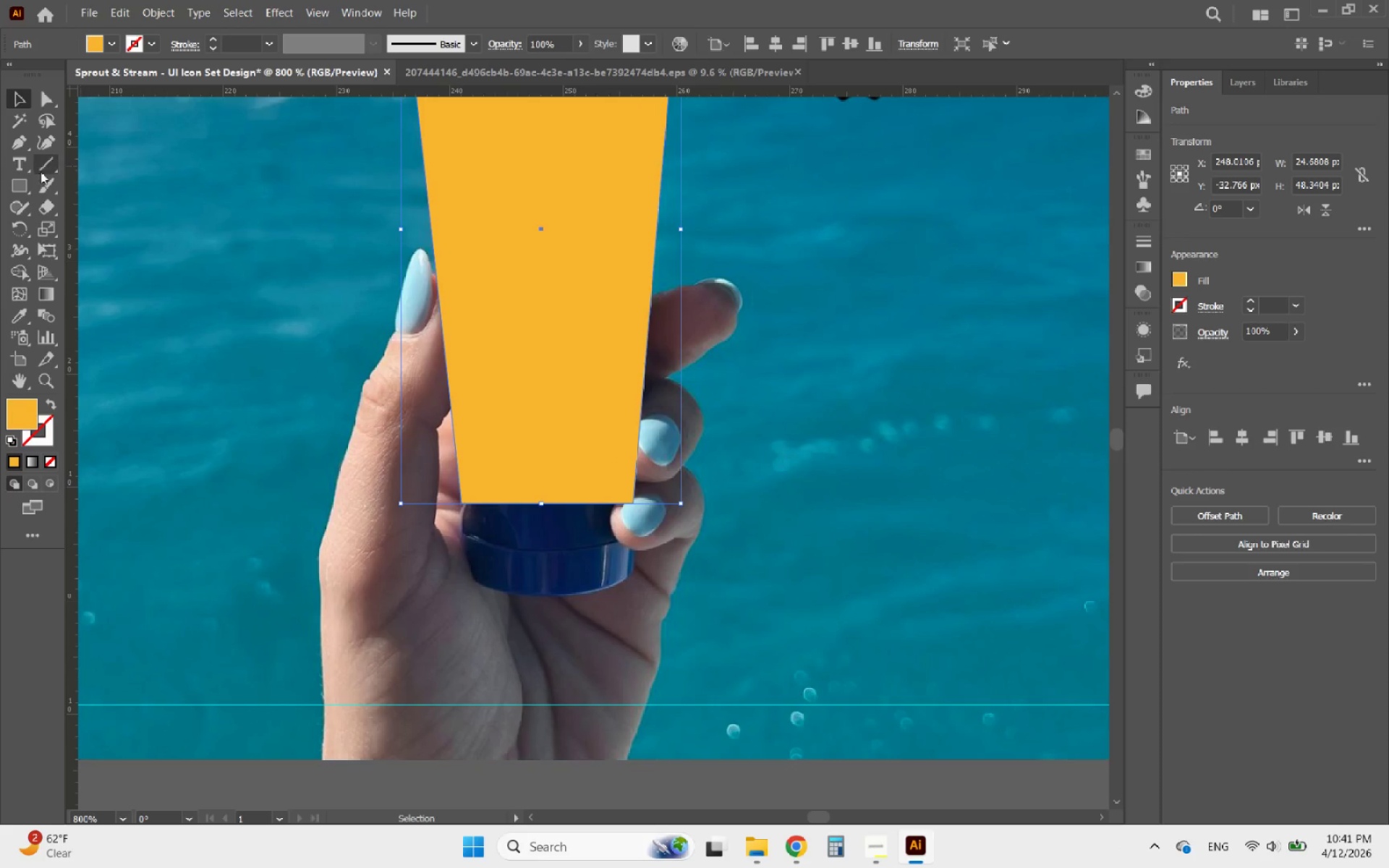 
left_click([20, 187])
 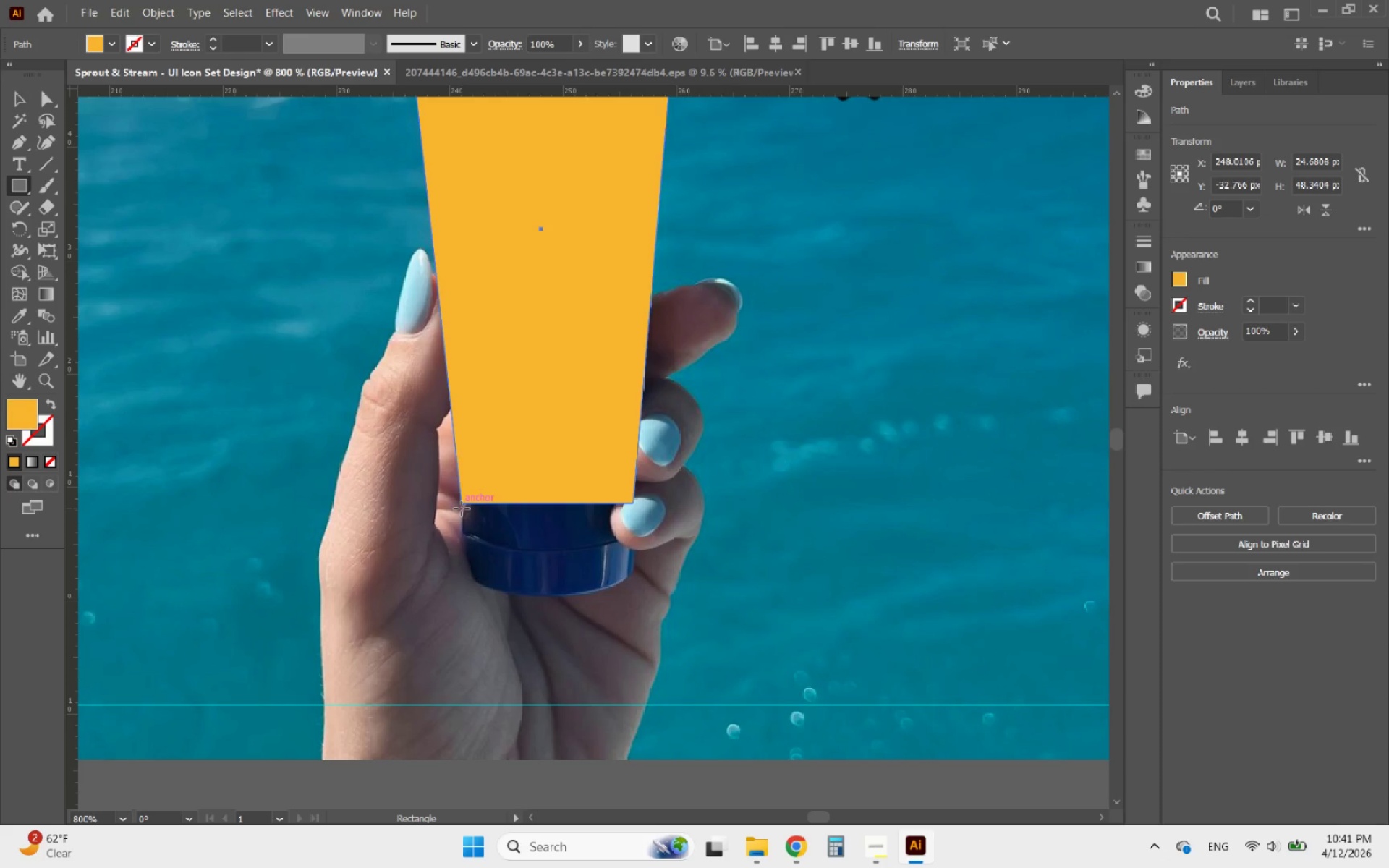 
left_click_drag(start_coordinate=[463, 510], to_coordinate=[632, 589])
 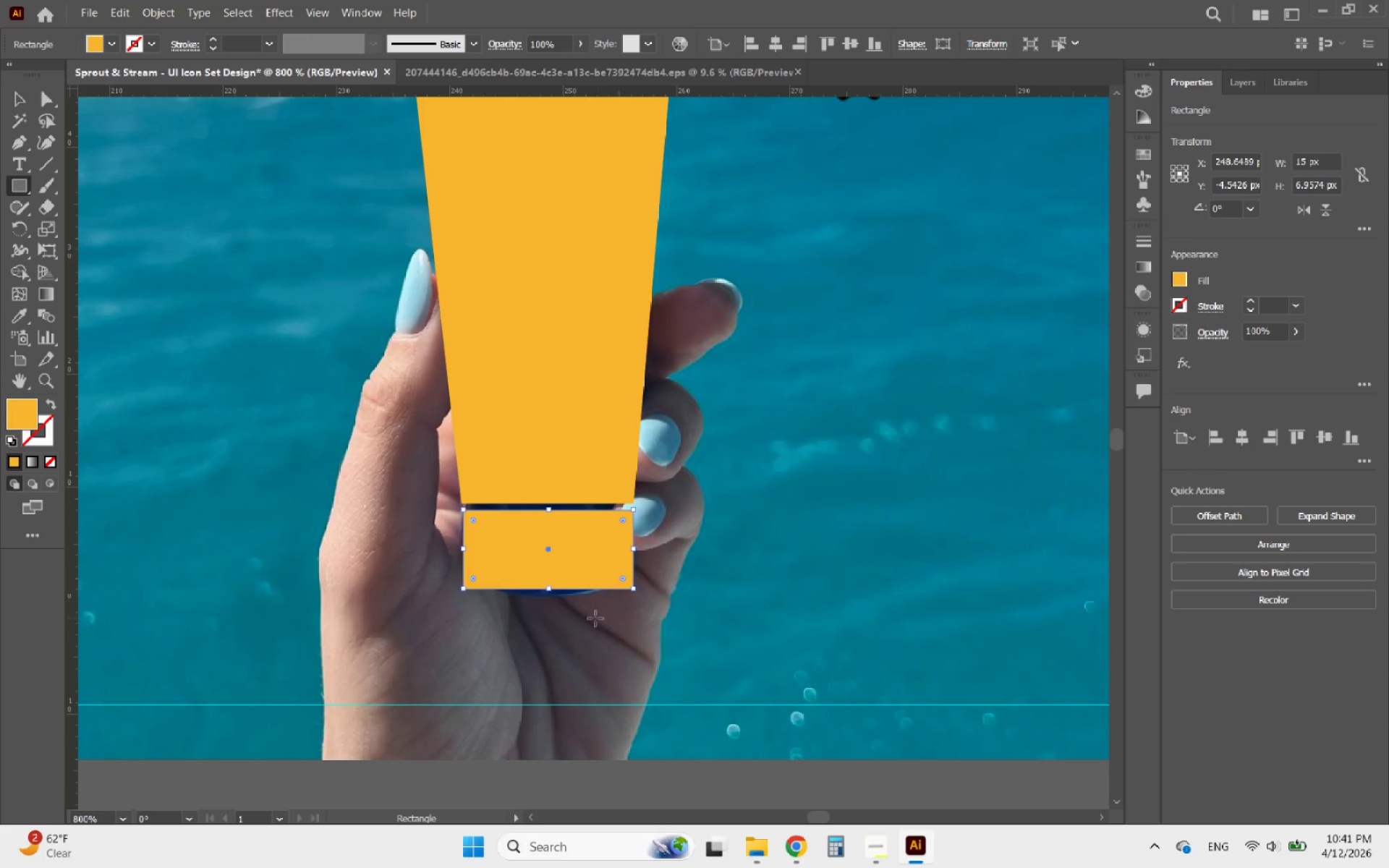 
hold_key(key=AltLeft, duration=0.72)
scroll: coordinate [564, 610], scroll_direction: up, amount: 2.0
 